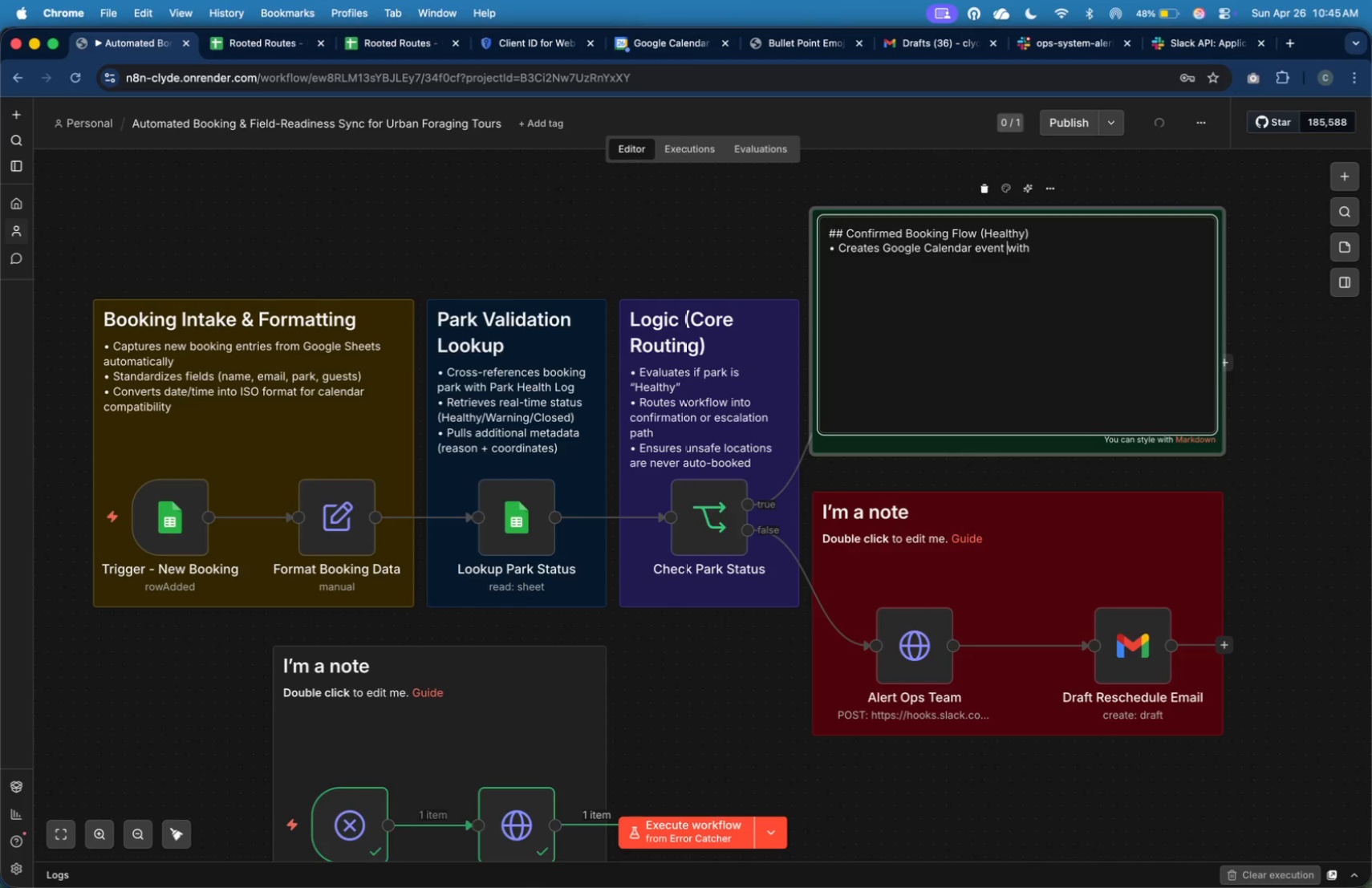 
key(ArrowRight)
 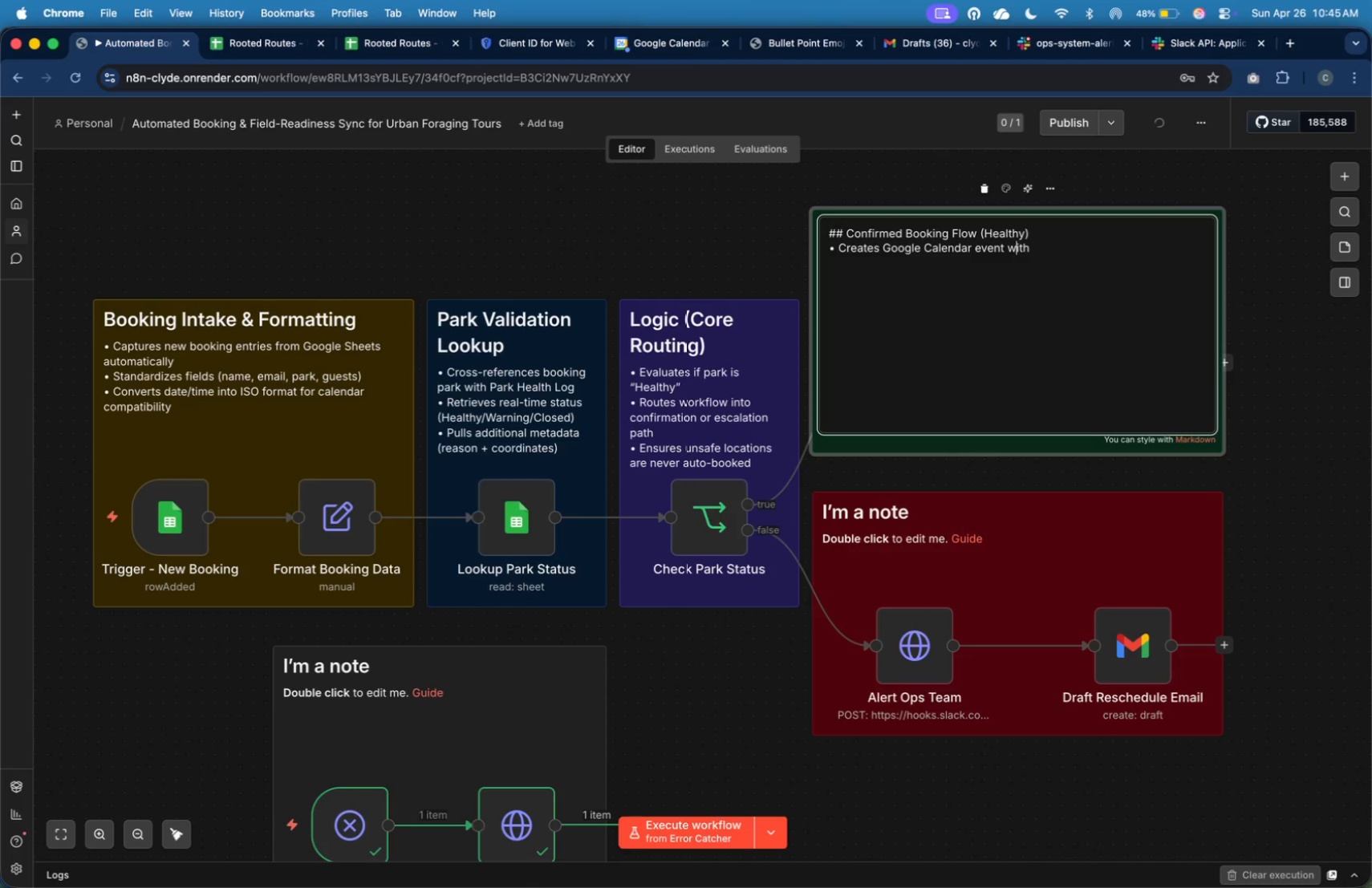 
key(ArrowRight)
 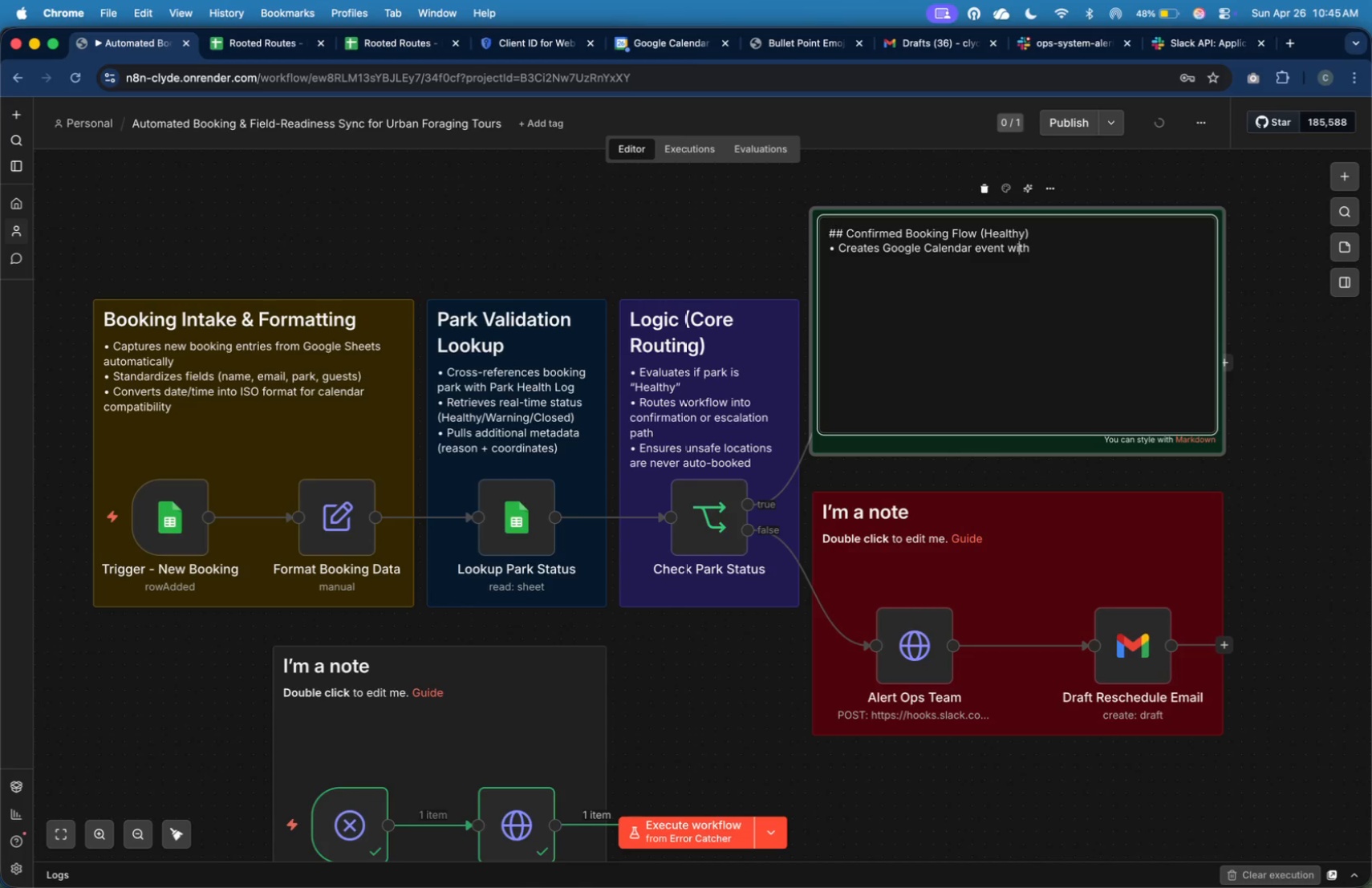 
key(ArrowRight)
 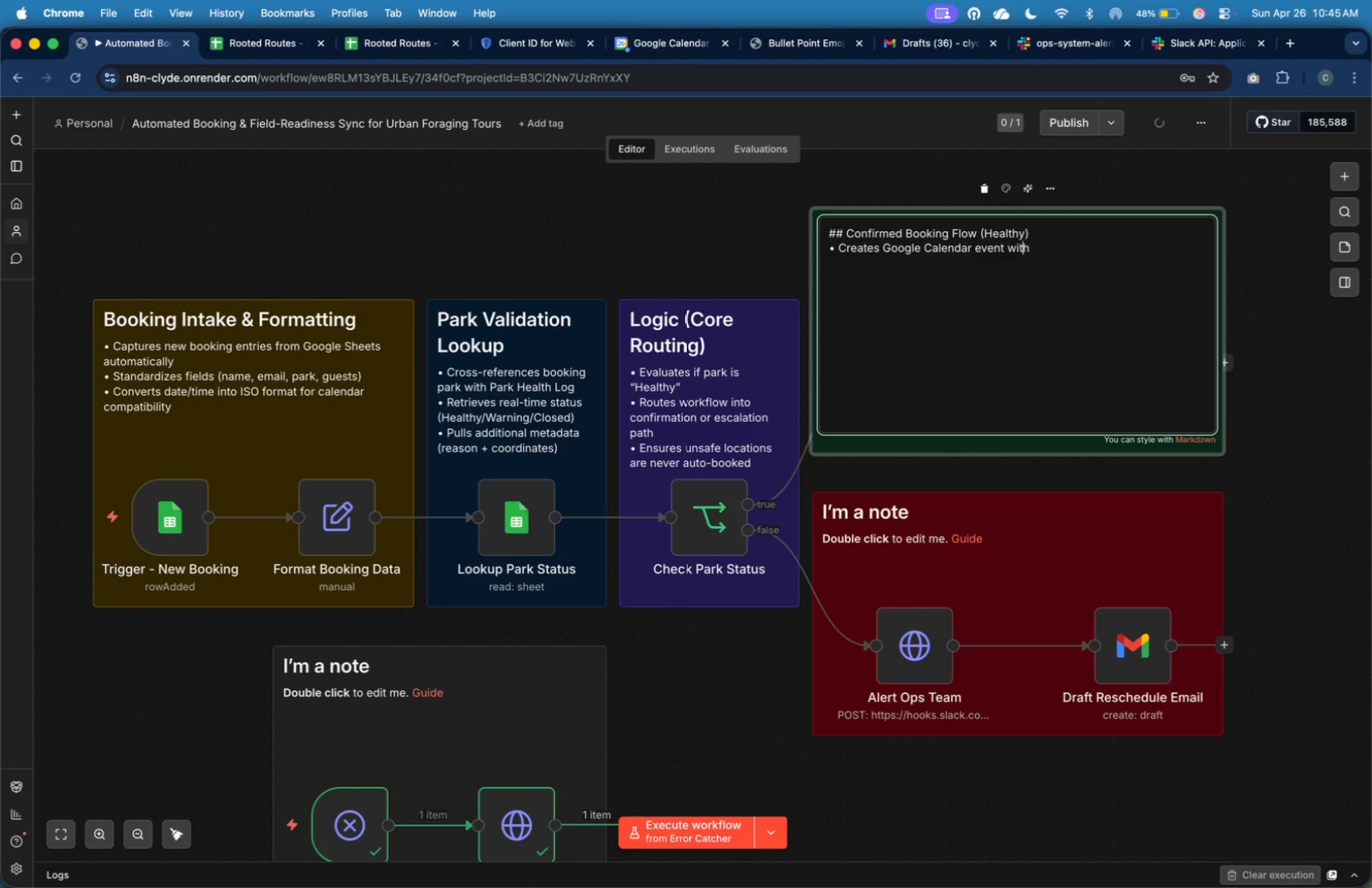 
key(ArrowRight)
 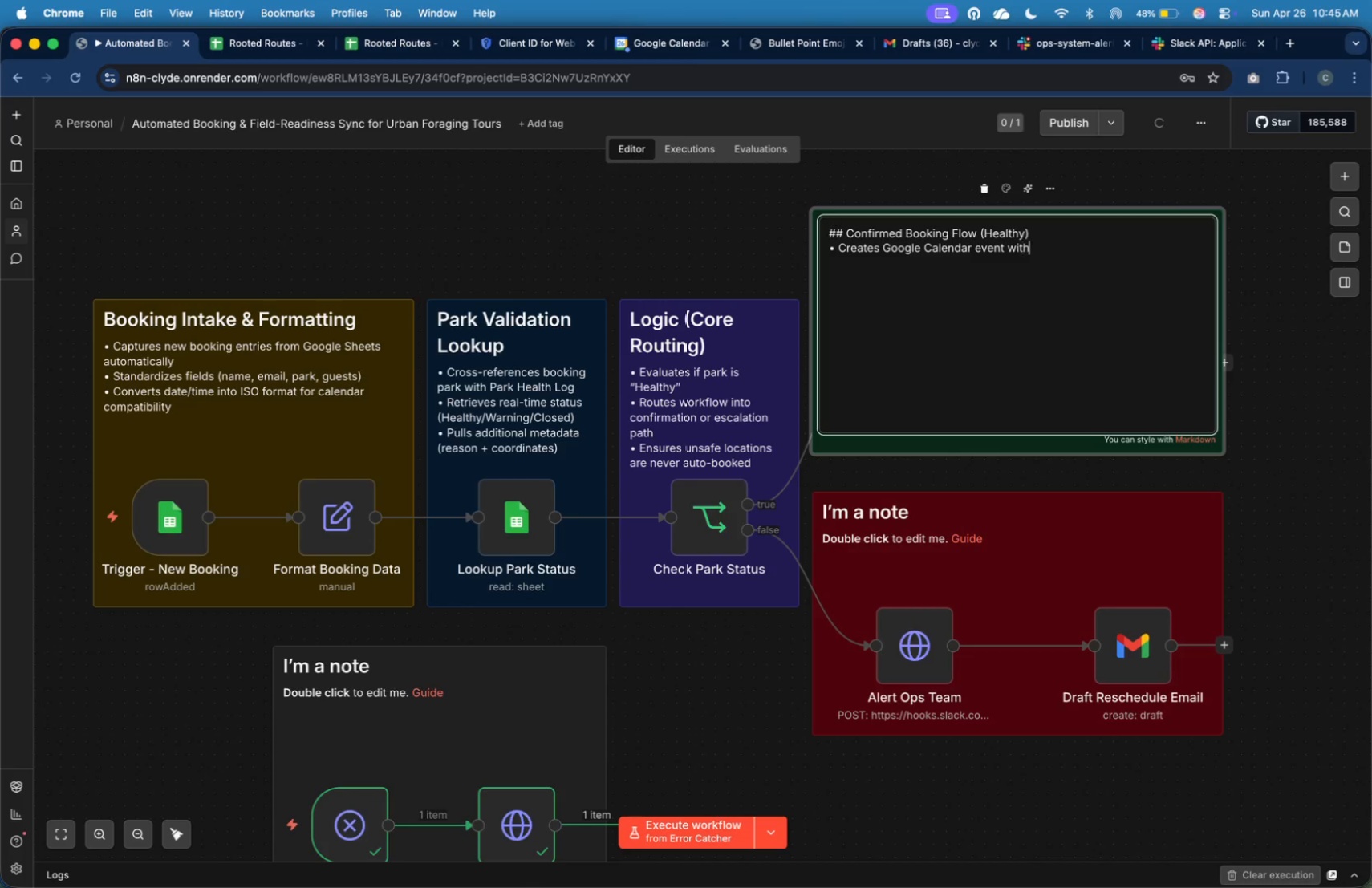 
key(ArrowRight)
 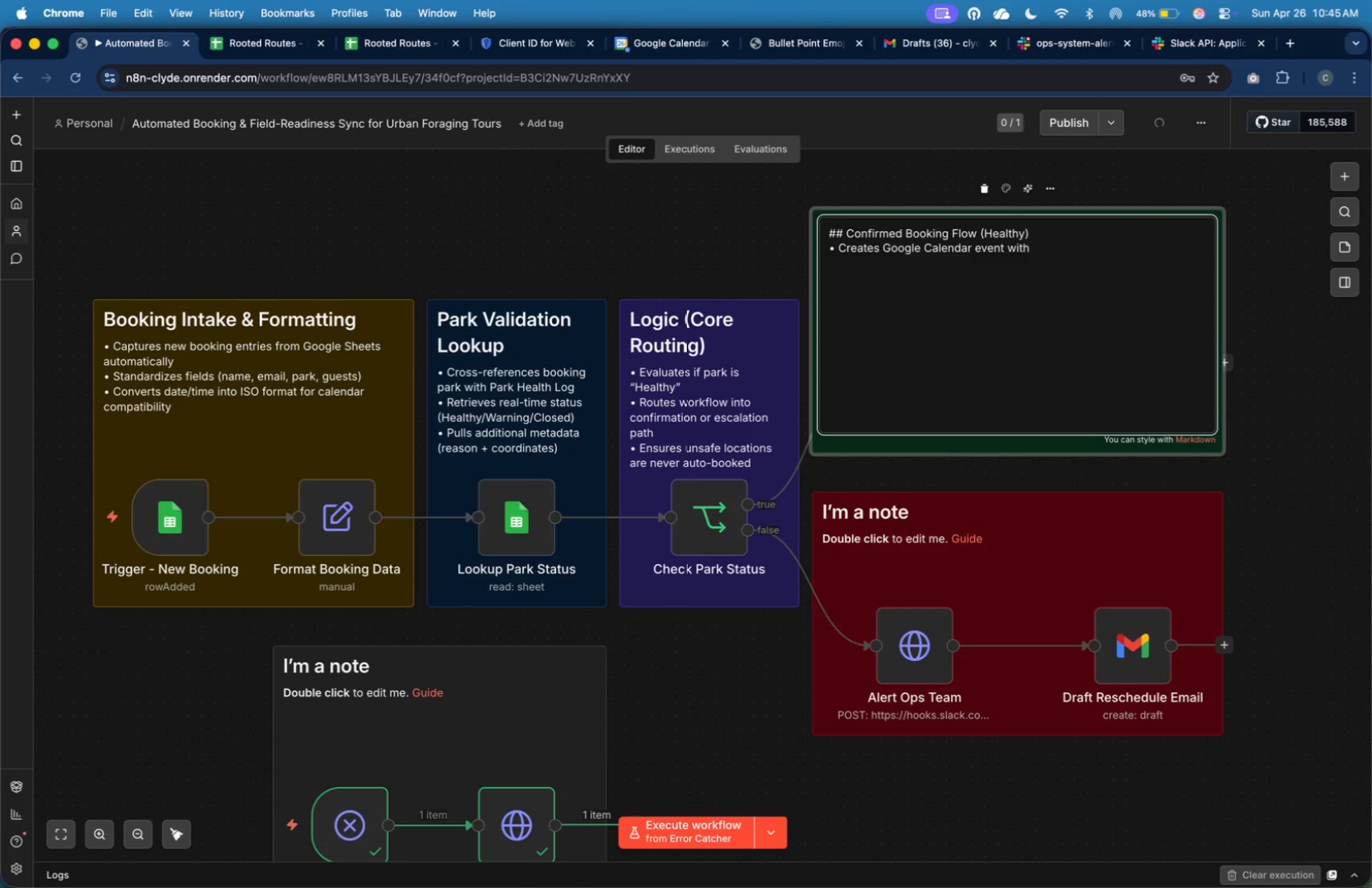 
type(booking details)
 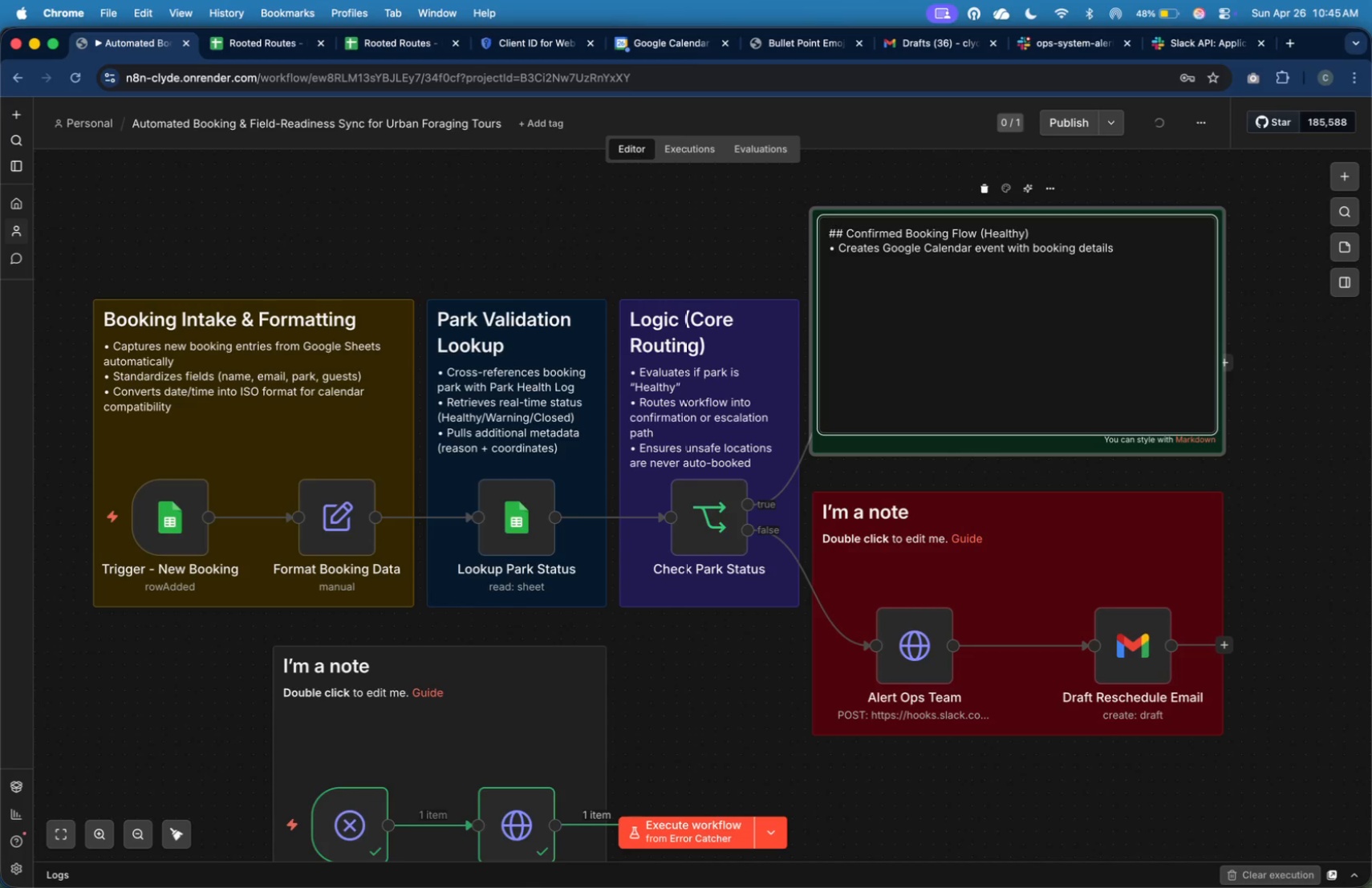 
key(Enter)
 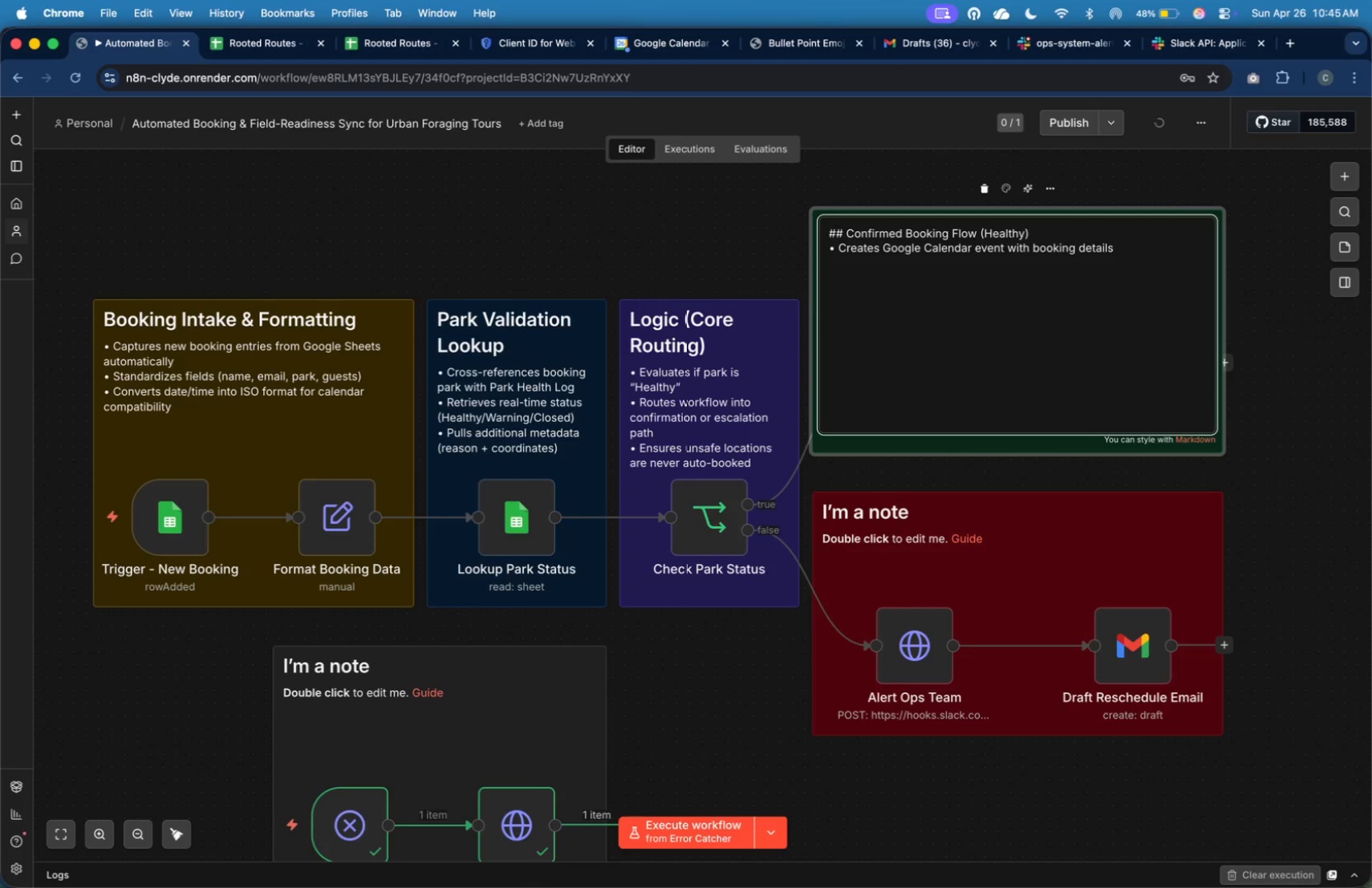 
key(Meta+V)
 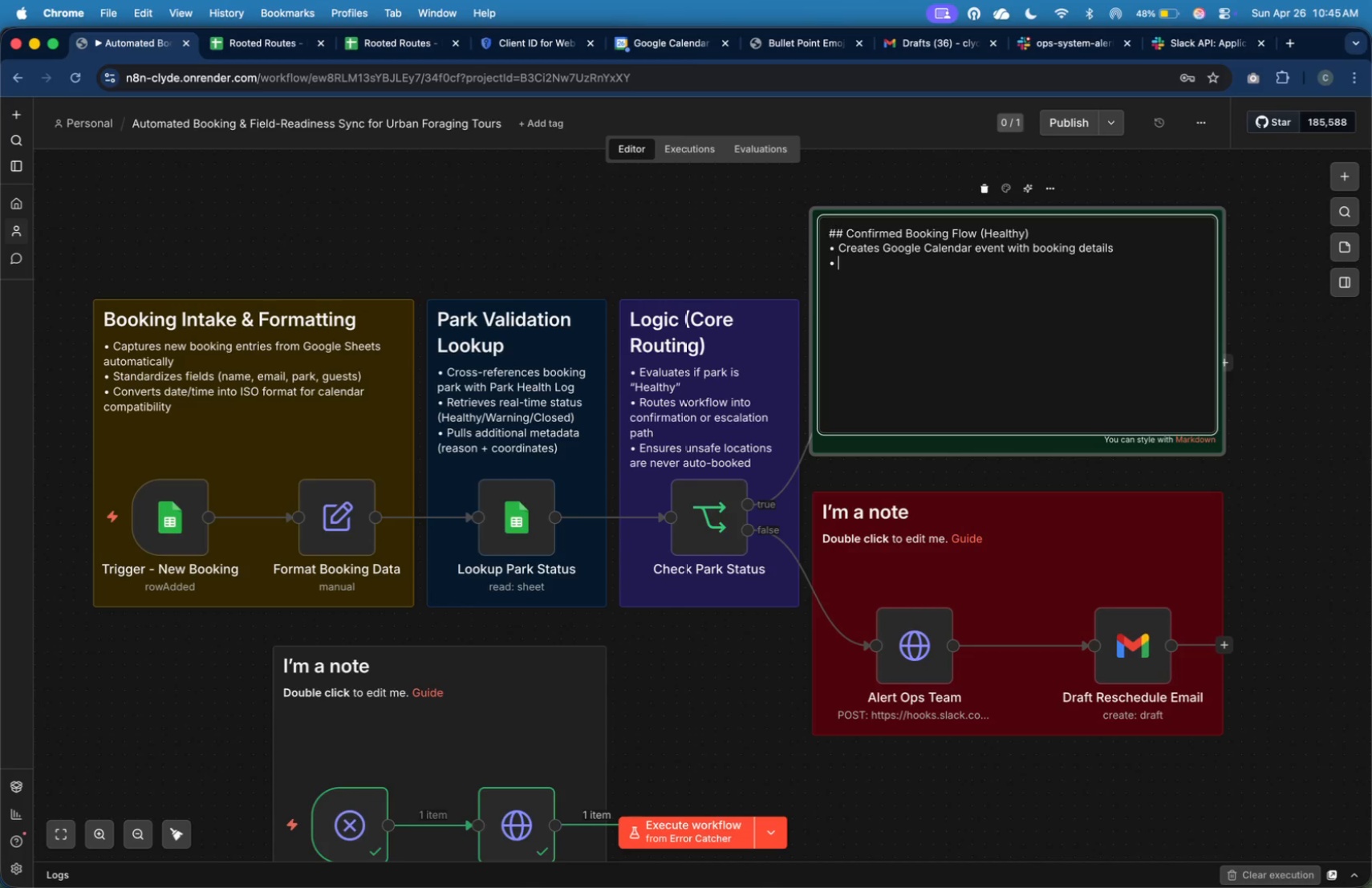 
type( Sends booking details)
 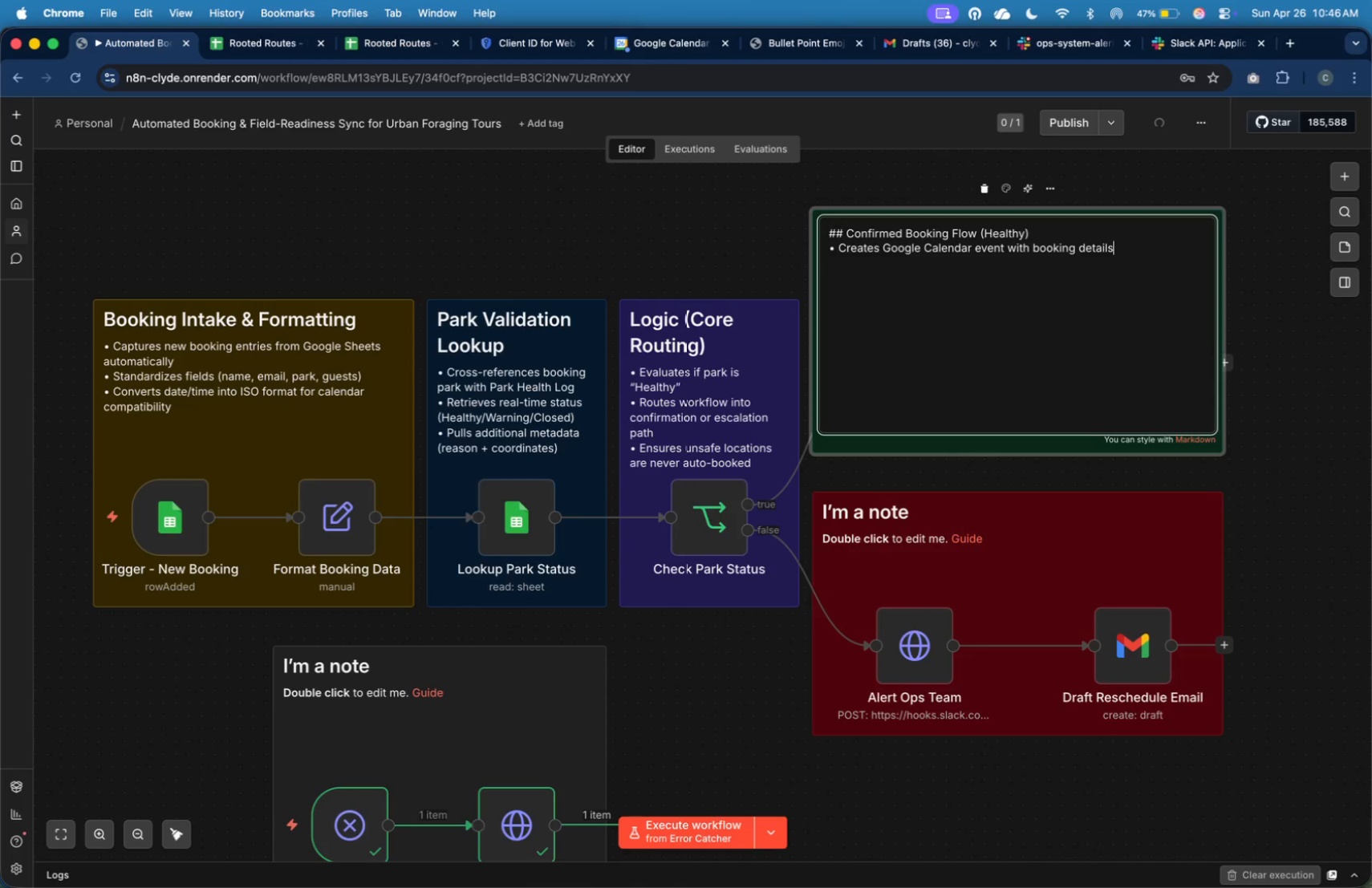 
key(Enter)
 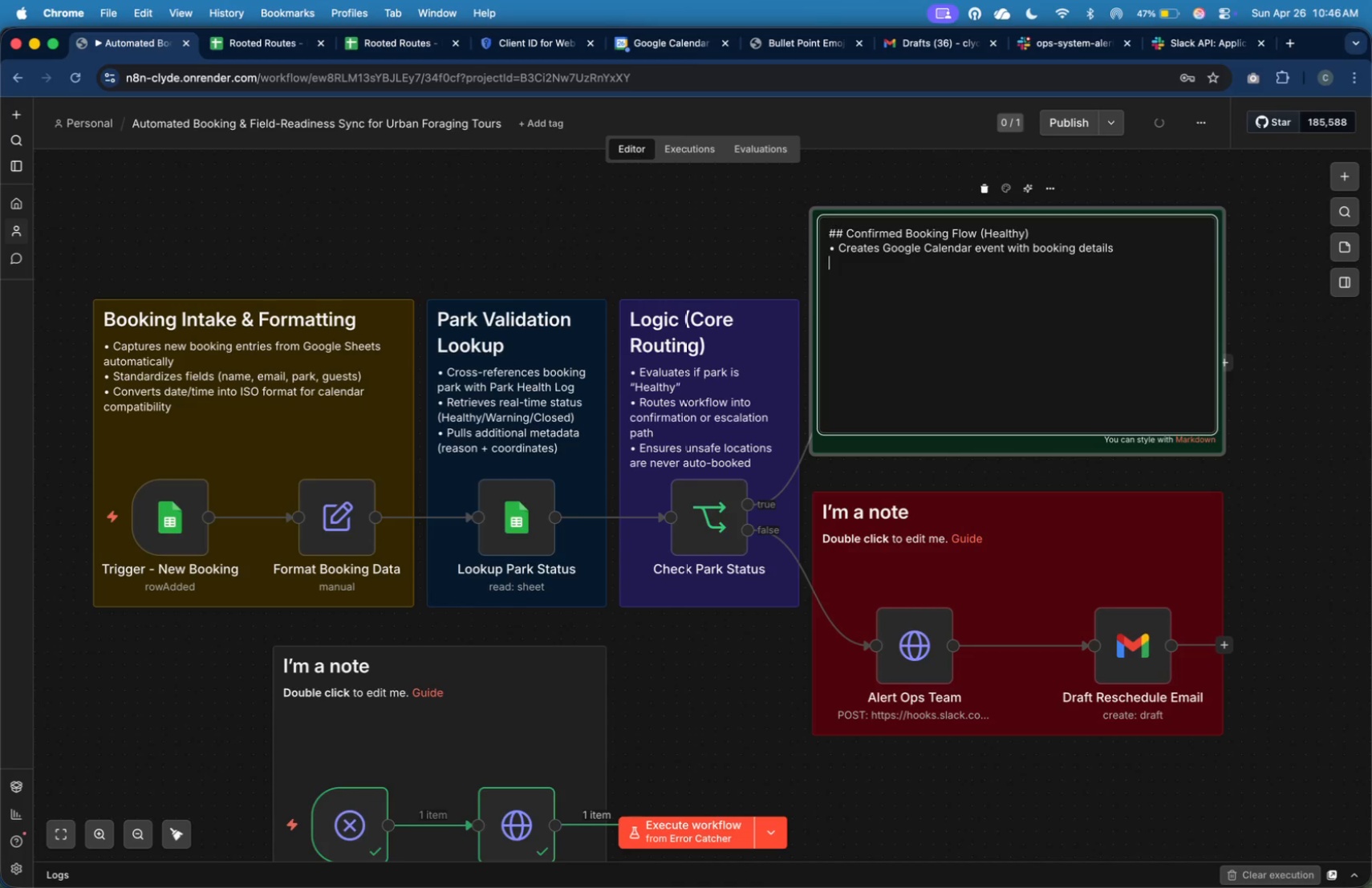 
wait(13.79)
 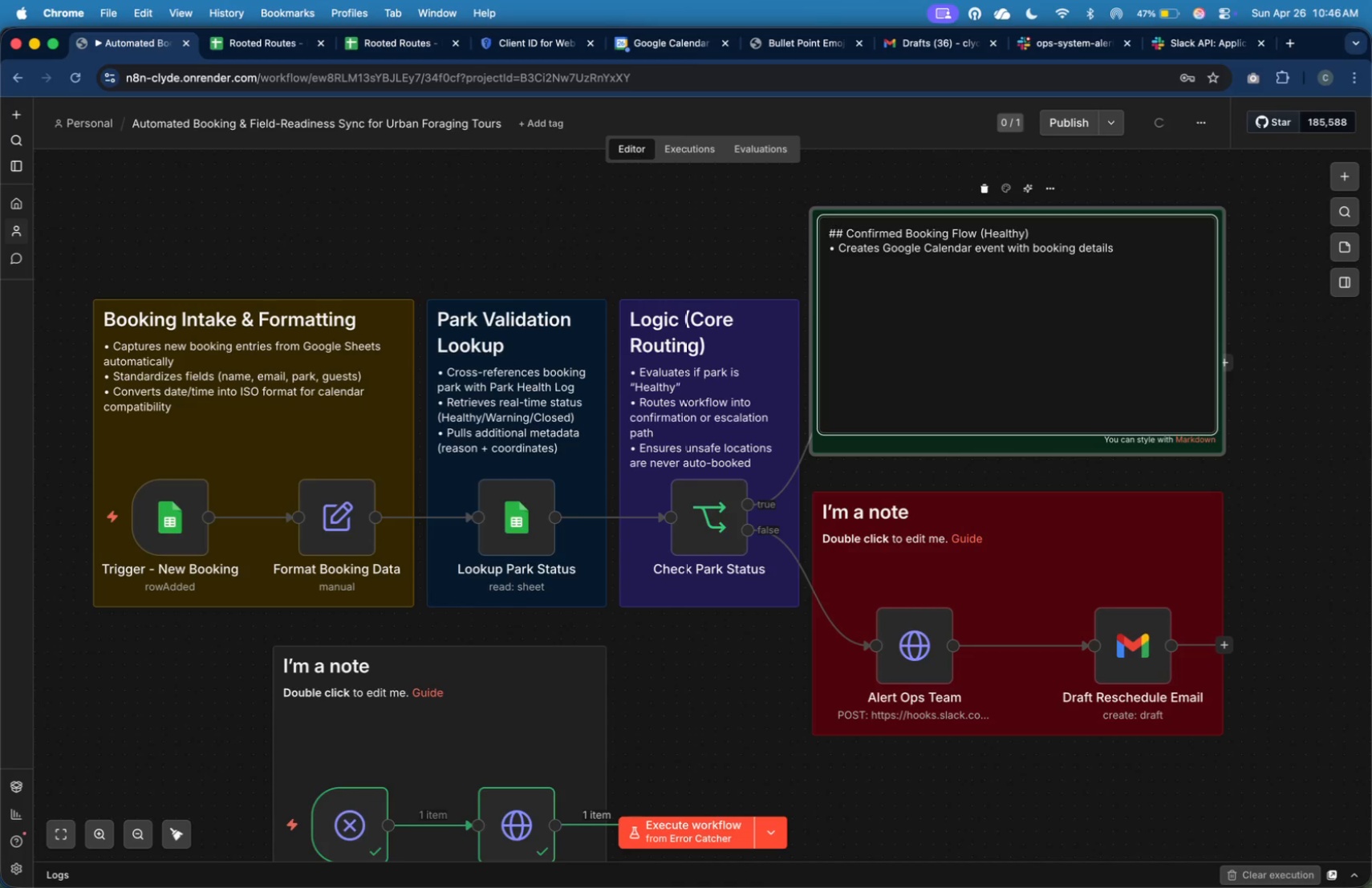 
key(Meta+V)
 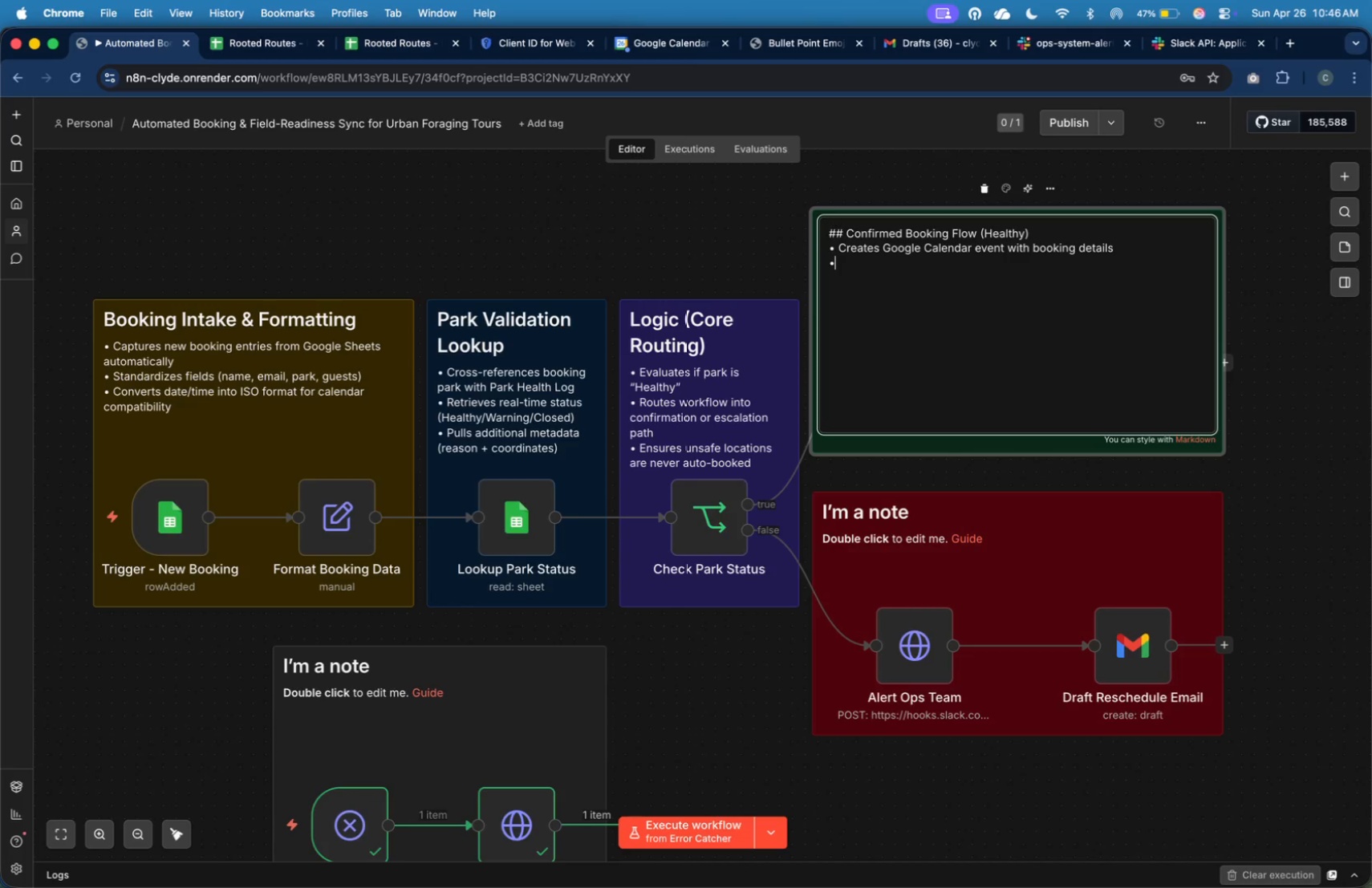 
type( Sends pr)
key(Backspace)
 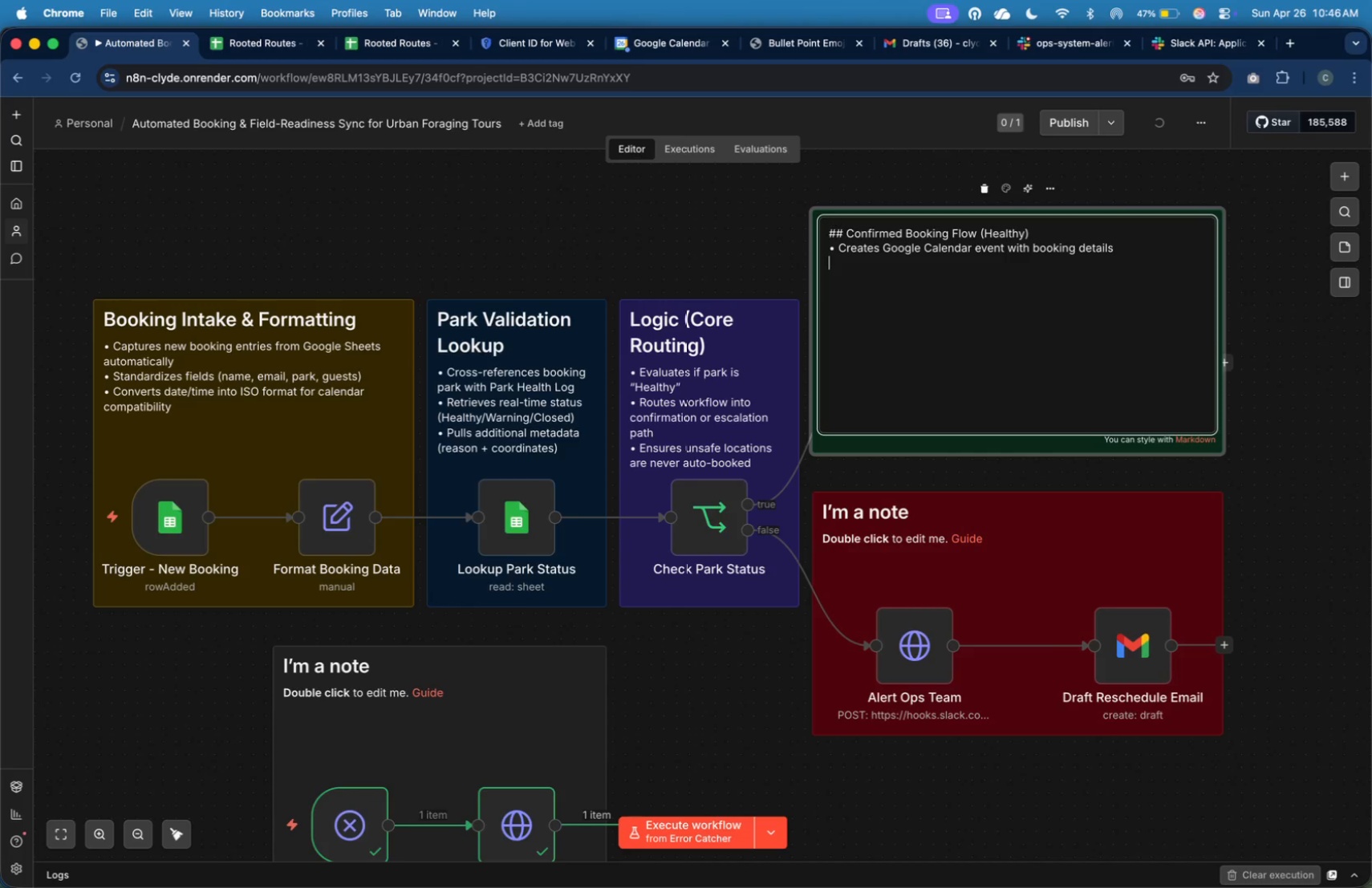 
key(Meta+V)
 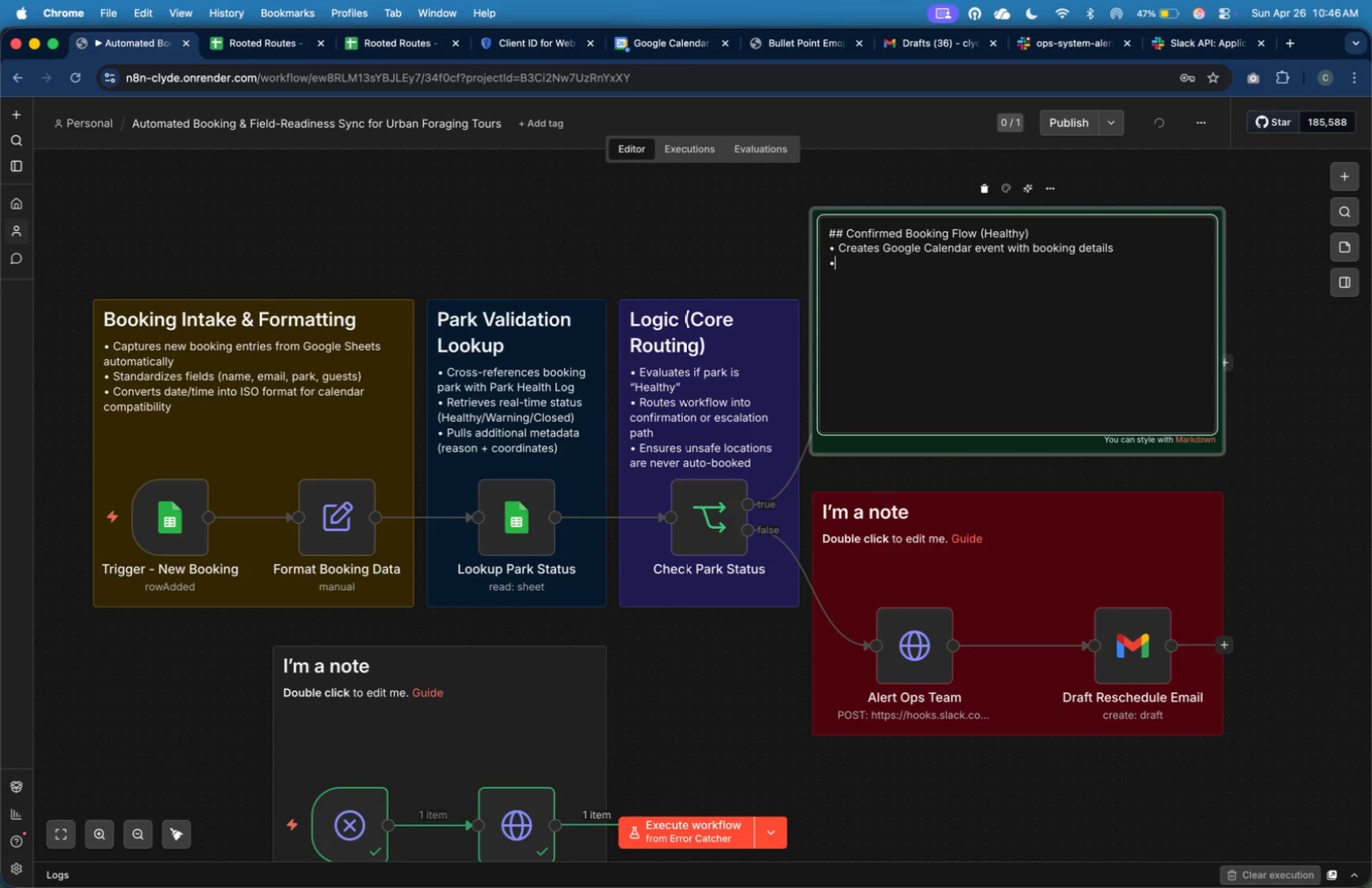 
key(Space)
 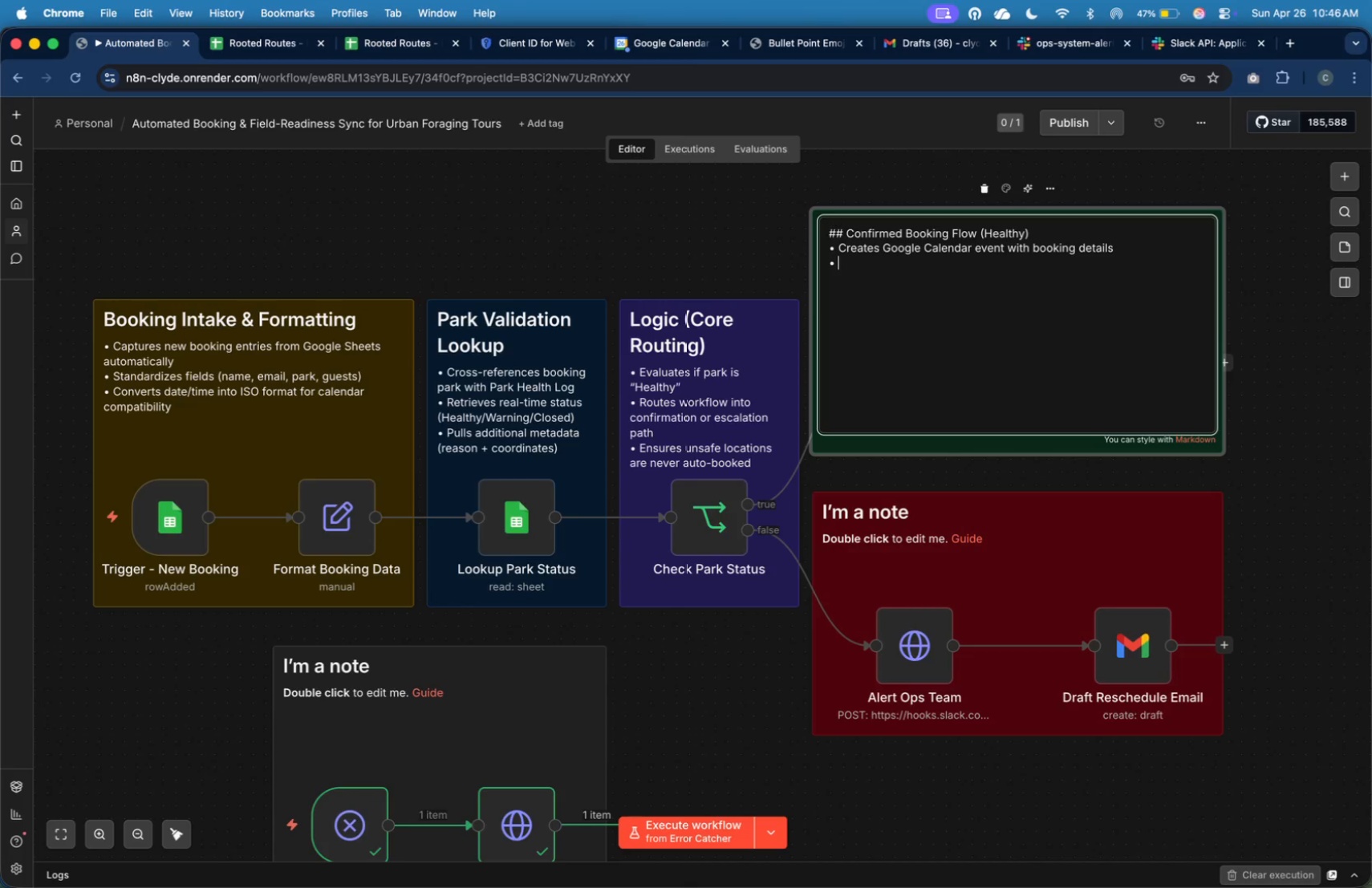 
type(Sends professional confirmation email to)
key(Backspace)
type(confirma)
 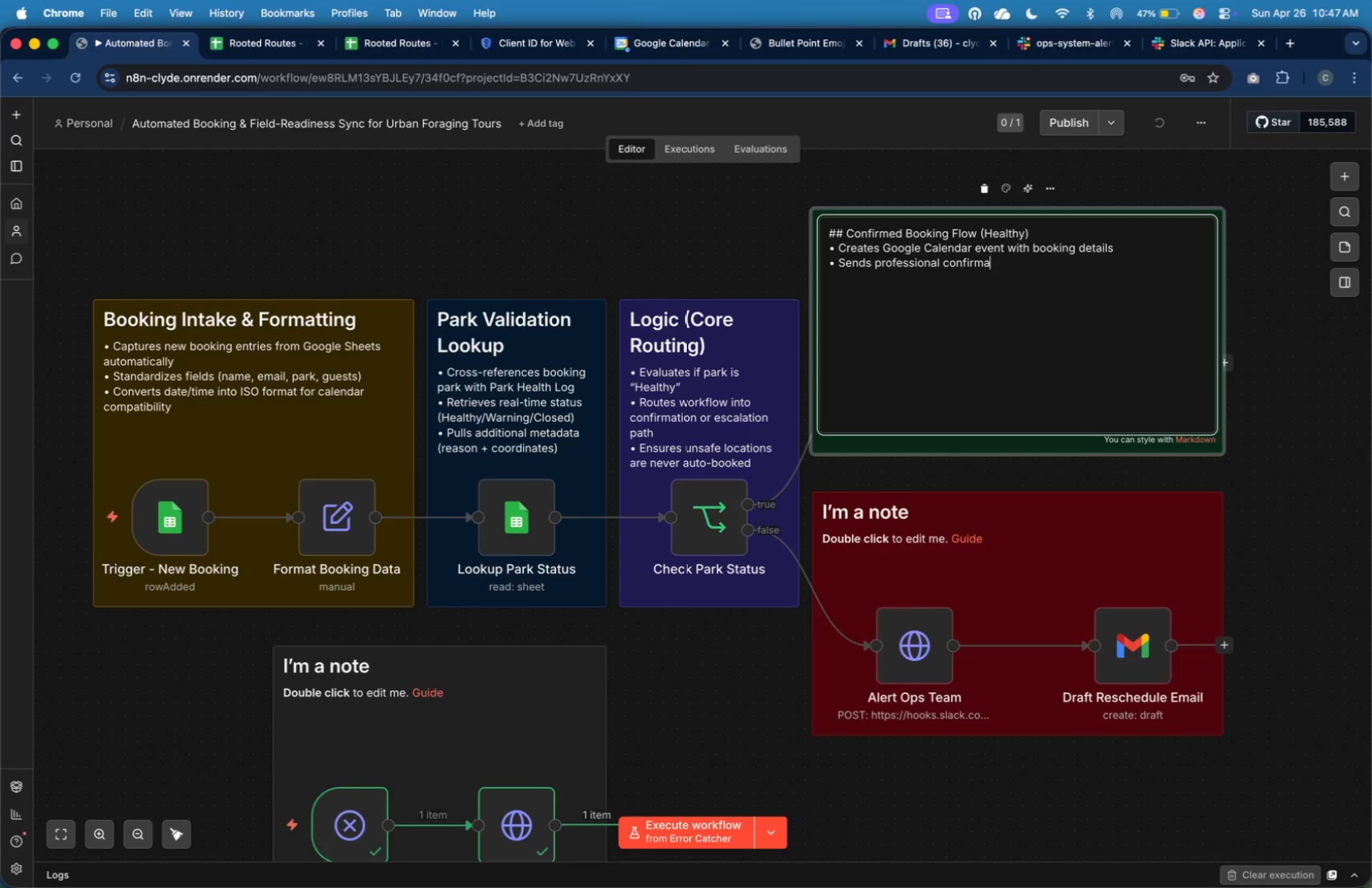 
wait(11.1)
 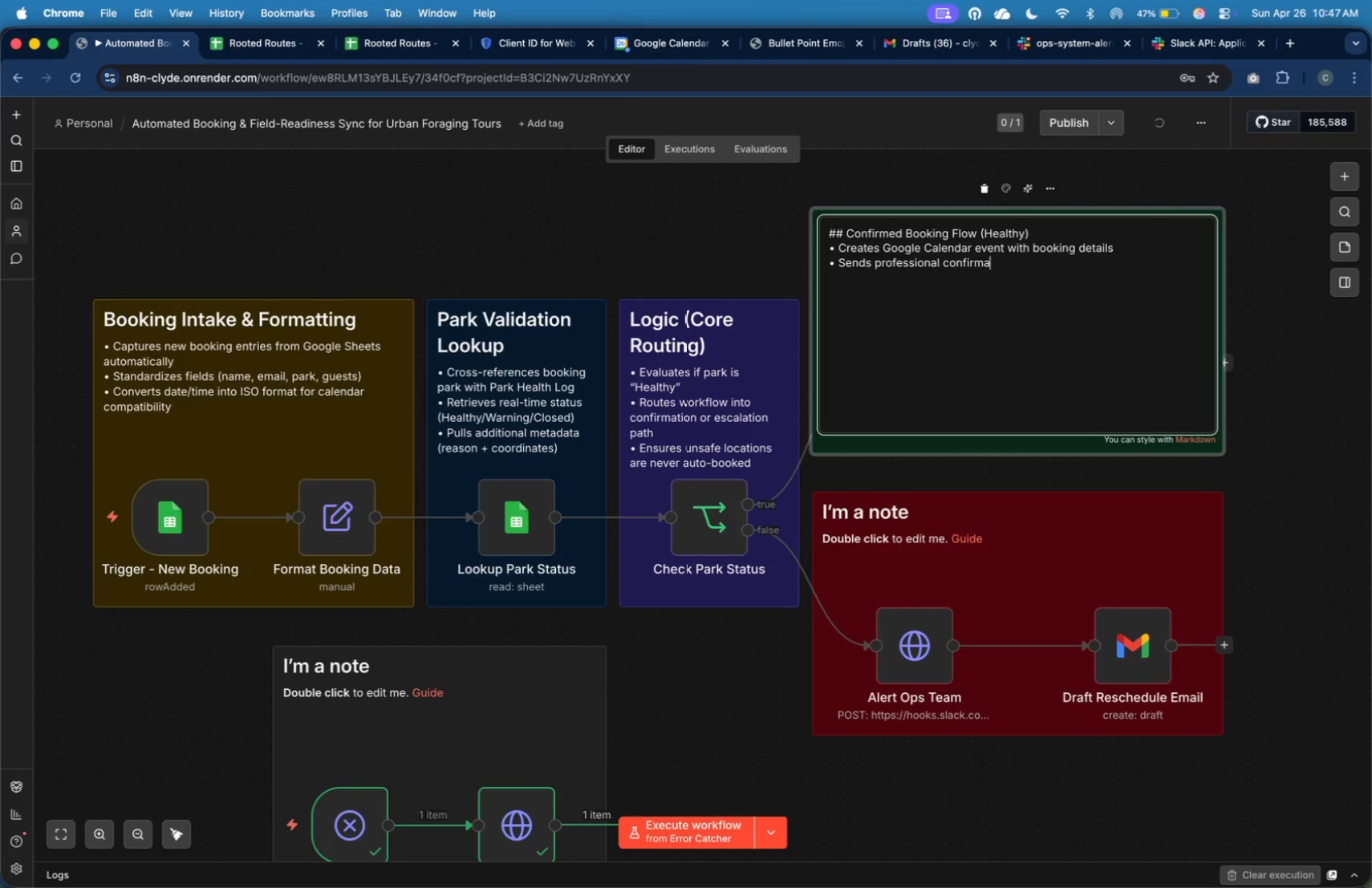 
type(tion email to customer)
 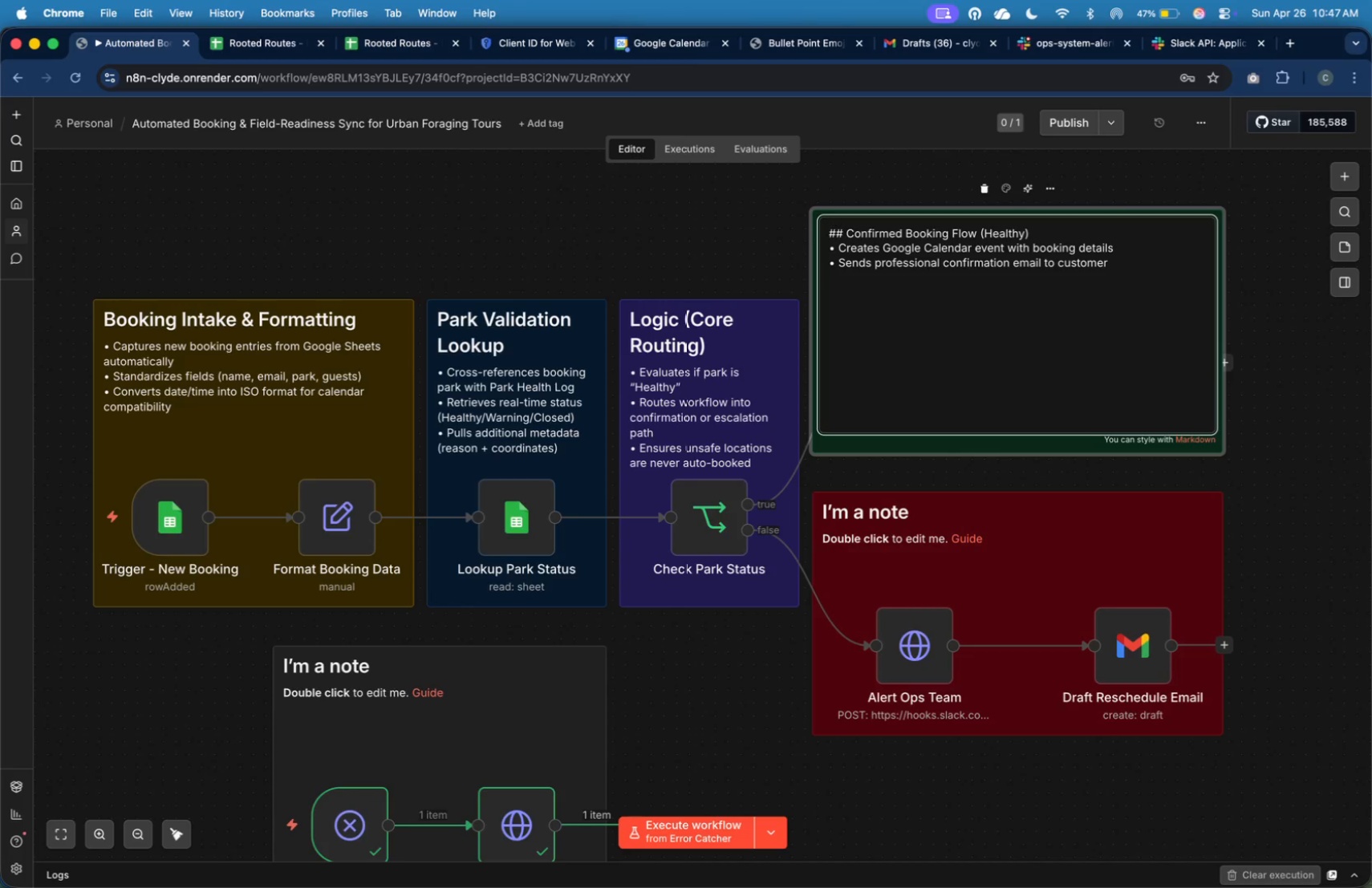 
key(Enter)
 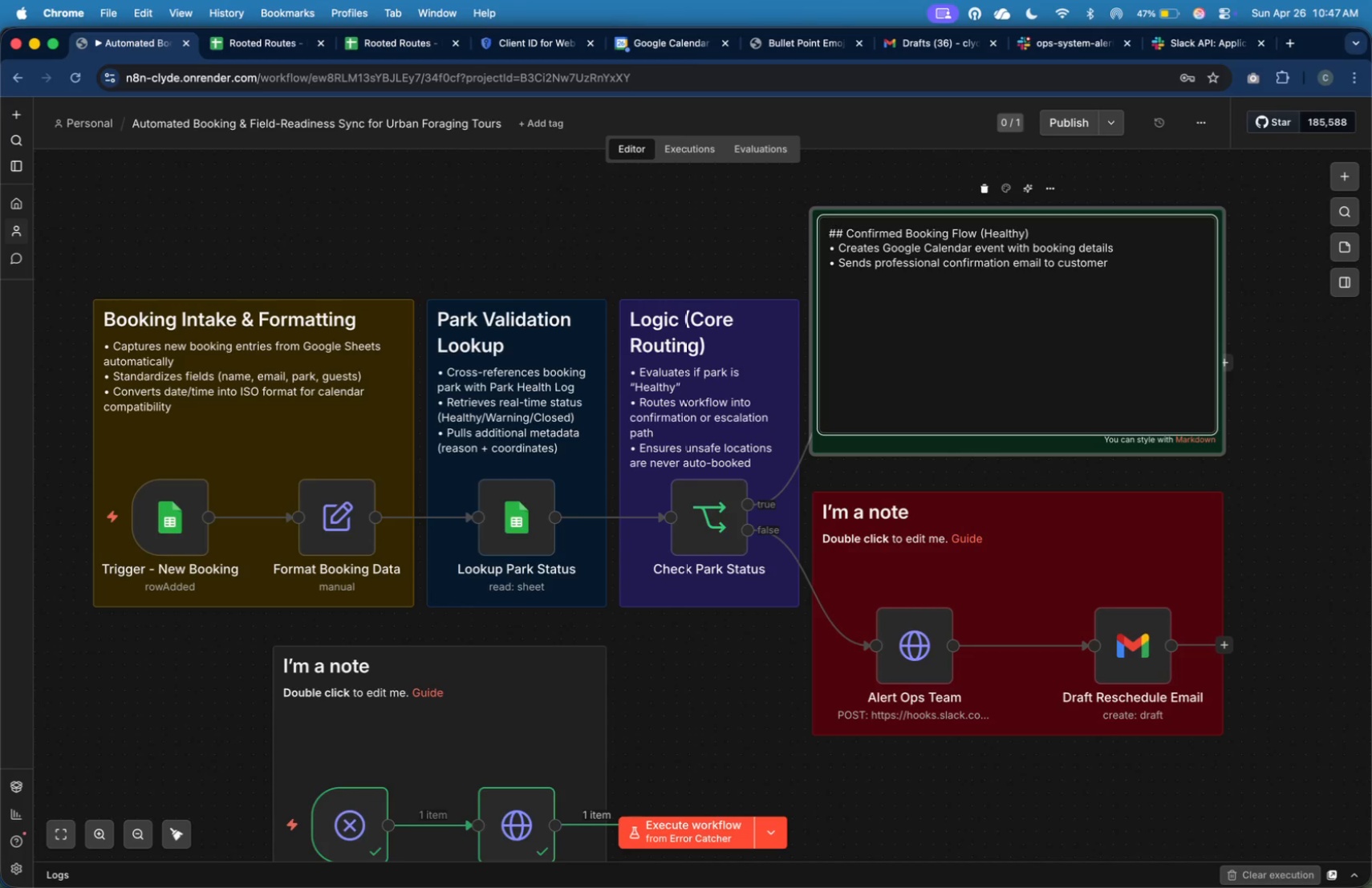 
key(Meta+V)
 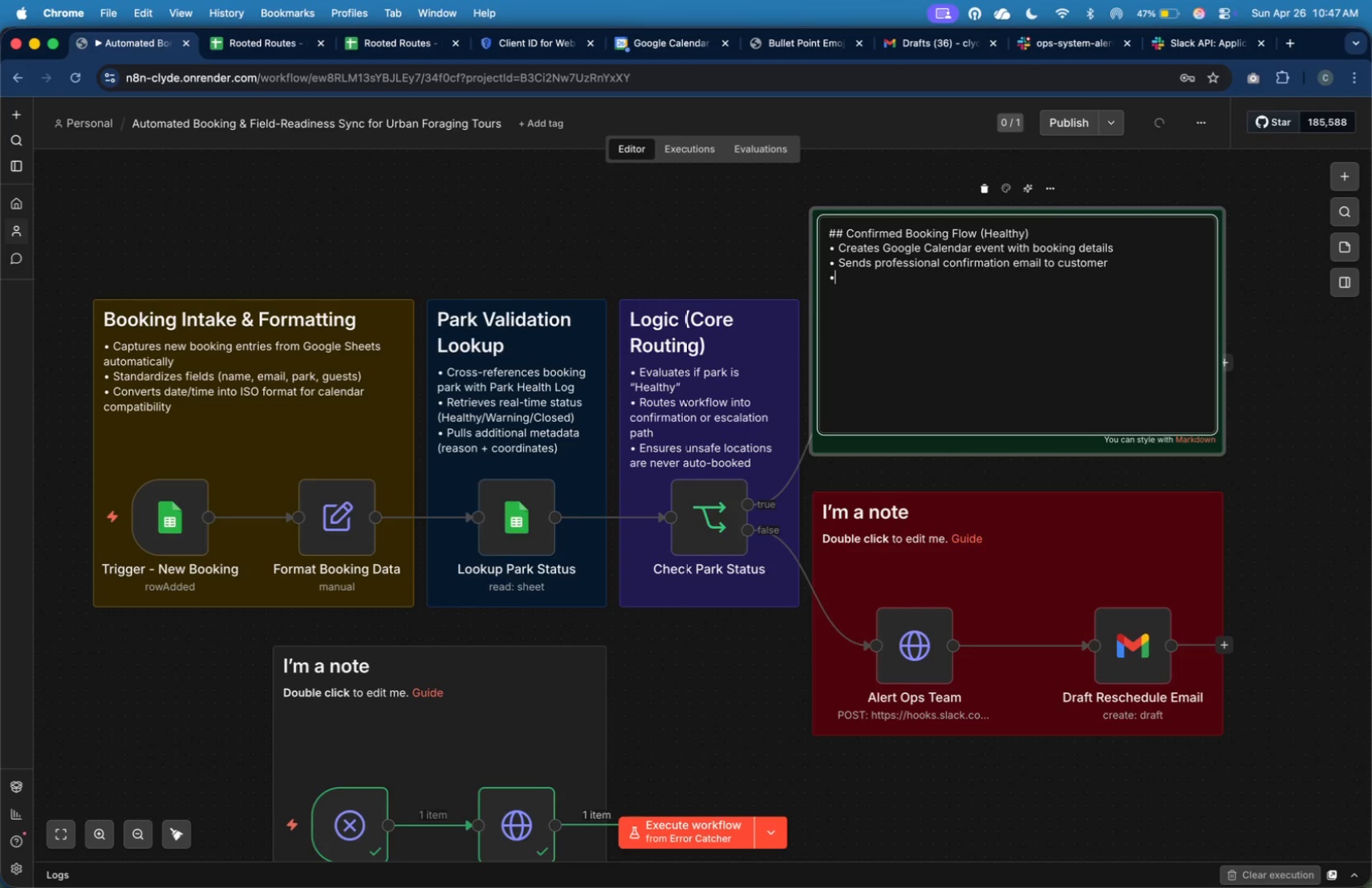 
type( Includes meeting )
 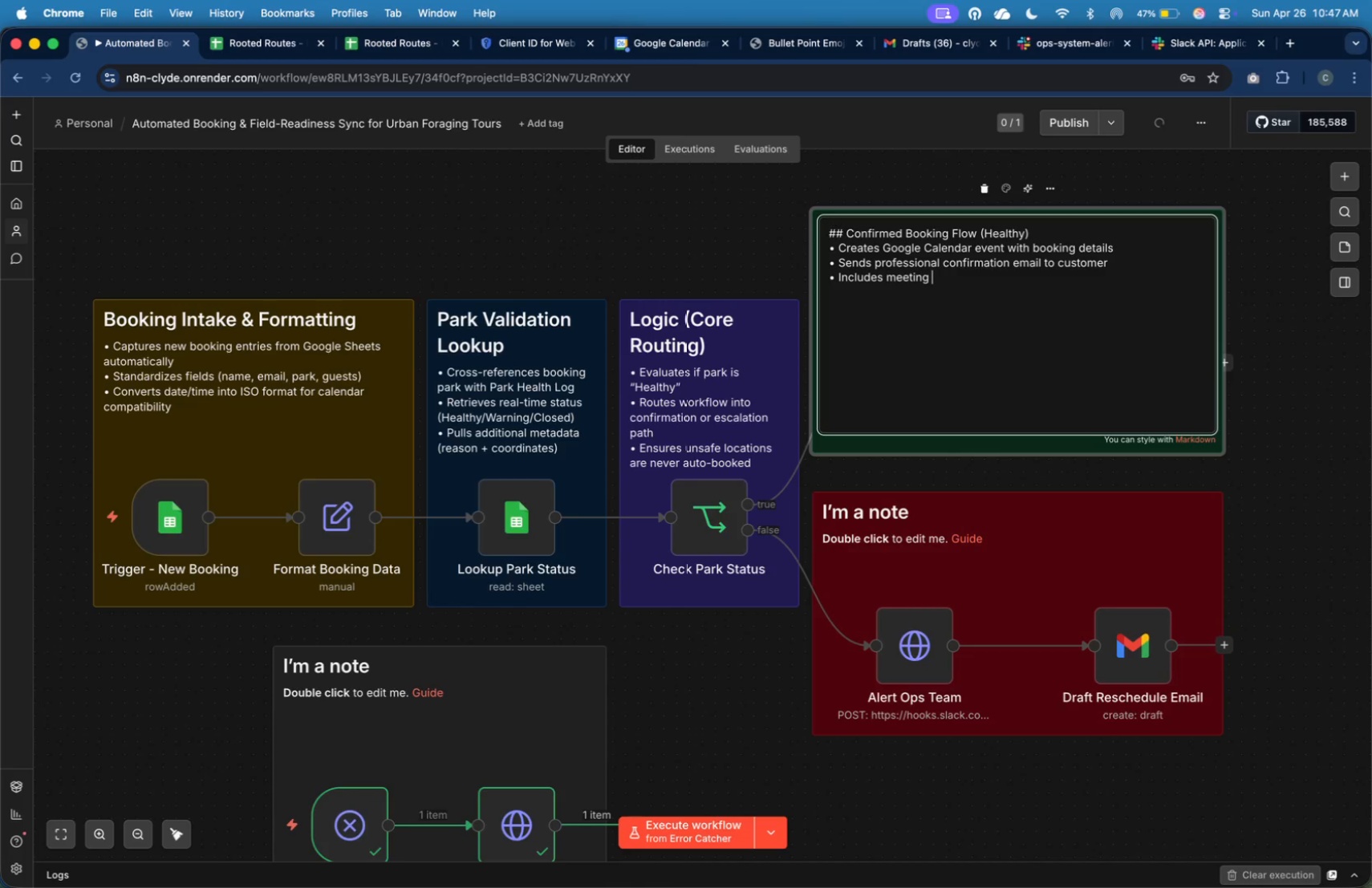 
wait(6.93)
 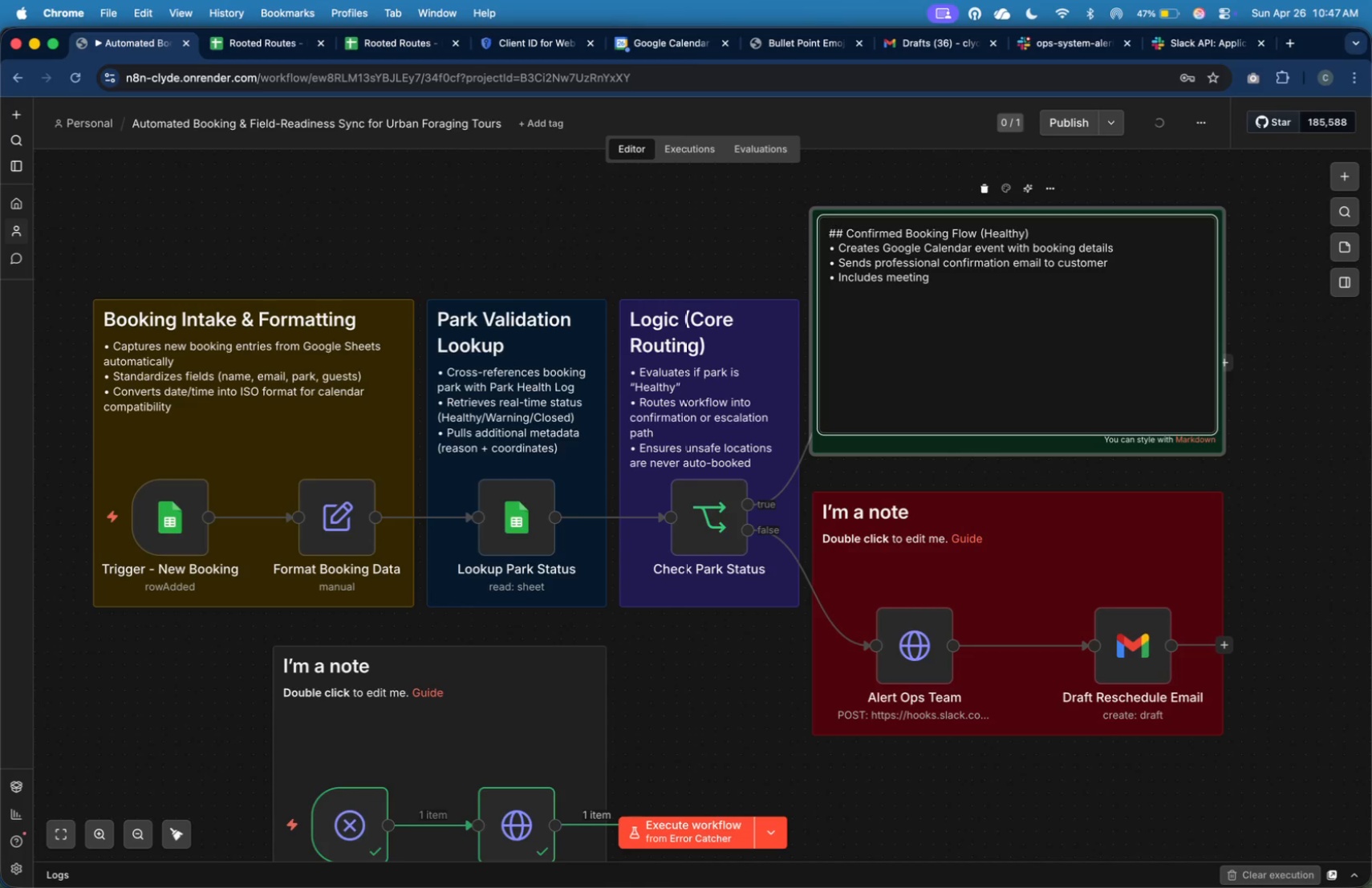 
type(coo)
 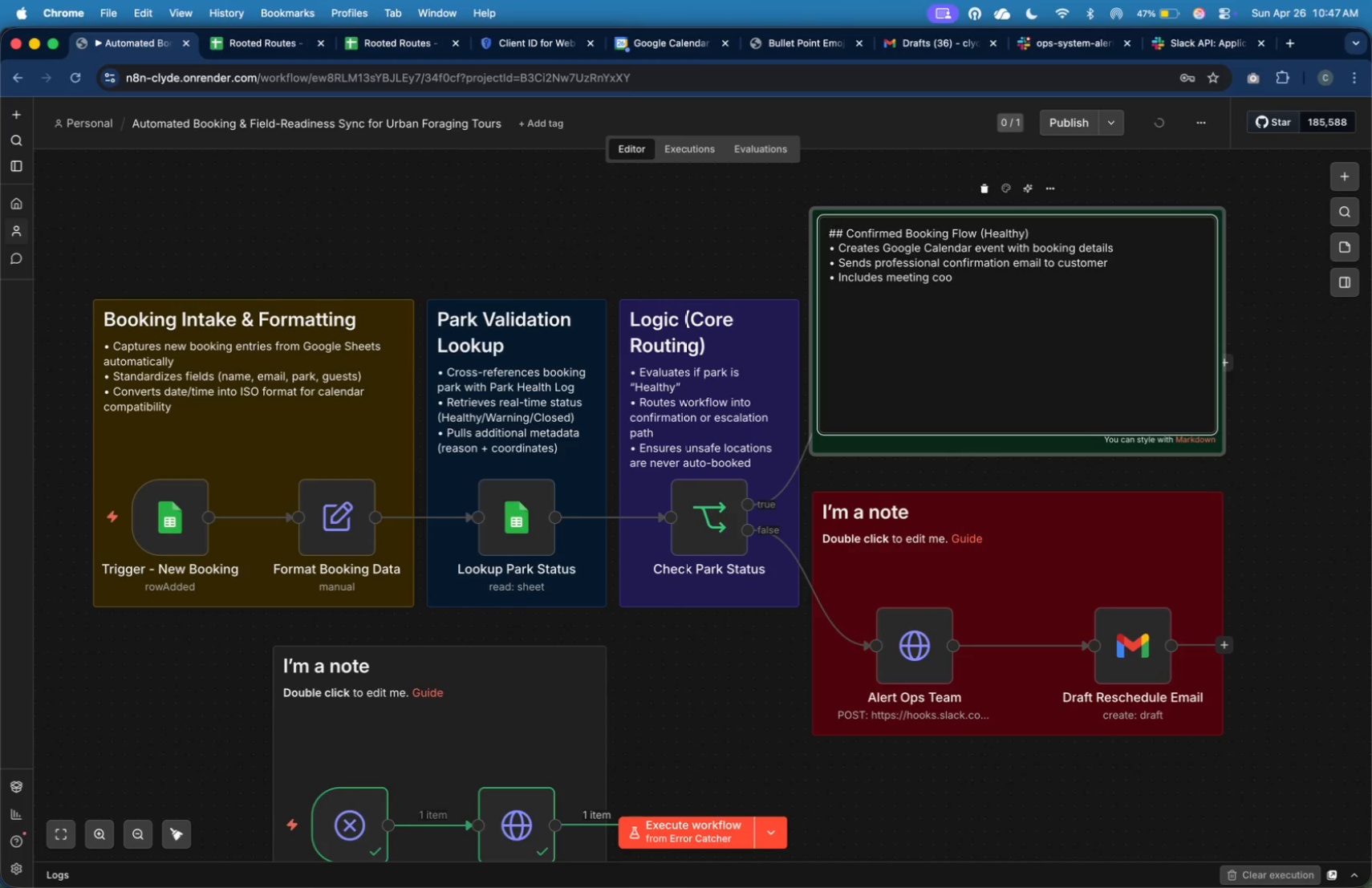 
type(rdinates and schedule infp)
 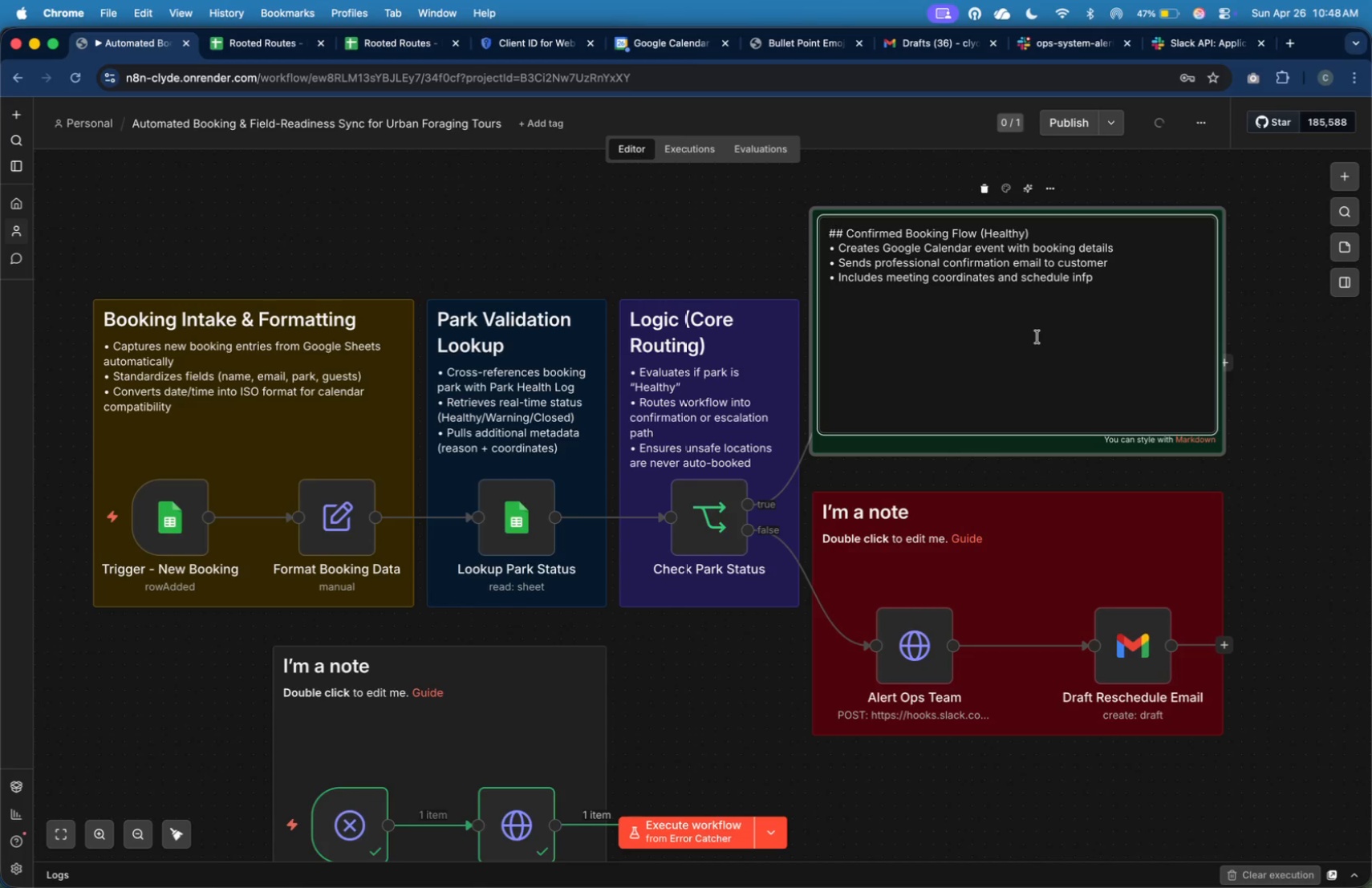 
key(Backspace)
 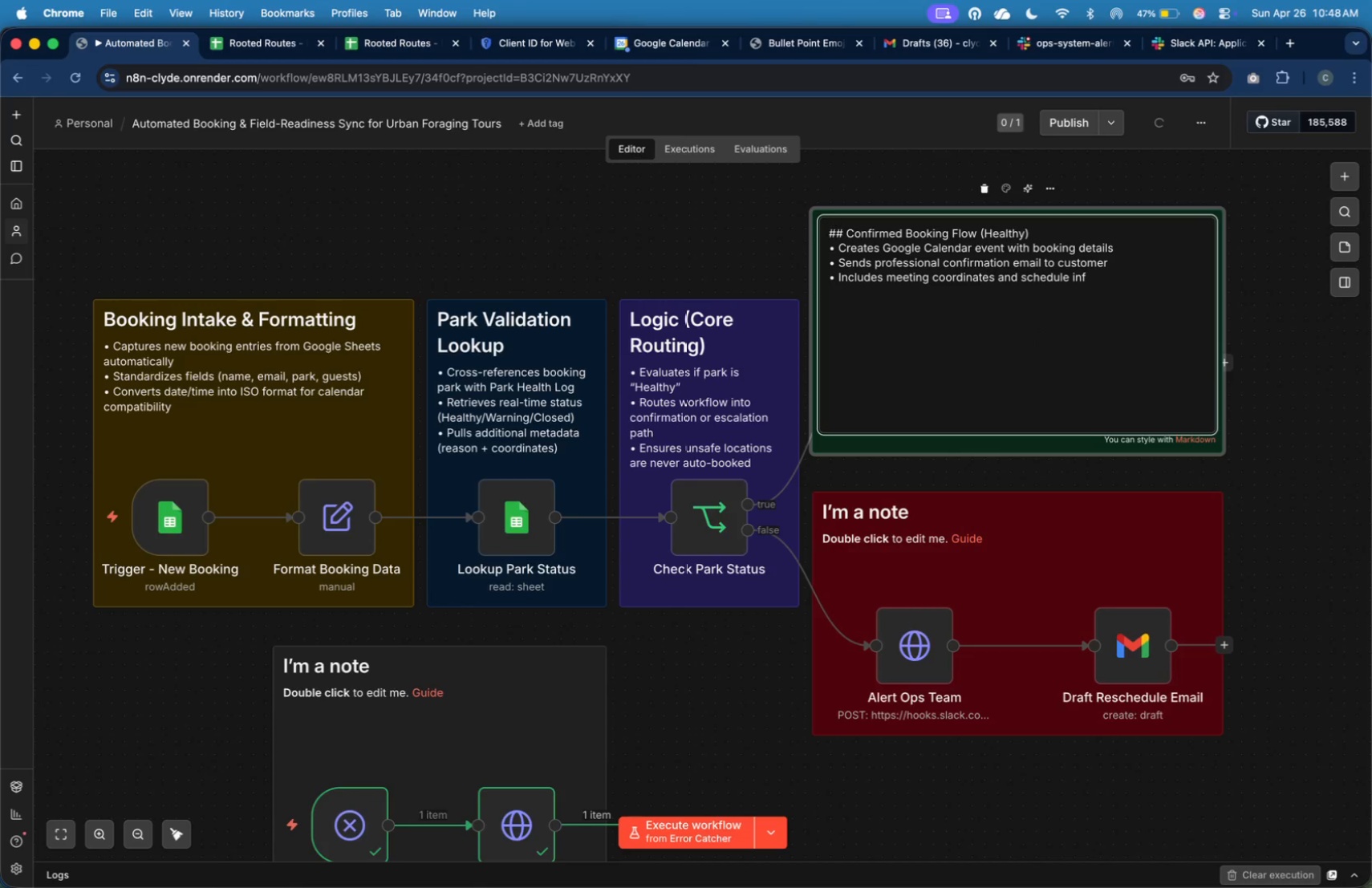 
key(O)
 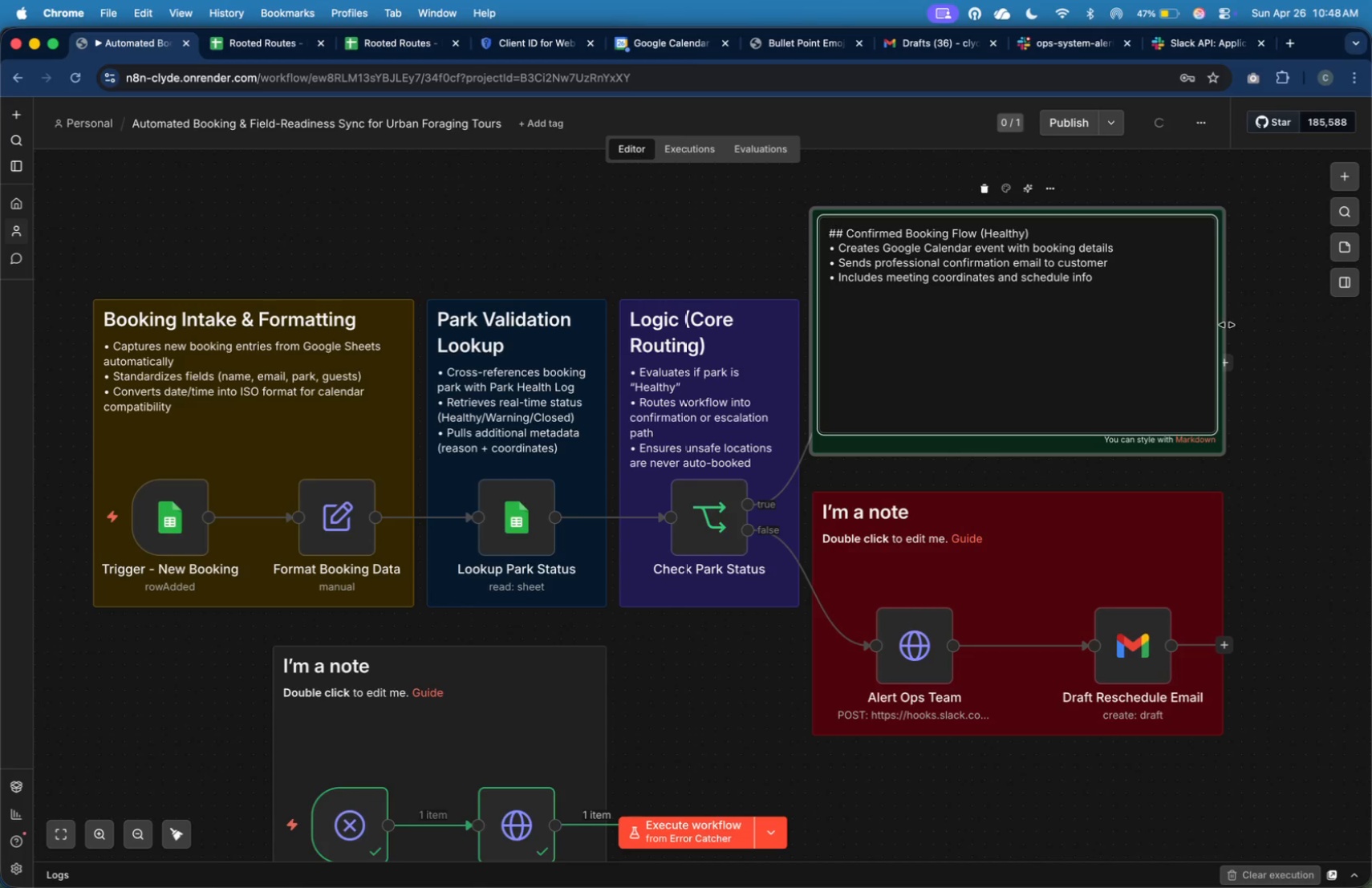 
left_click([1256, 326])
 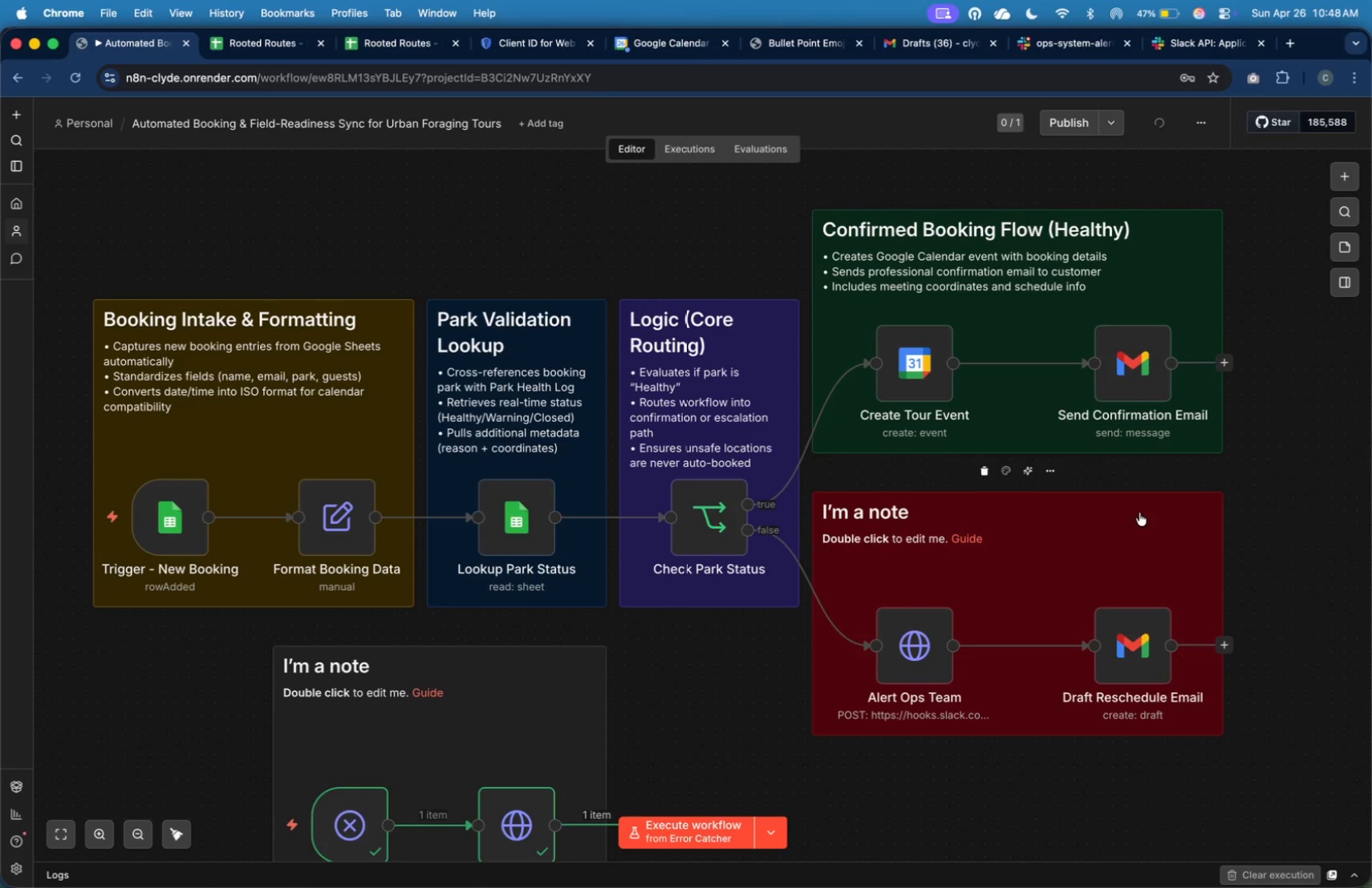 
double_click([1144, 530])
 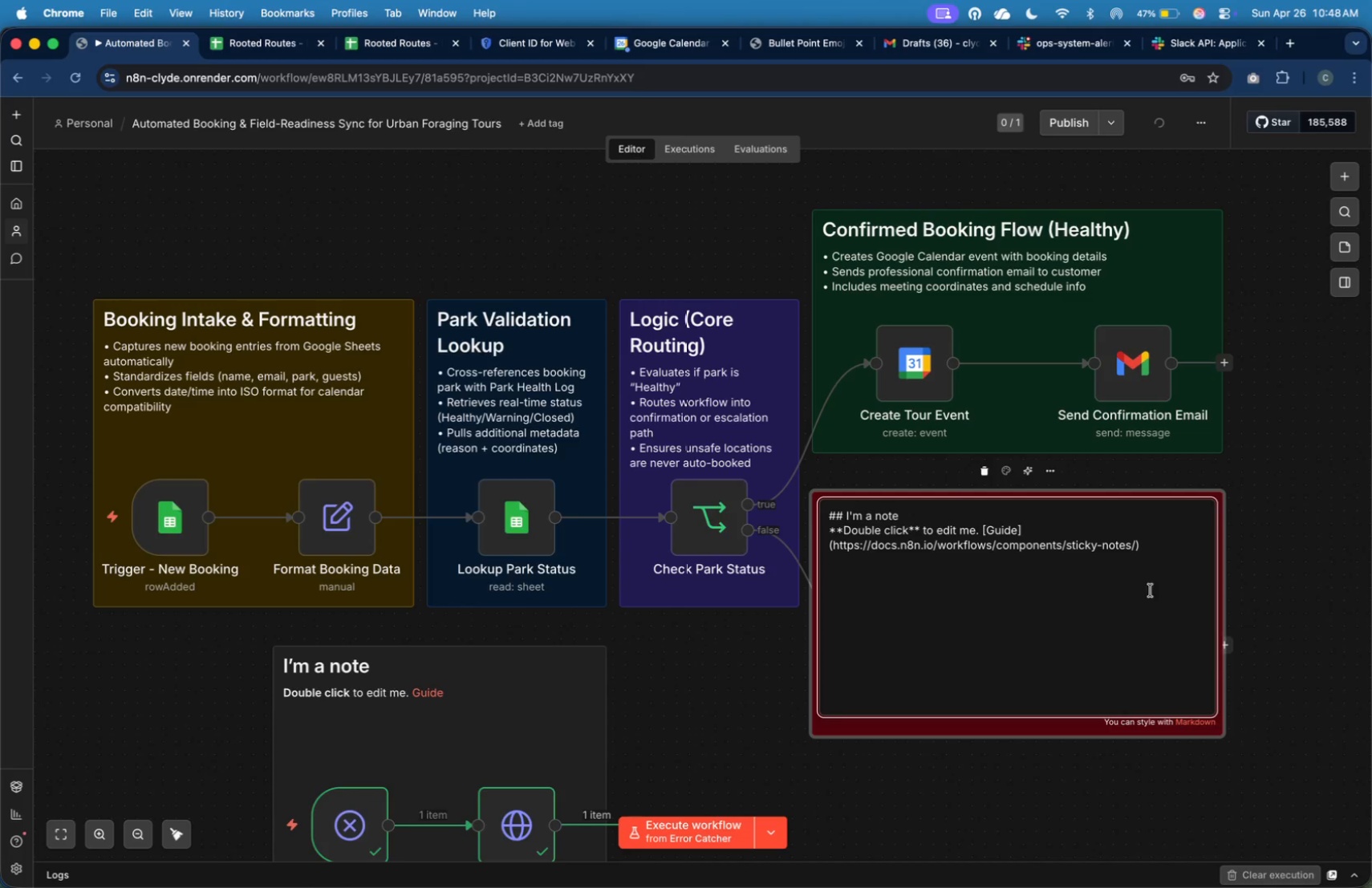 
left_click_drag(start_coordinate=[1167, 548], to_coordinate=[845, 506])
 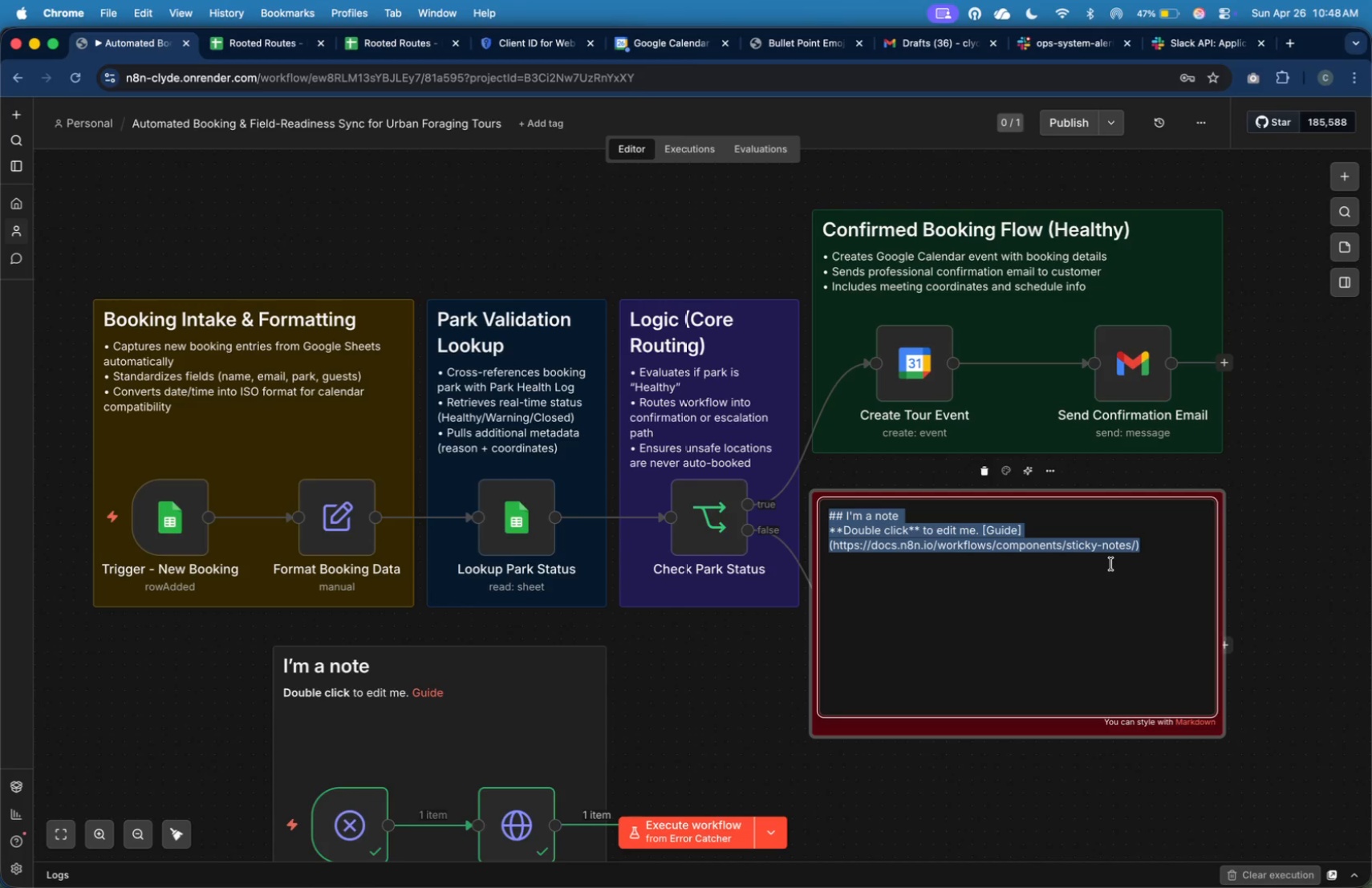 
key(Shift+ArrowRight)
 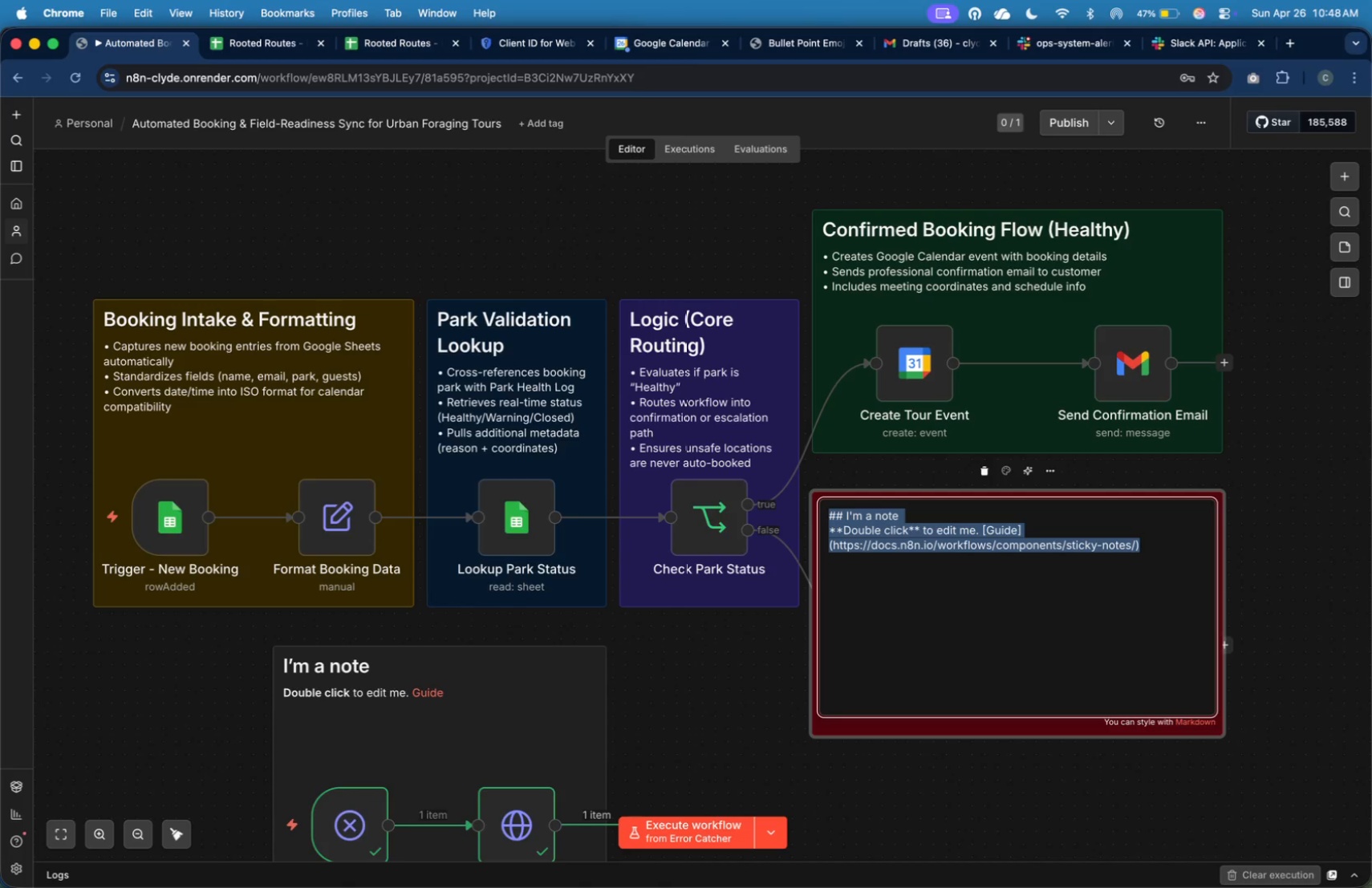 
key(Shift+ArrowRight)
 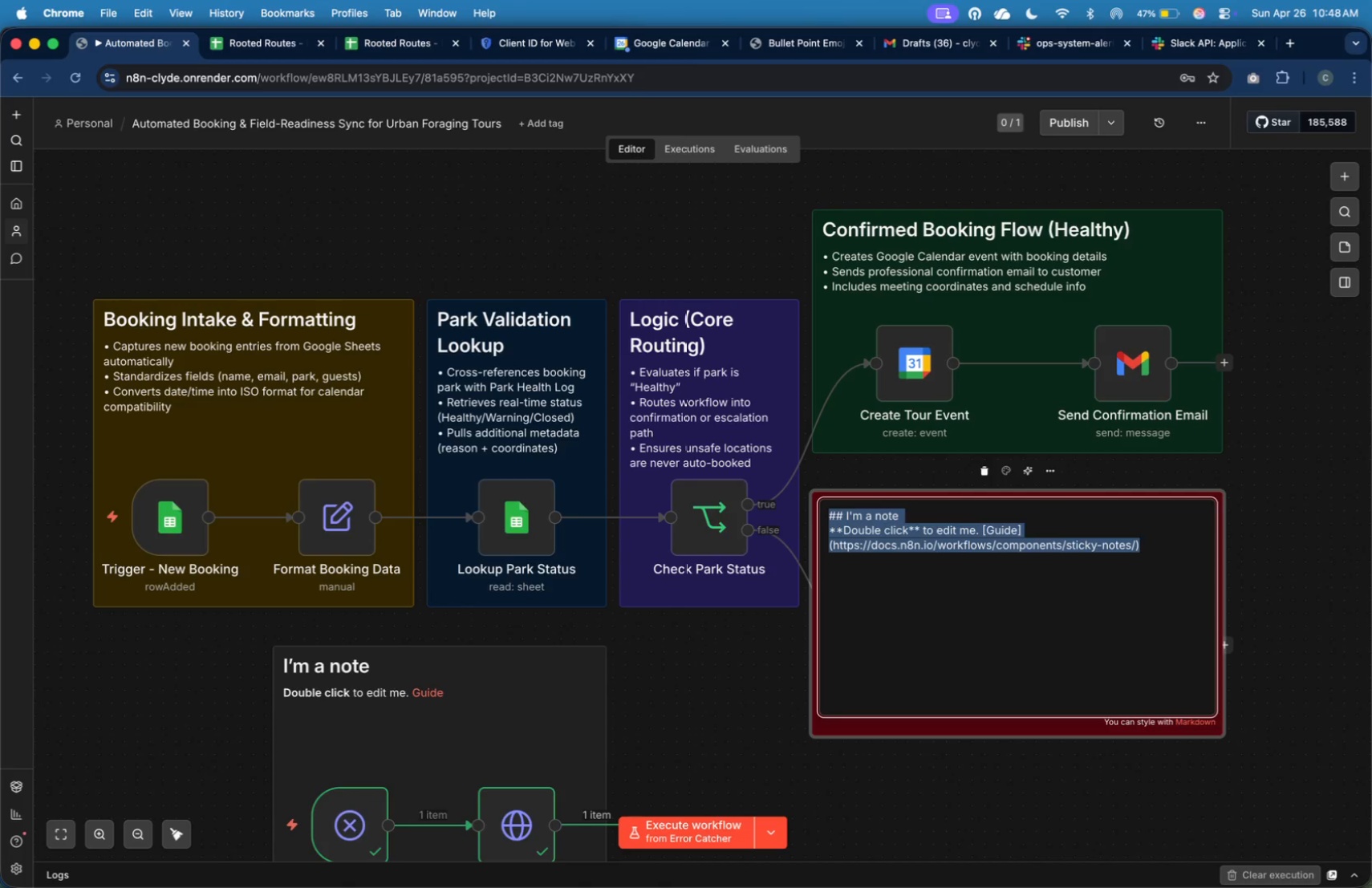 
key(ArrowDown)
 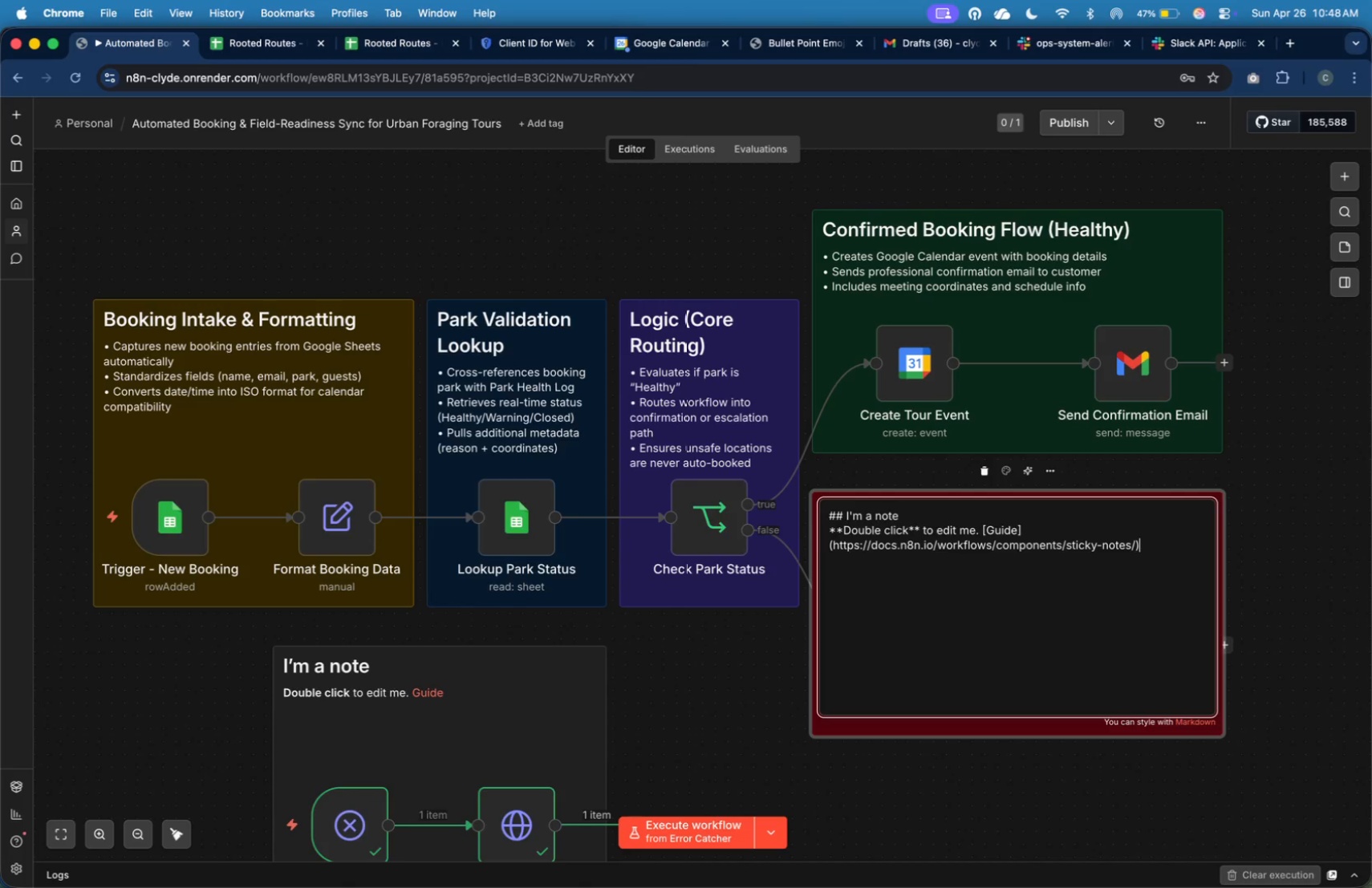 
key(Shift+ArrowUp)
 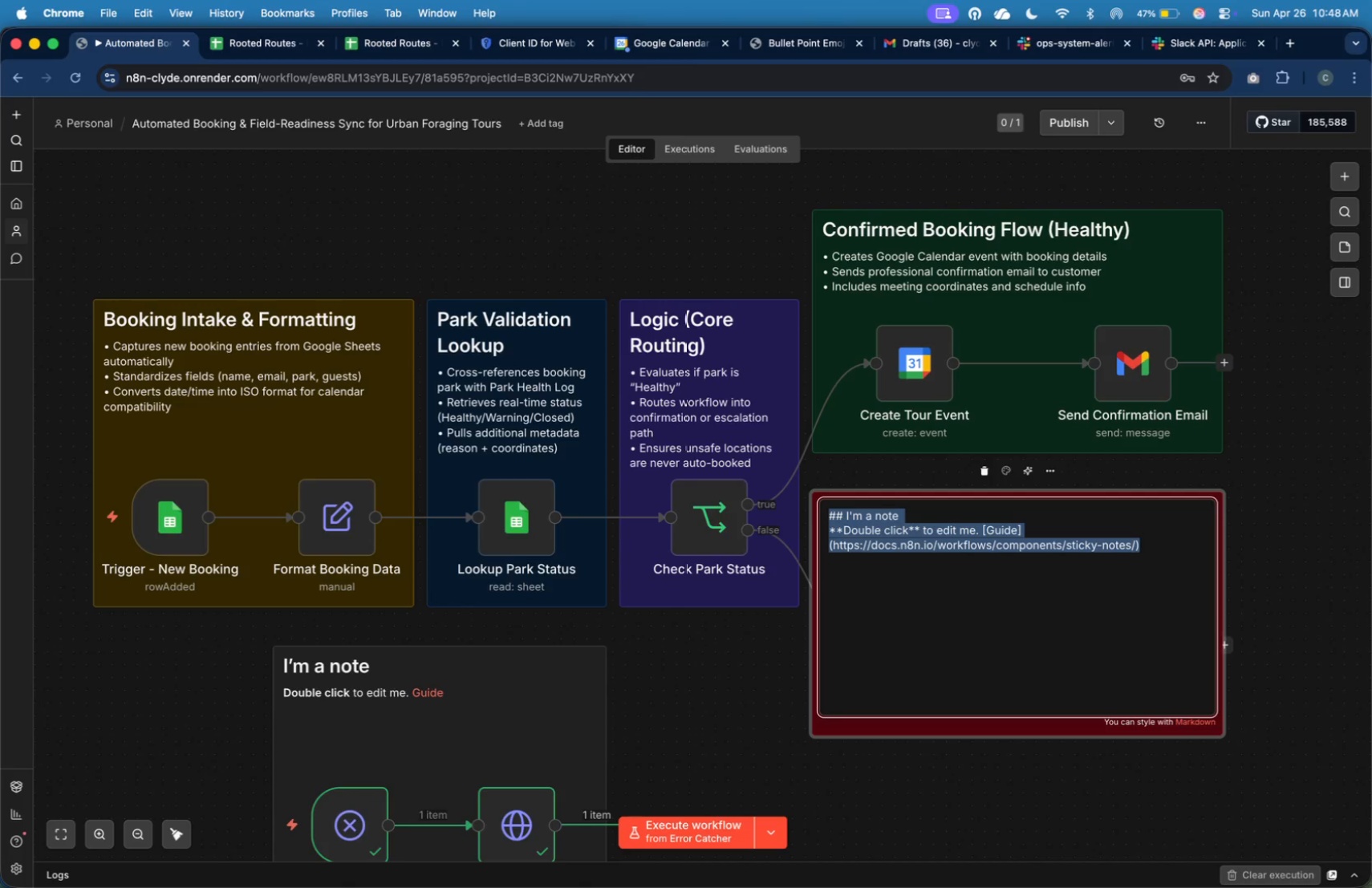 
key(Shift+ArrowUp)
 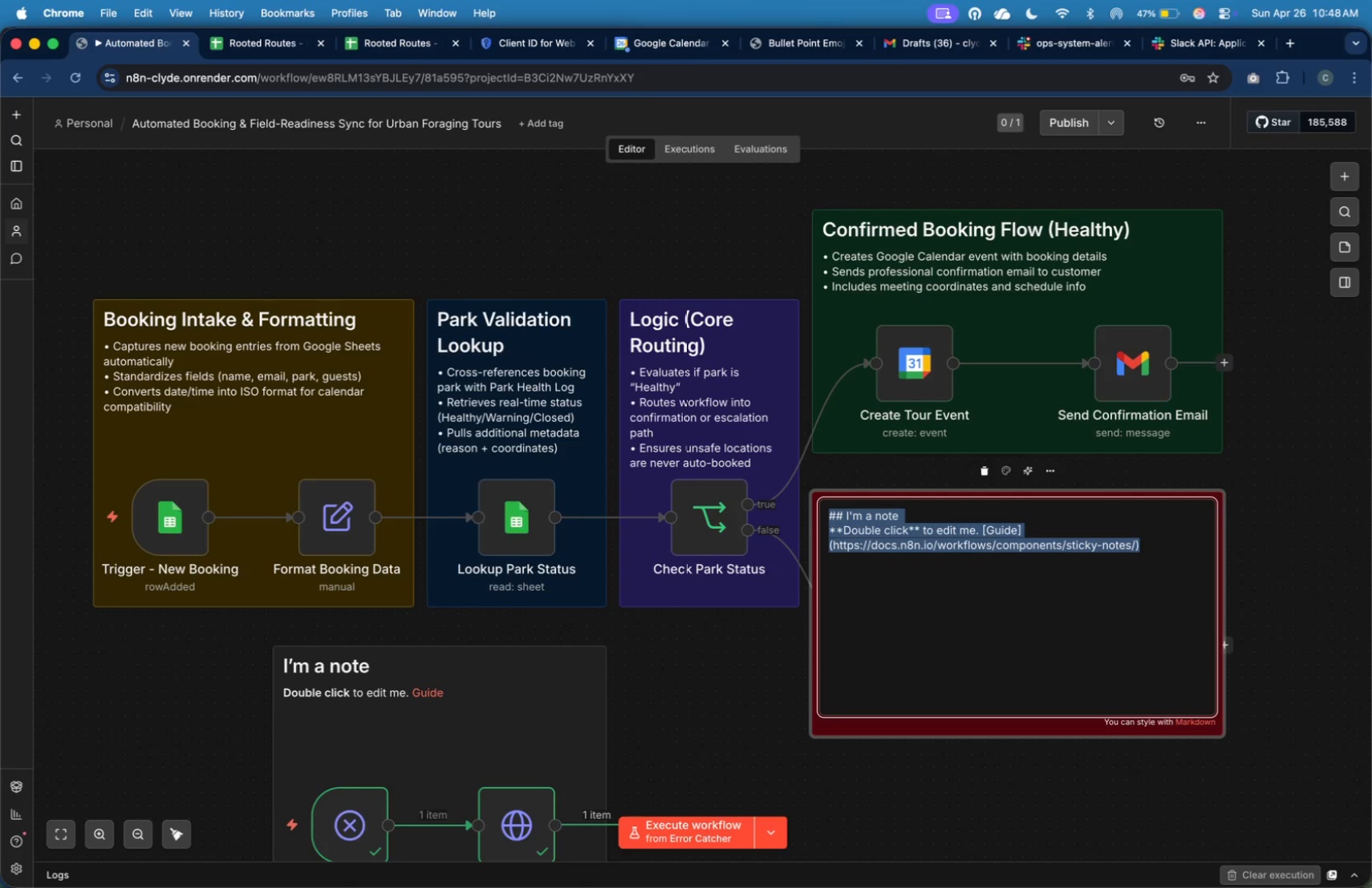 
key(Shift+ArrowRight)
 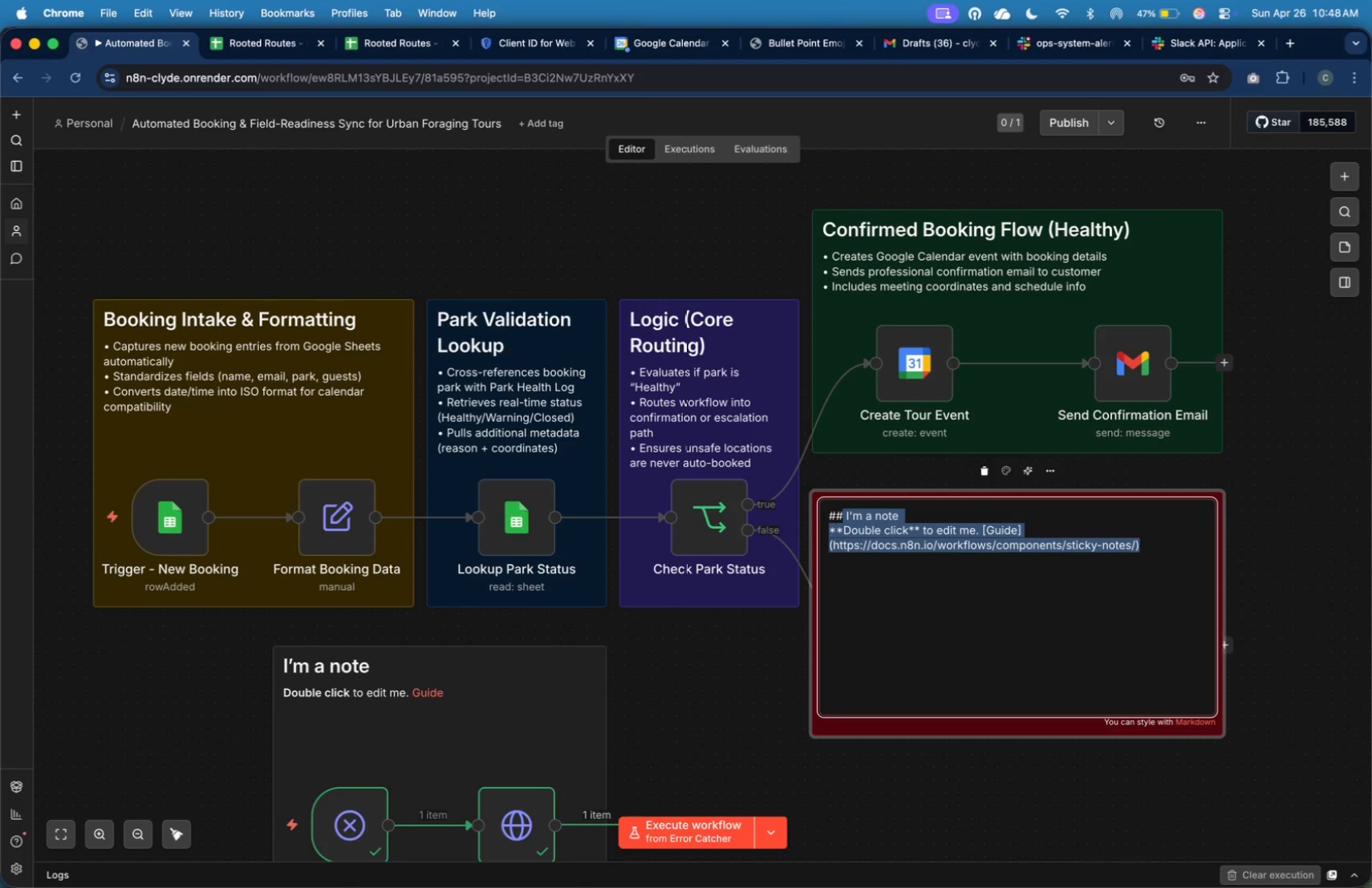 
key(Shift+ArrowRight)
 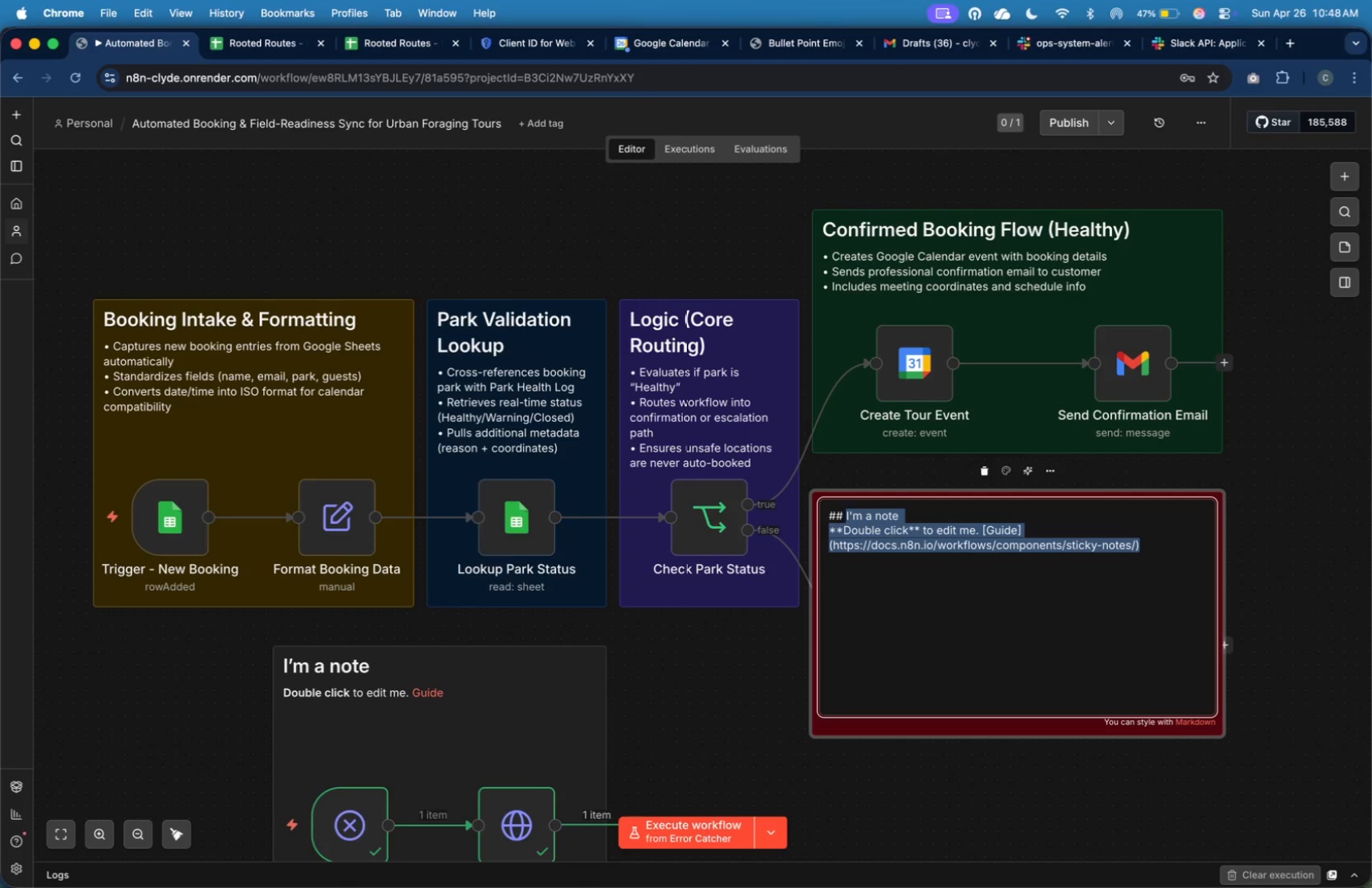 
key(Shift+ArrowRight)
 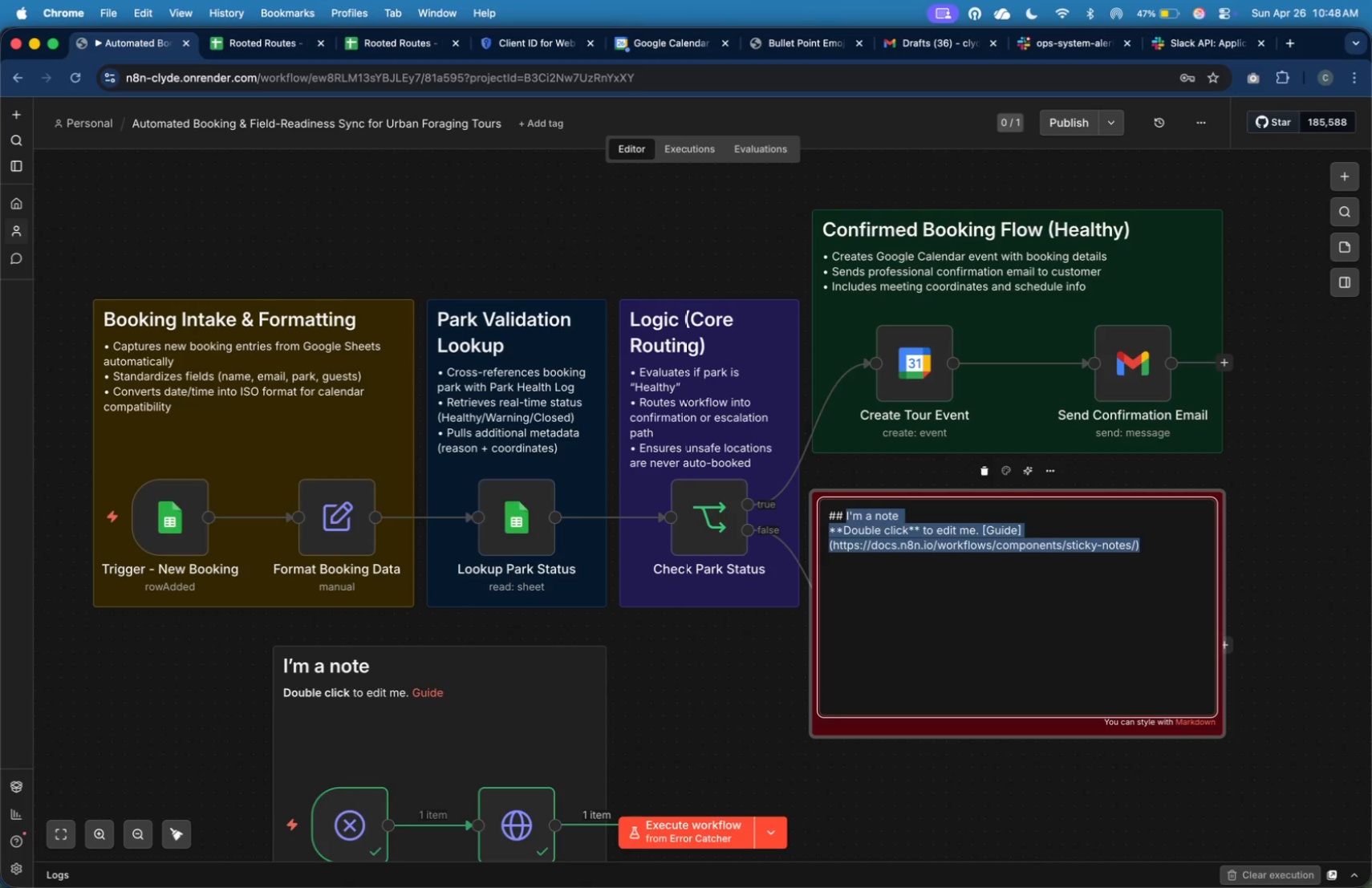 
key(Backspace)
 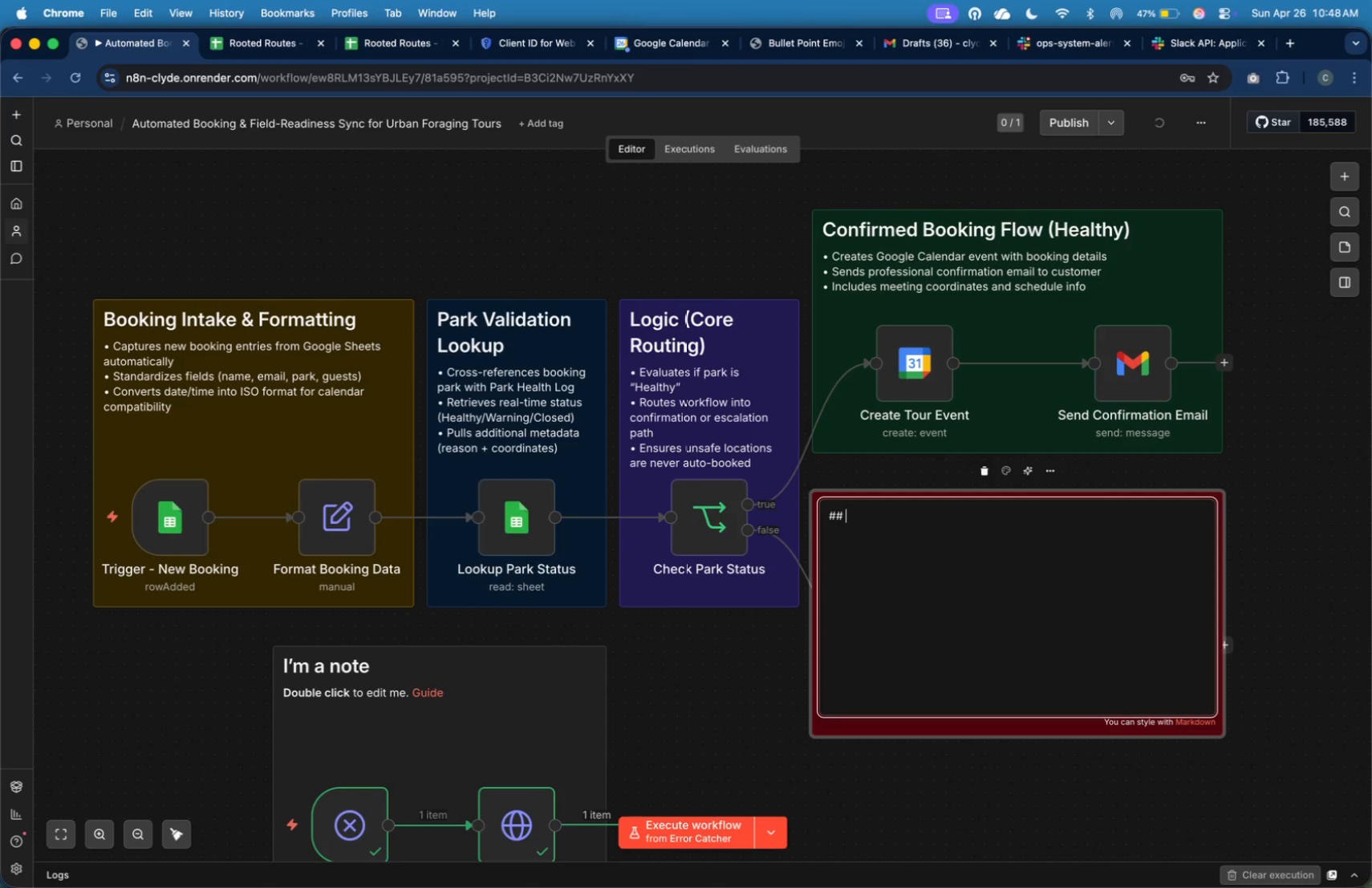 
wait(7.08)
 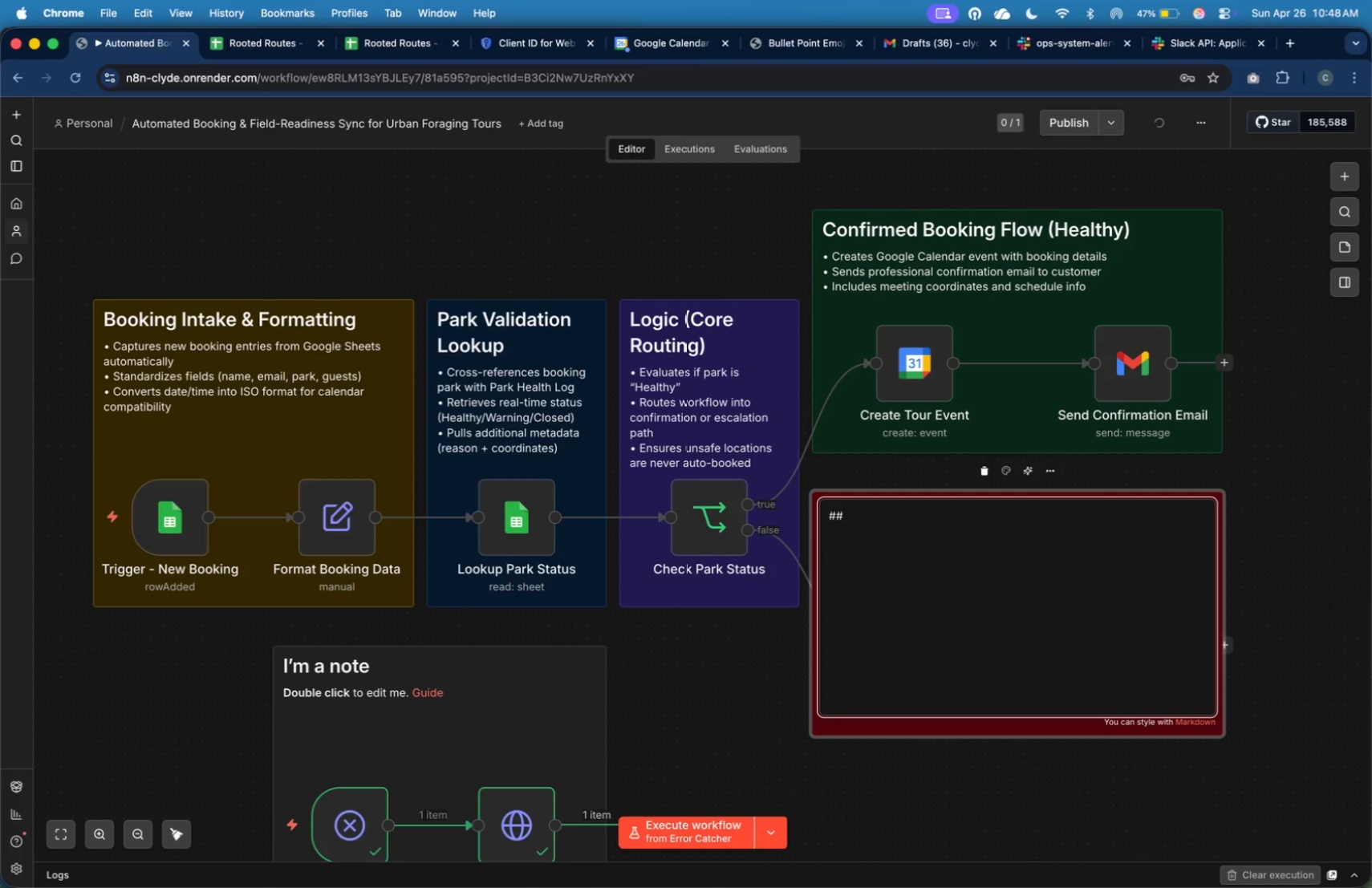 
type(Blocked )
 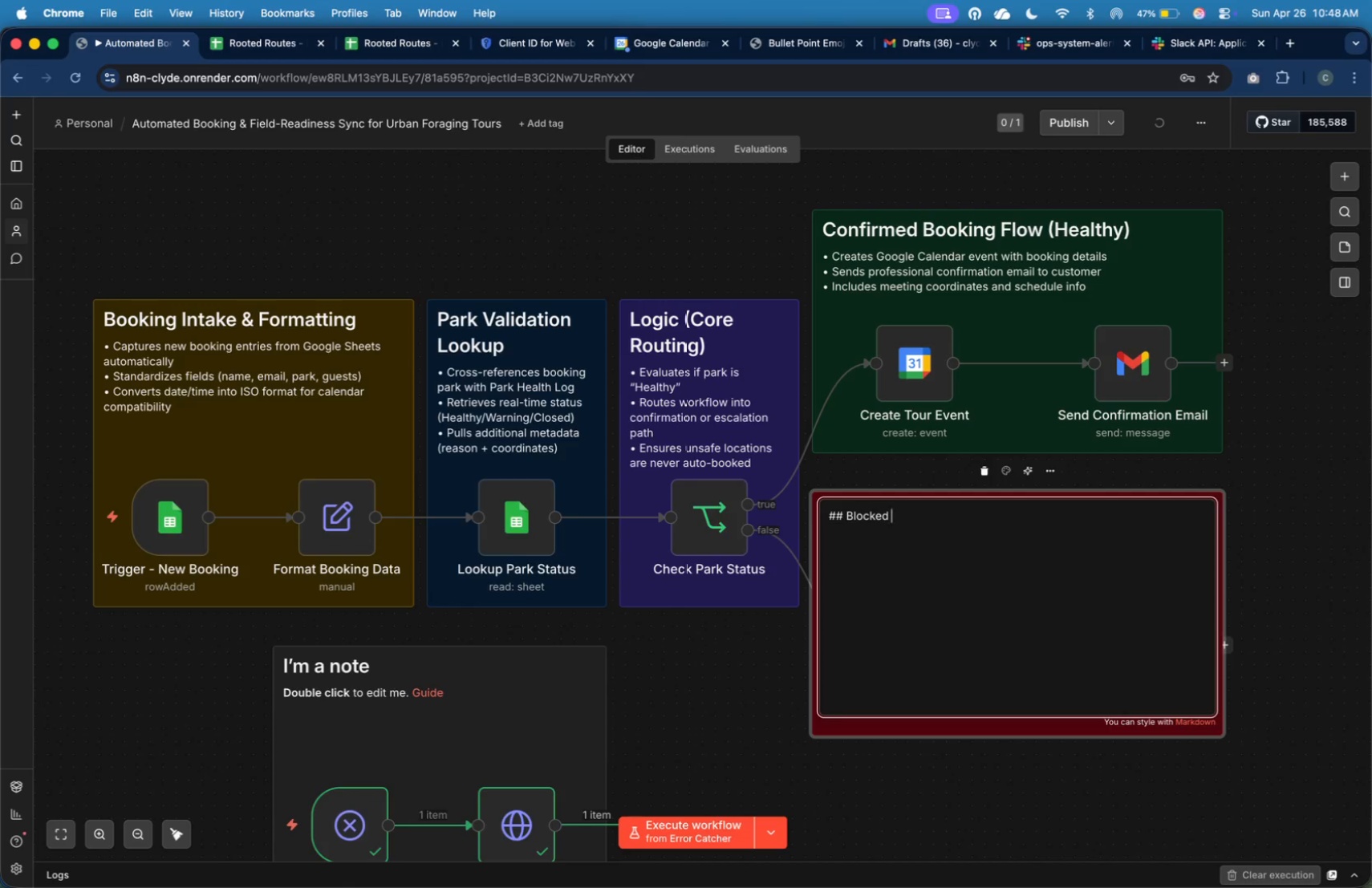 
type(Booking Flow ())
 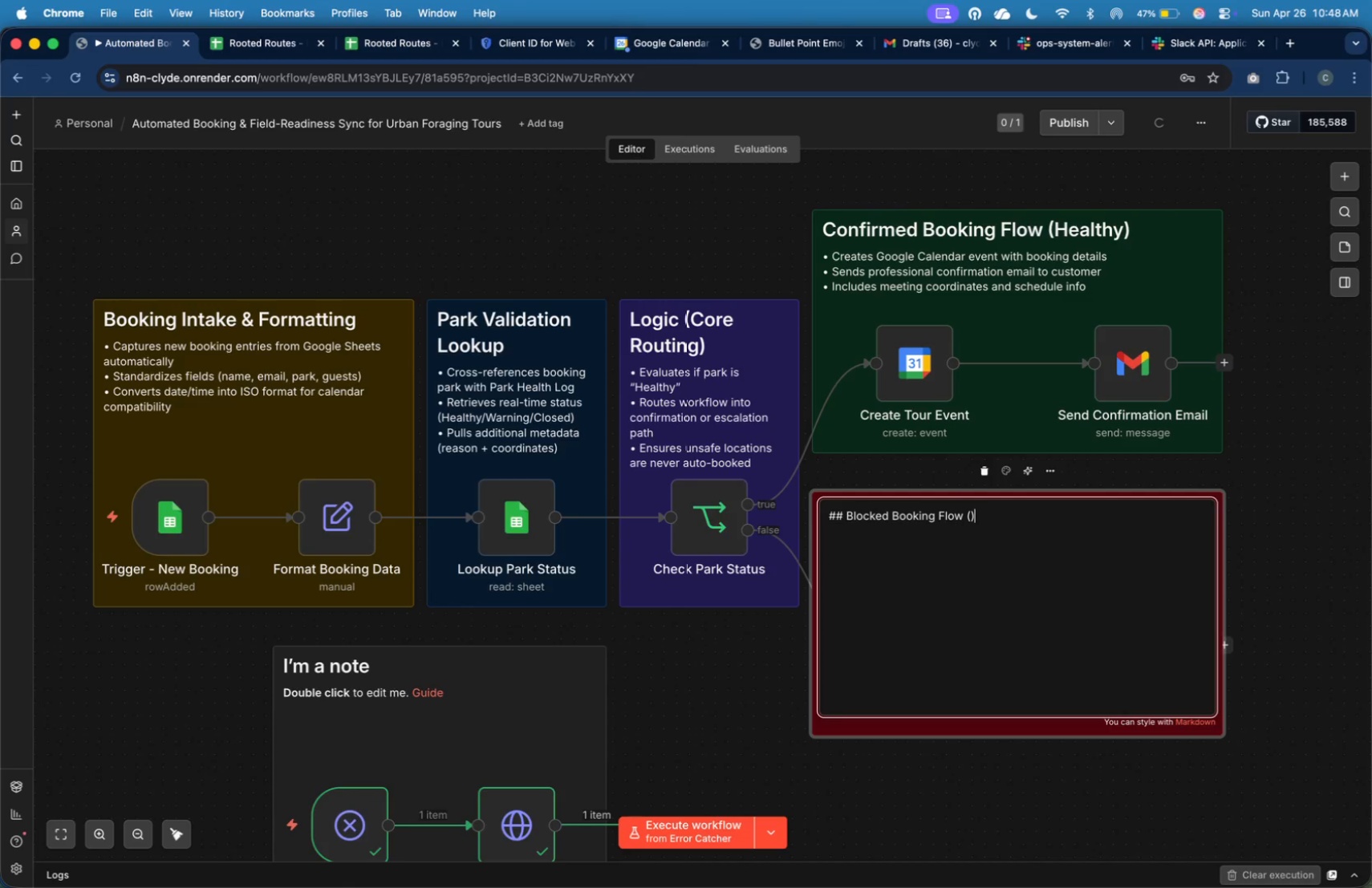 
key(ArrowLeft)
 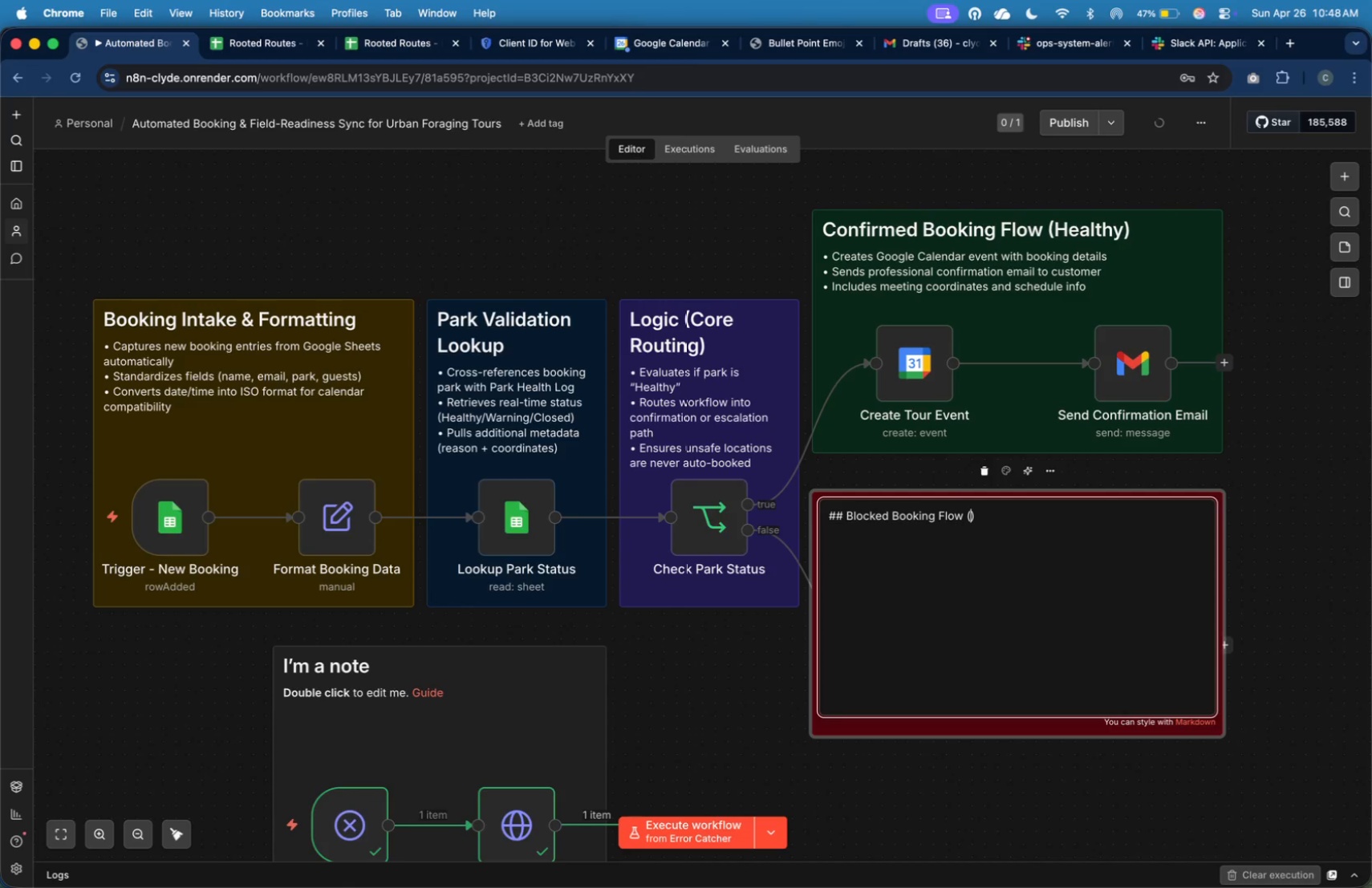 
type(Warning/Closede)
key(Backspace)
 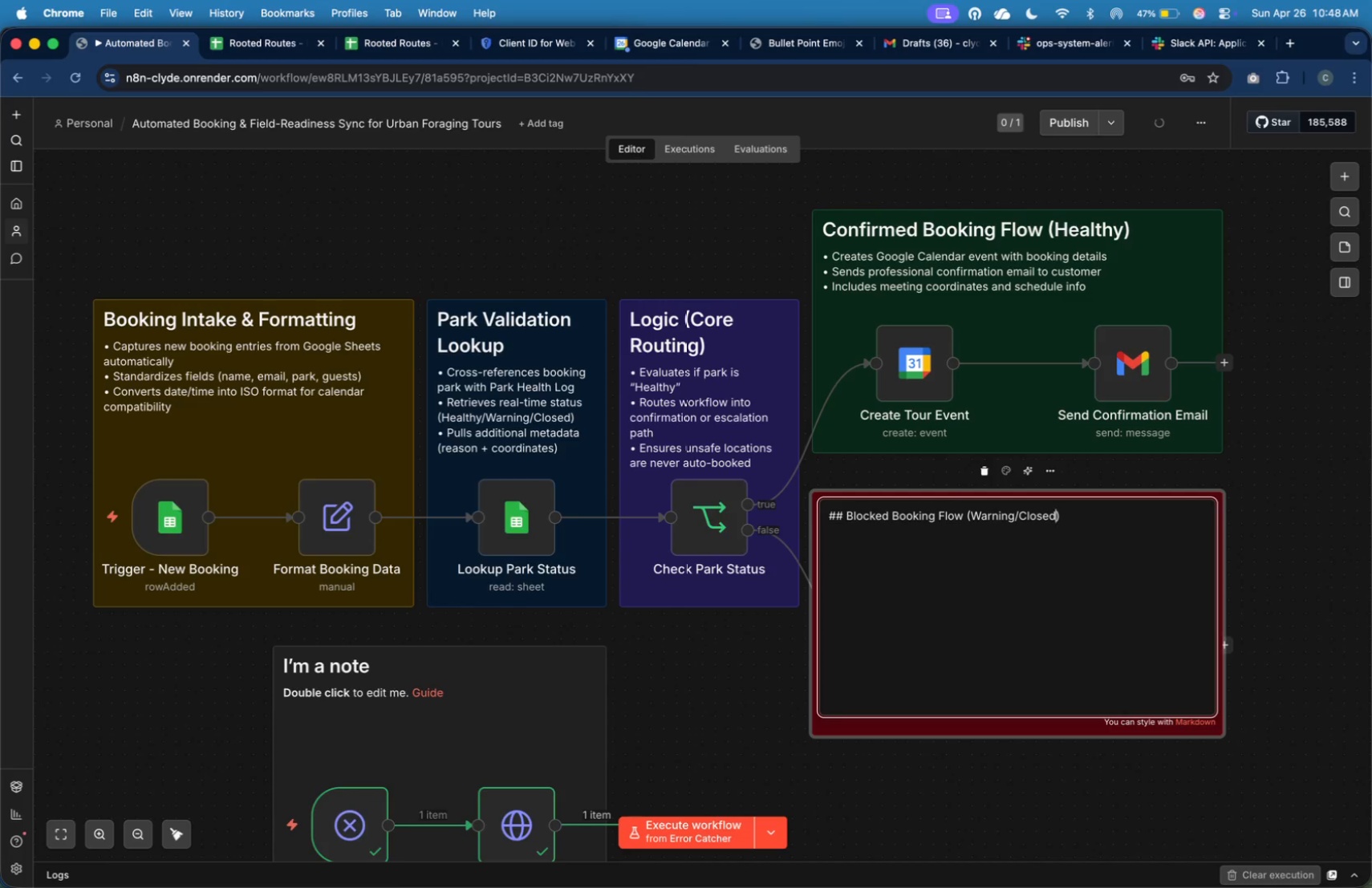 
key(ArrowDown)
 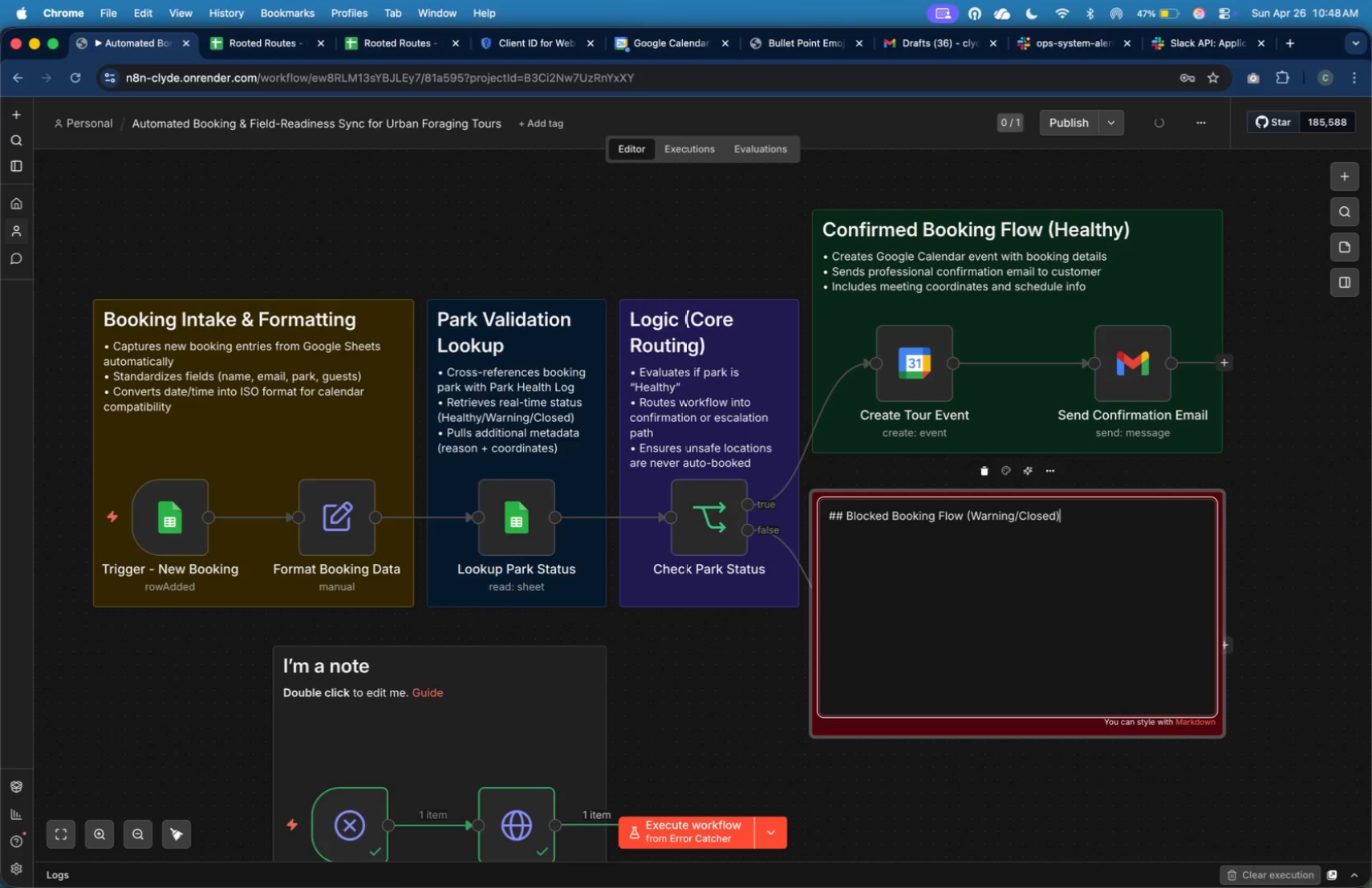 
key(Enter)
 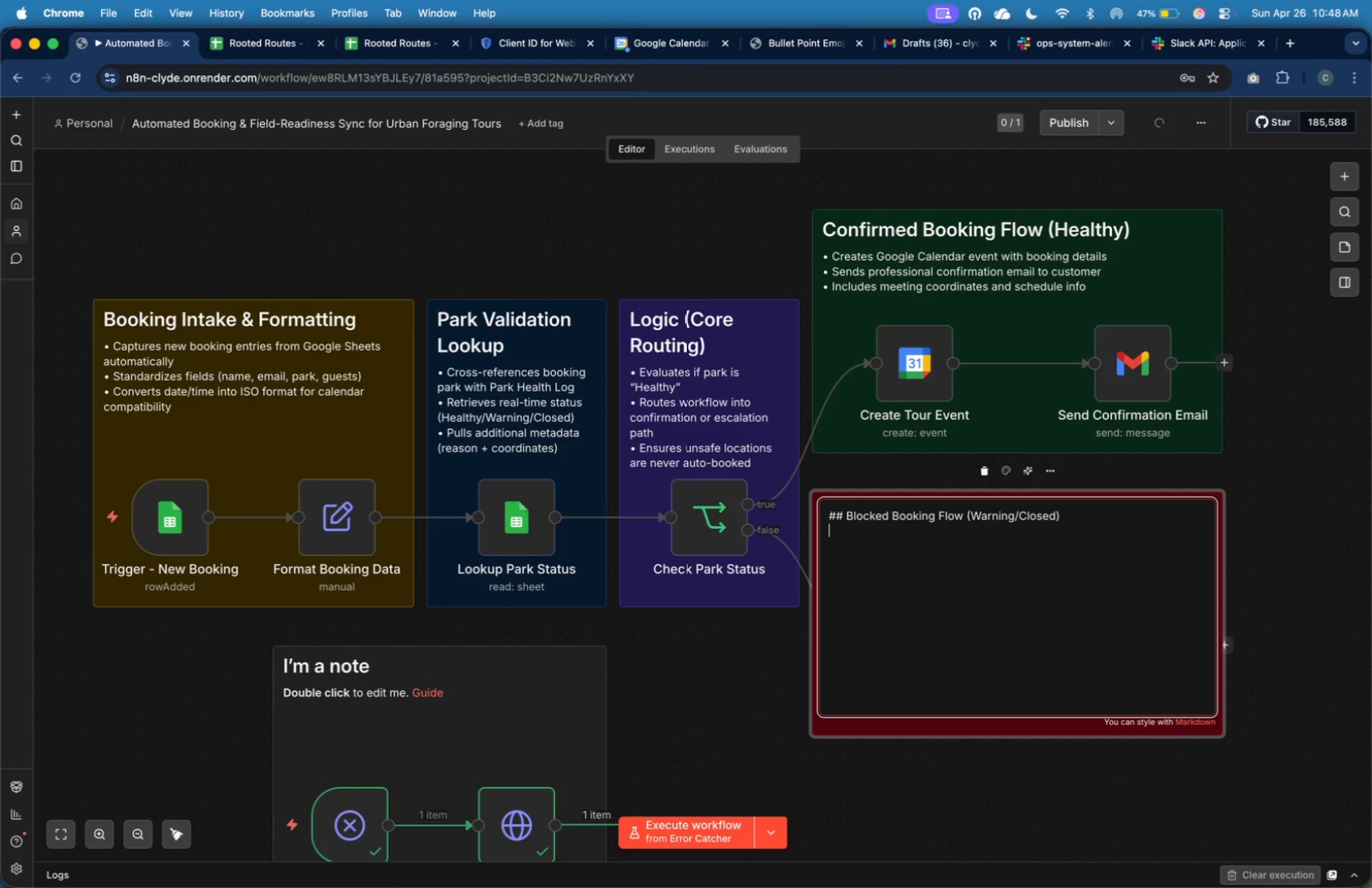 
key(Meta+V)
 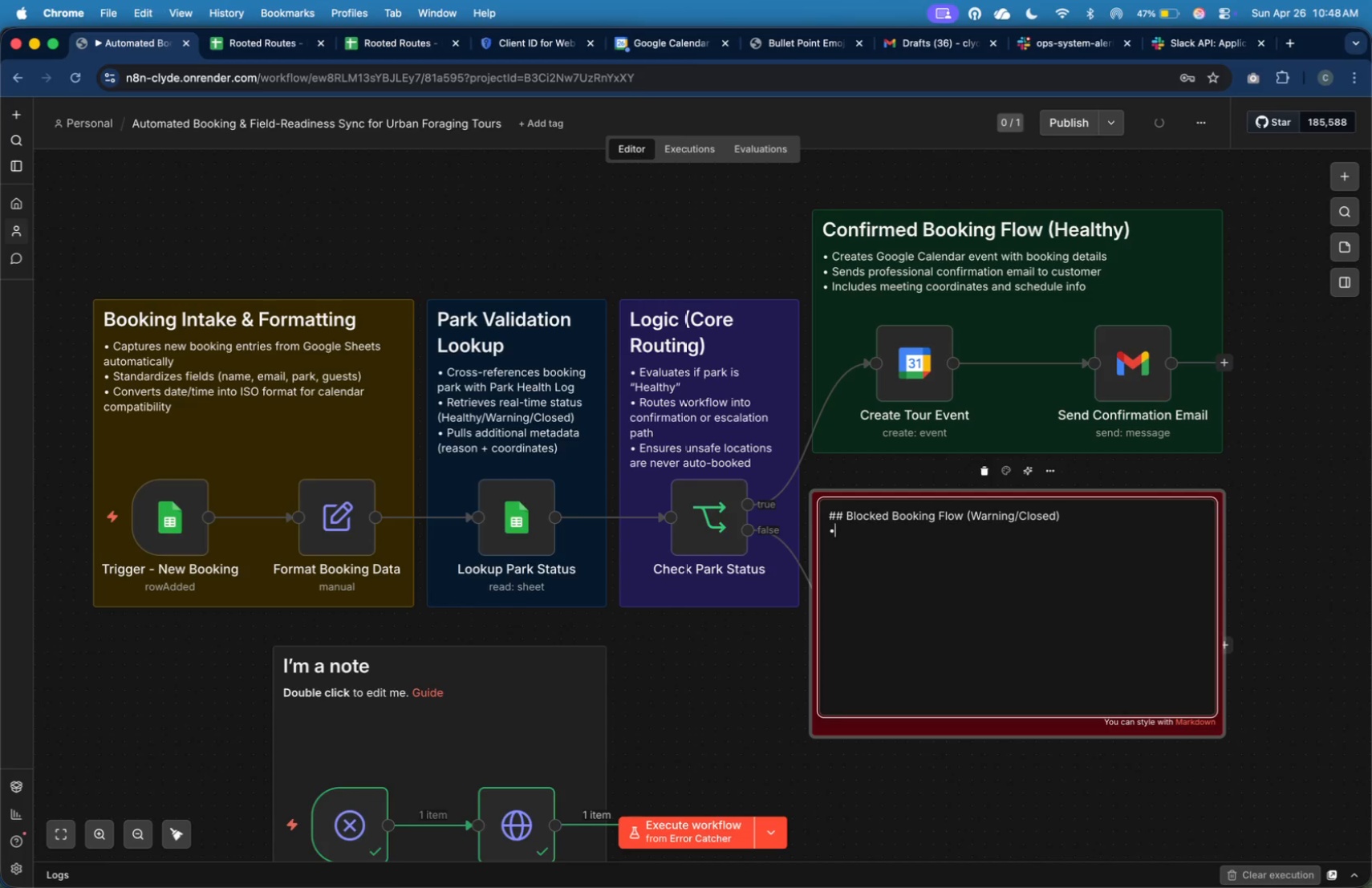 
key(Space)
 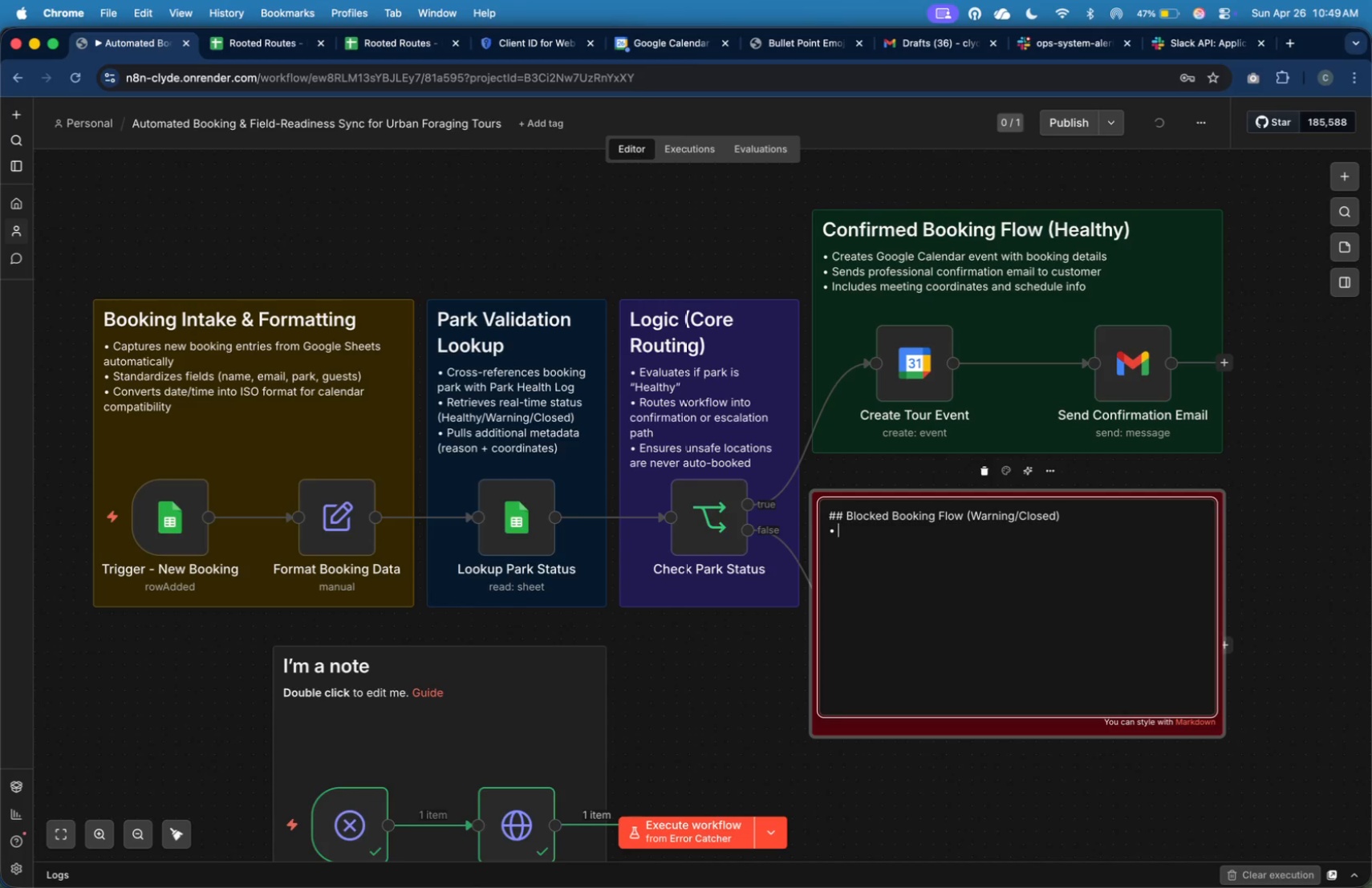 
wait(15.32)
 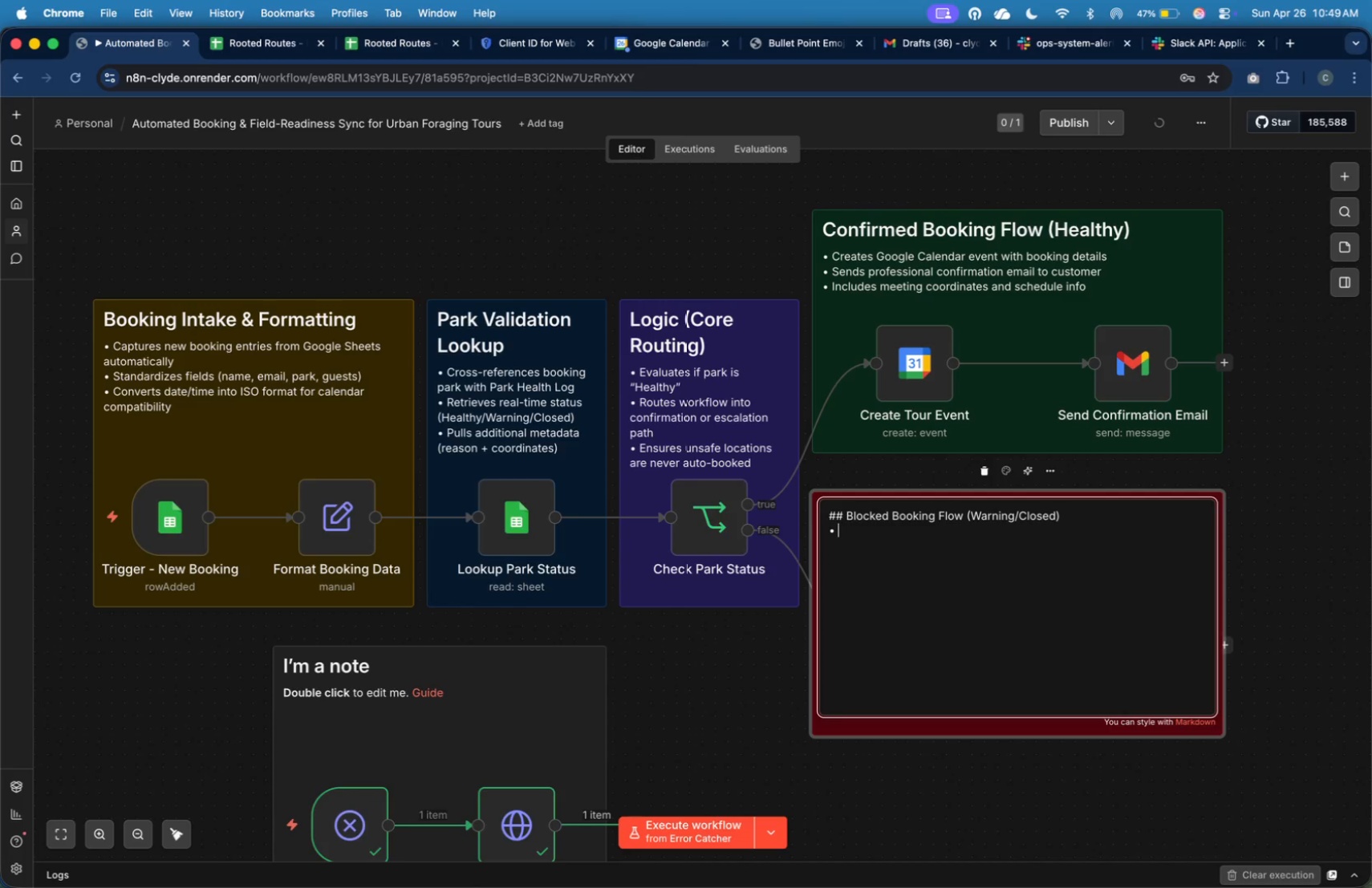 
key(Meta+V)
 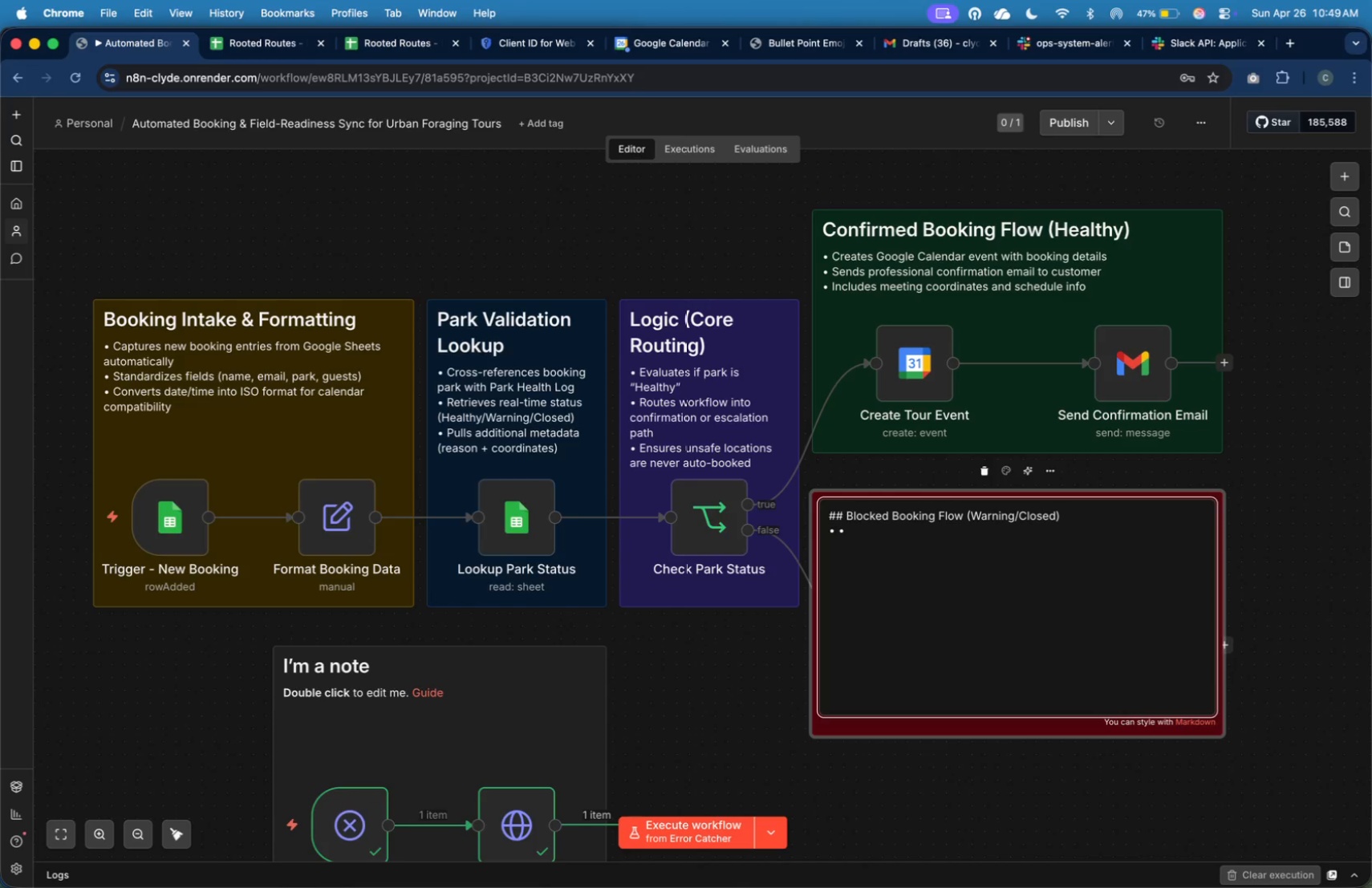 
key(Backspace)
type(Notifies operations team via Slack with isseu)
key(Backspace)
key(Backspace)
type(ue details)
 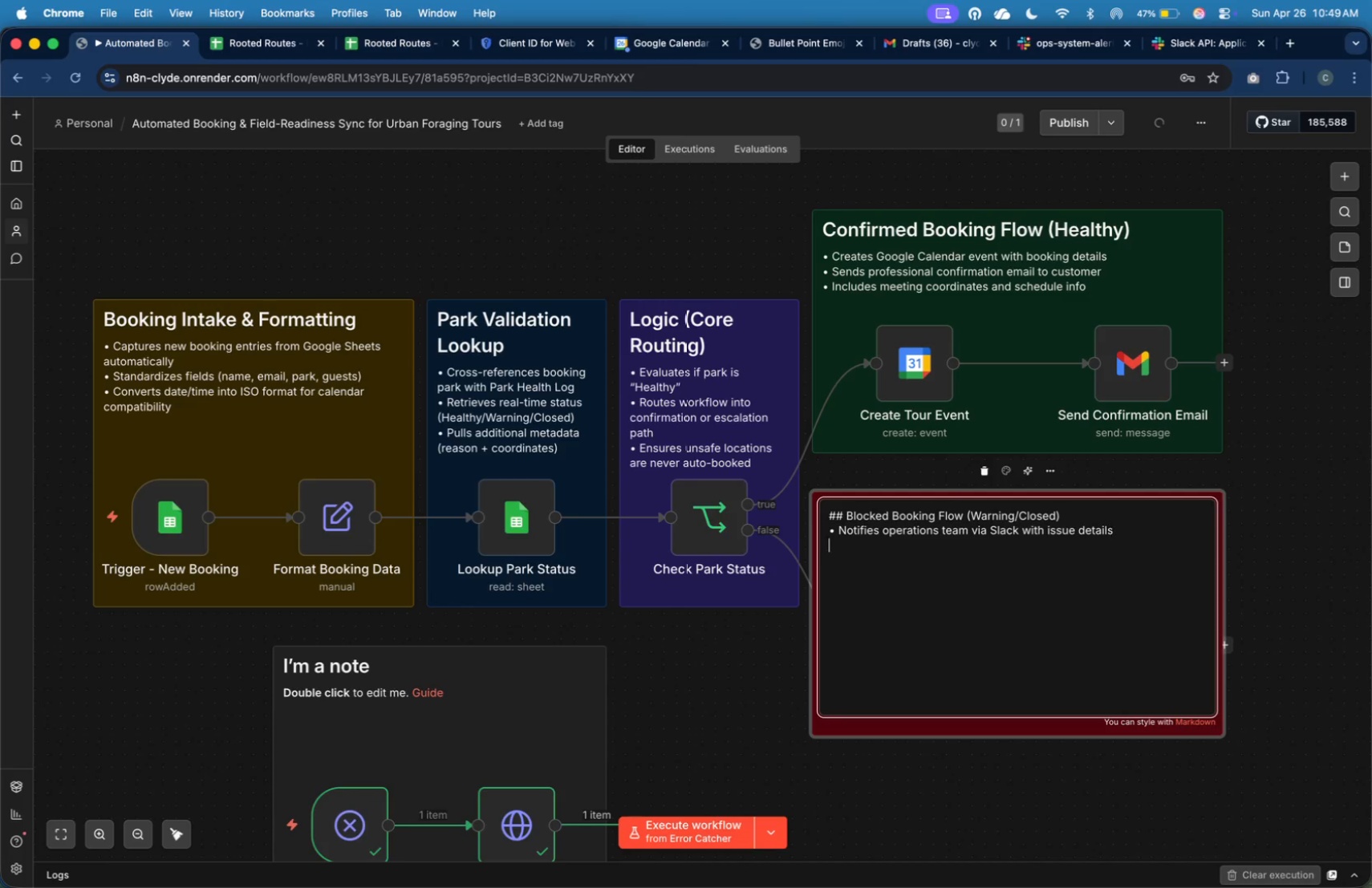 
 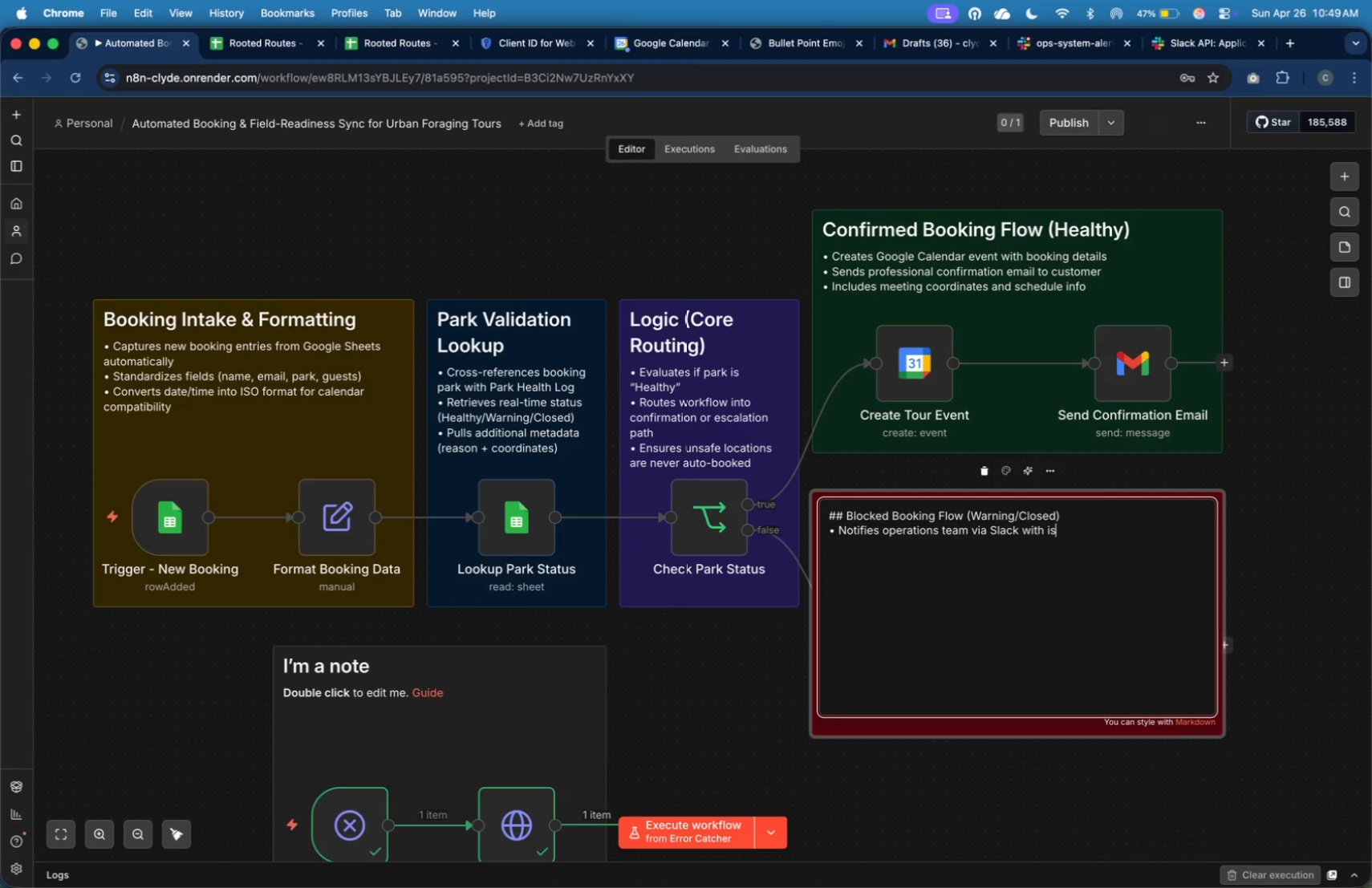 
key(Enter)
 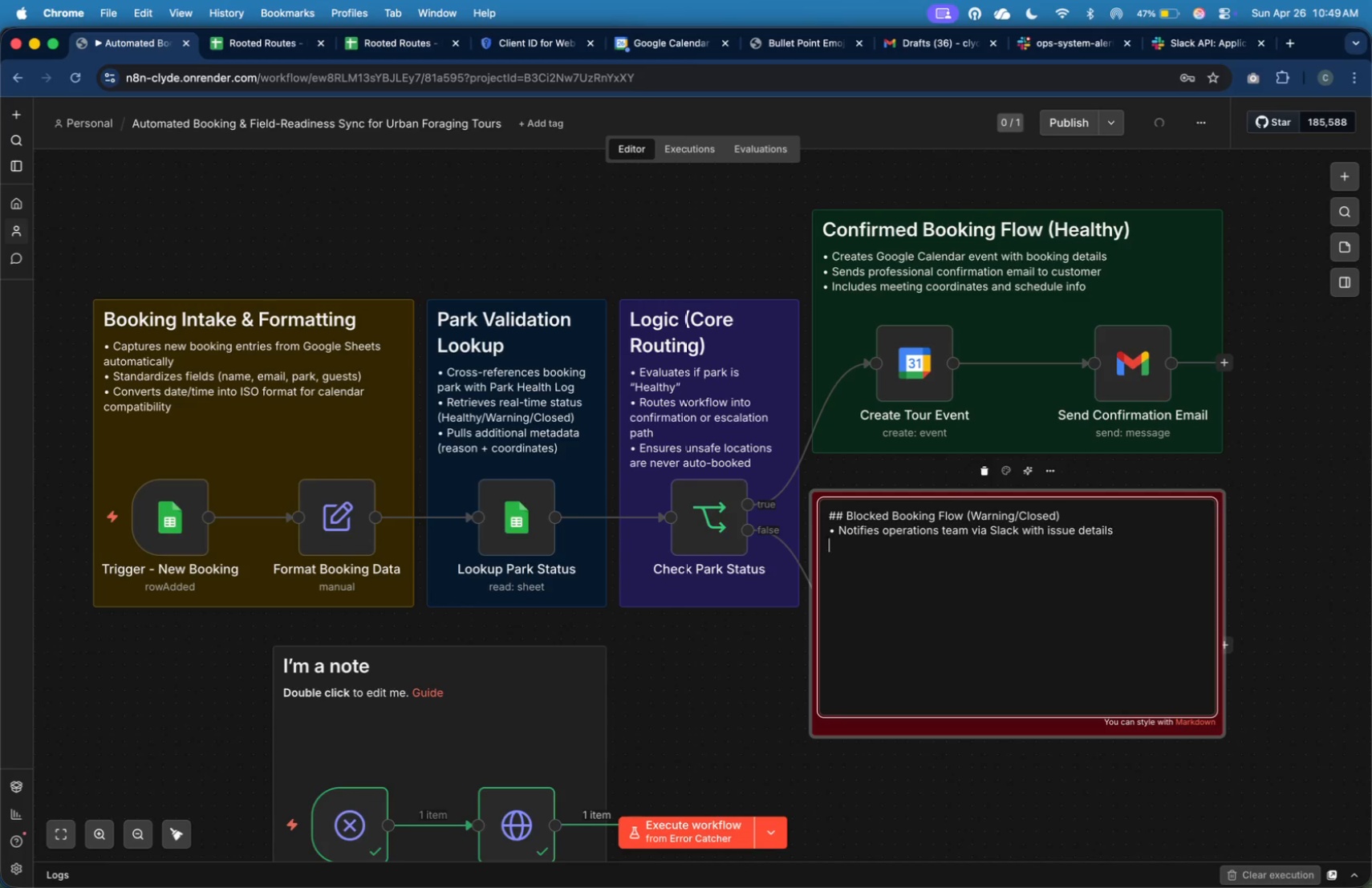 
key(Meta+V)
 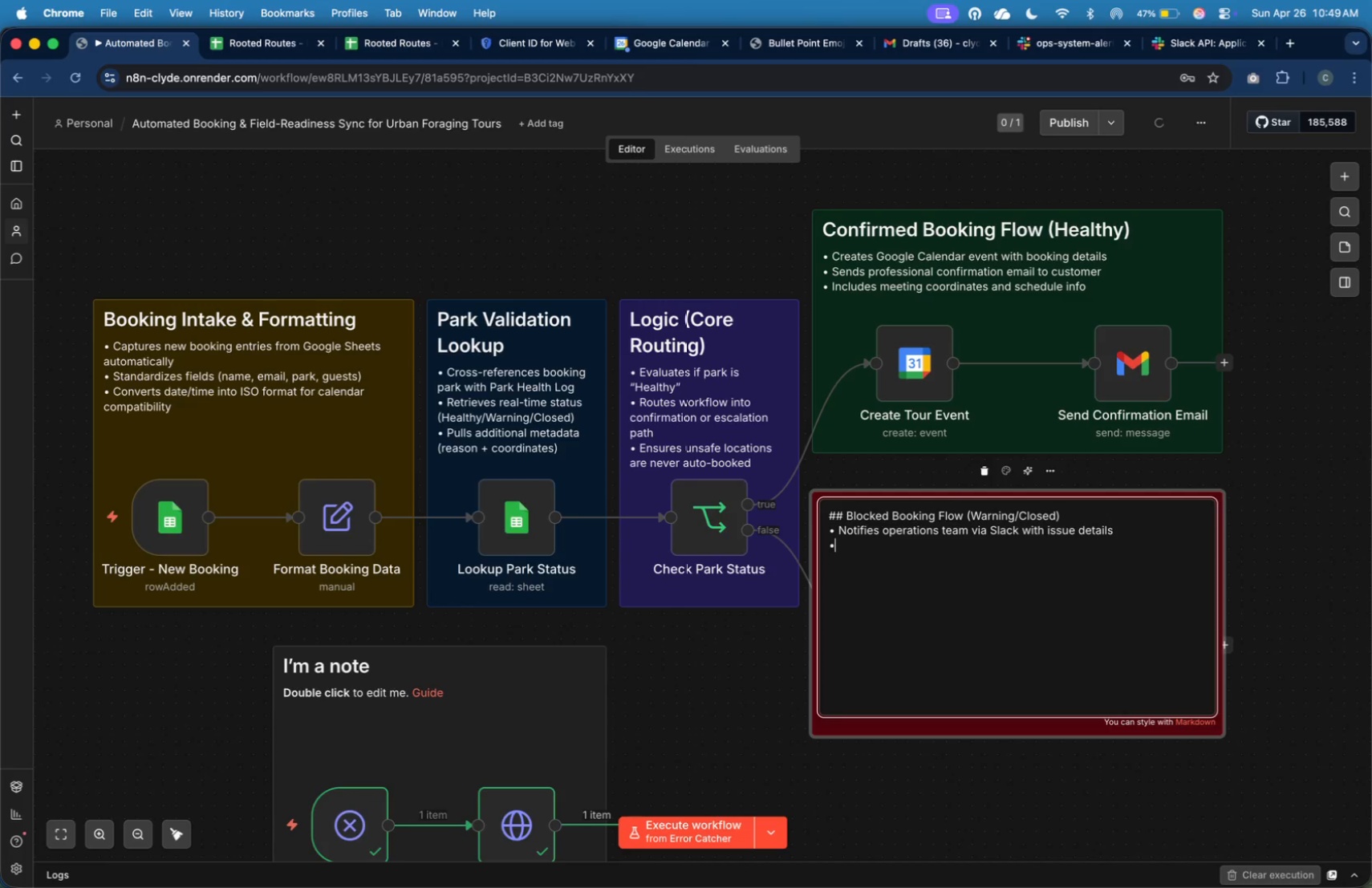 
type( Inl)
key(Backspace)
type(cludes reason for park restrictio)
 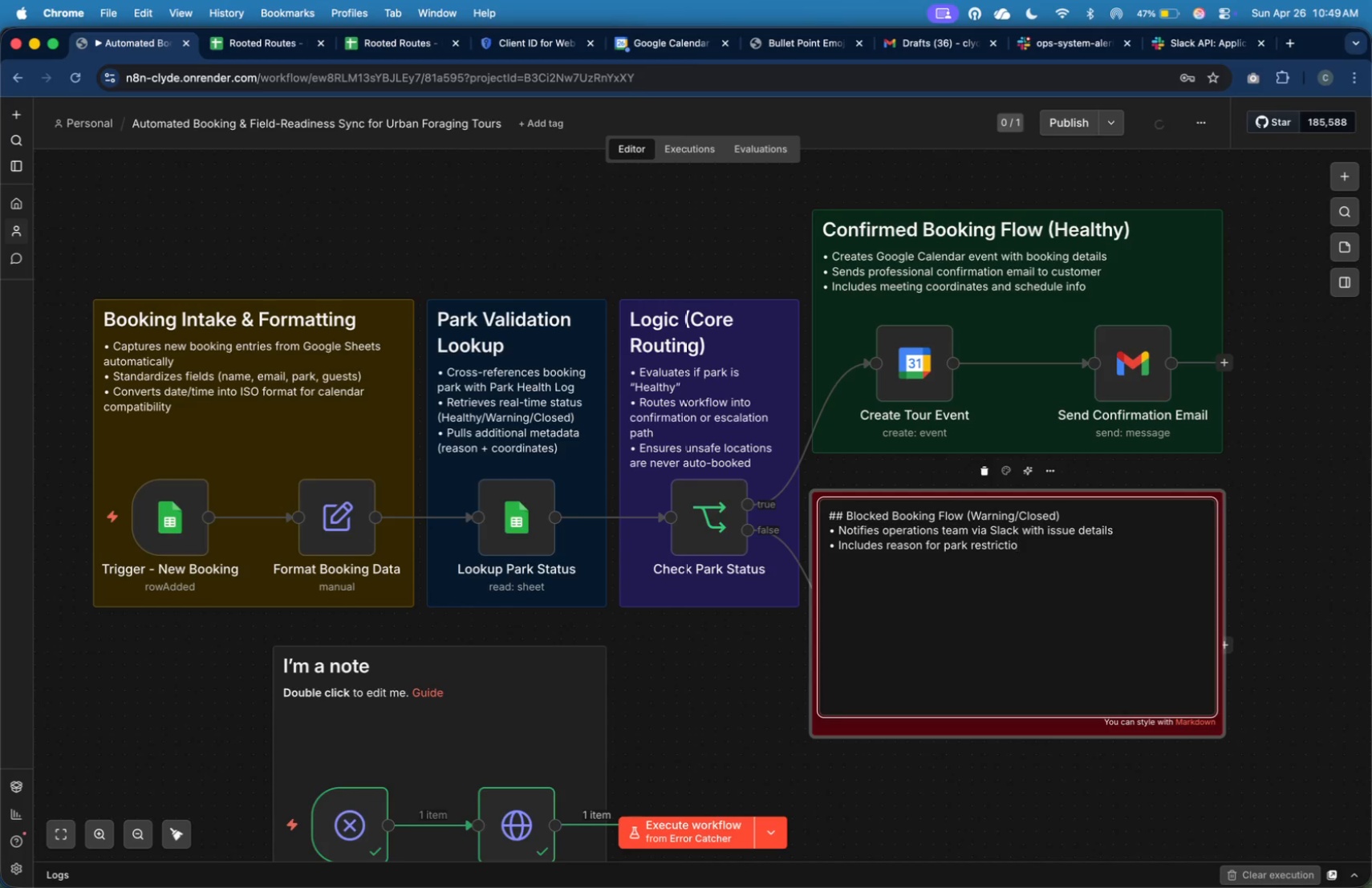 
wait(7.93)
 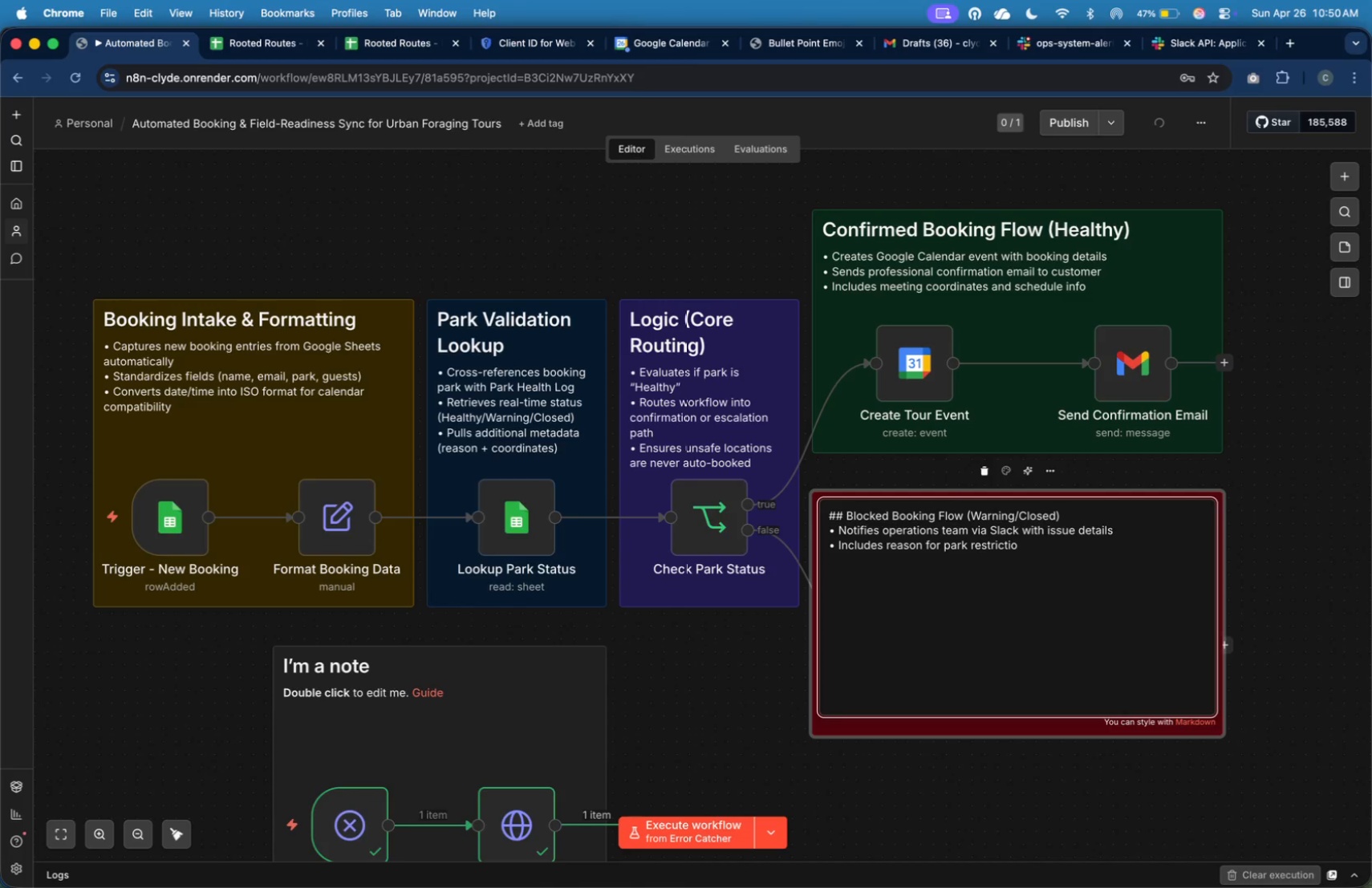 
key(N)
 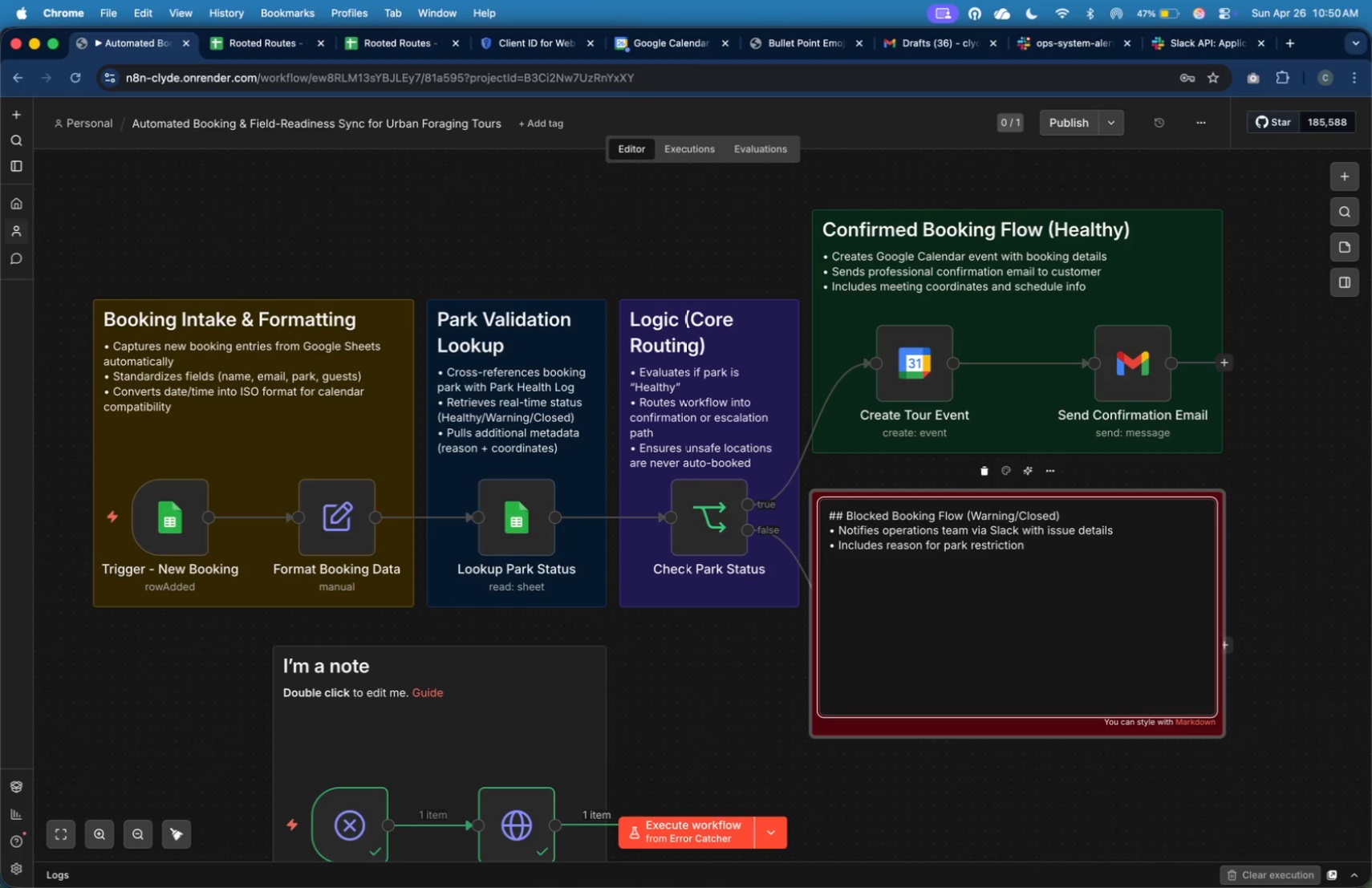 
key(Enter)
 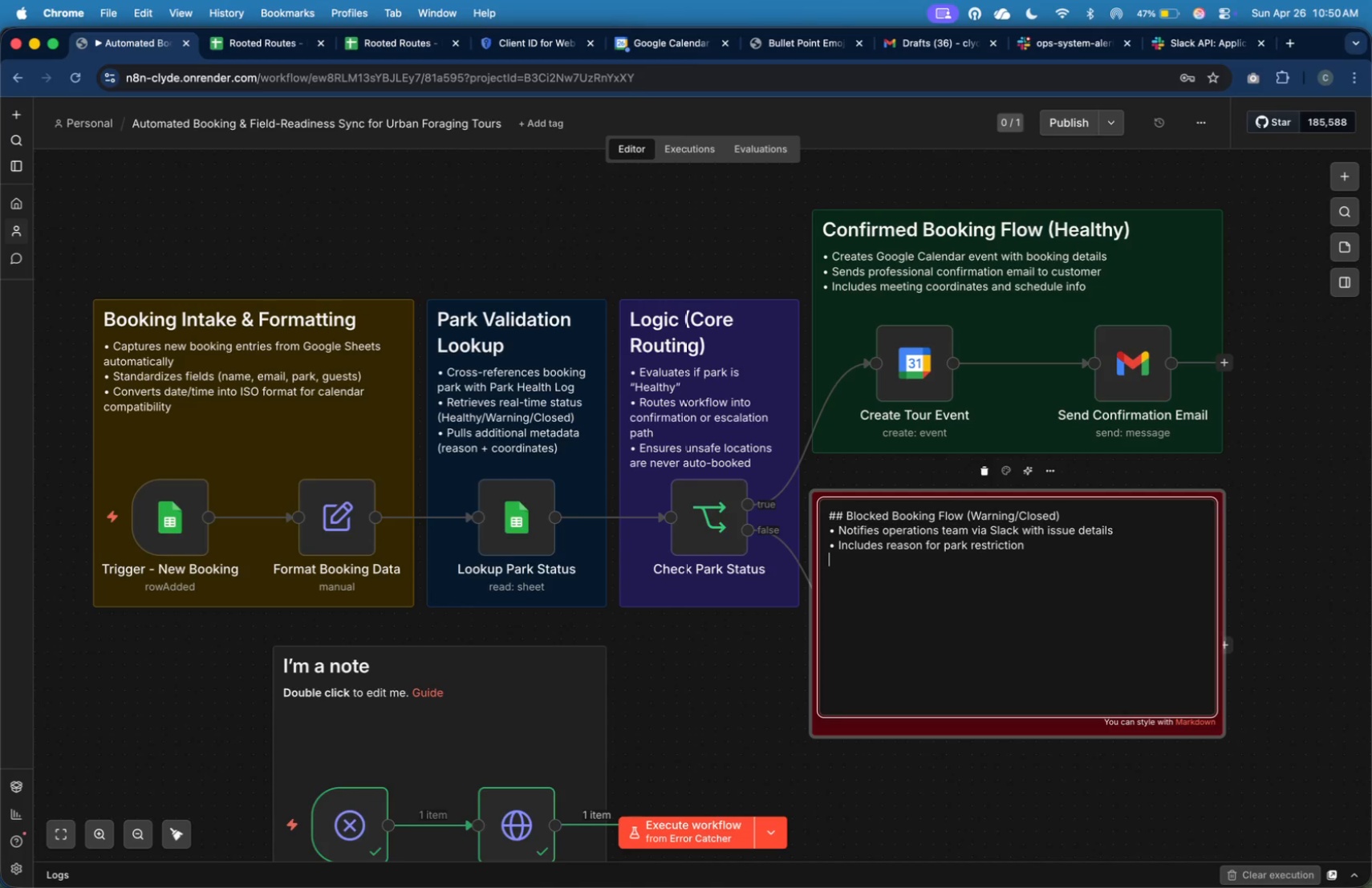 
key(Meta+V)
 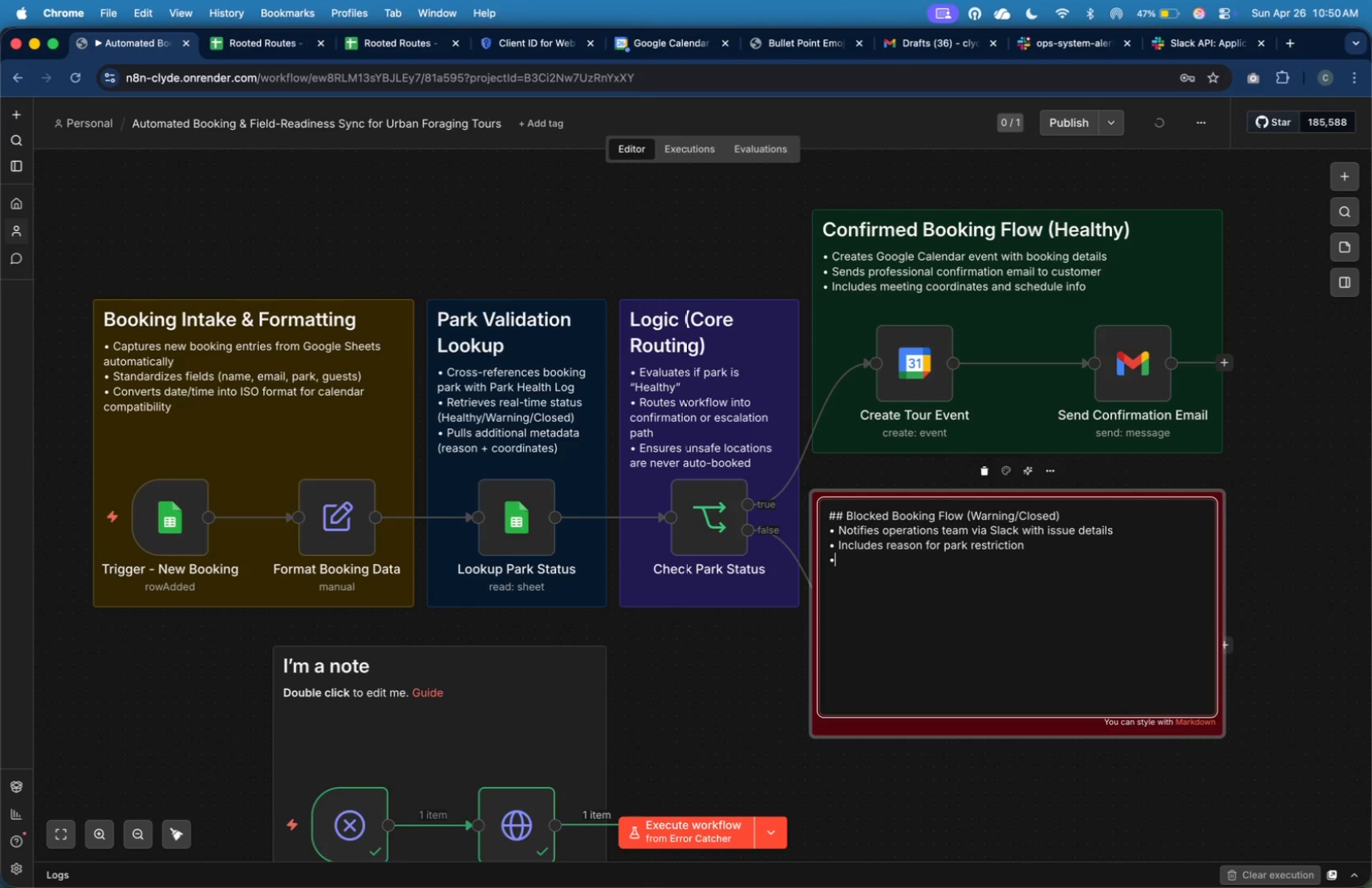 
key(Space)
 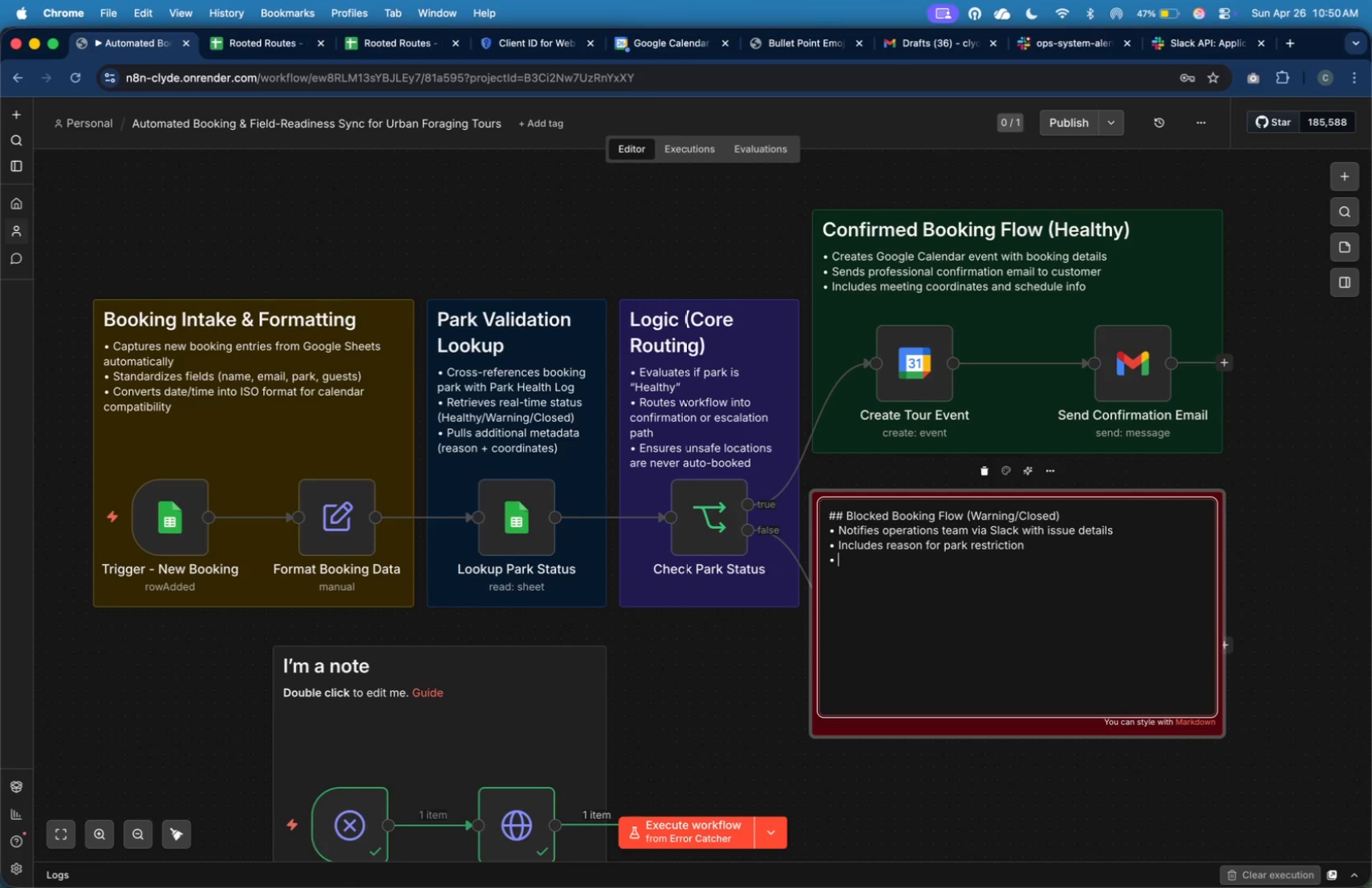 
wait(30.38)
 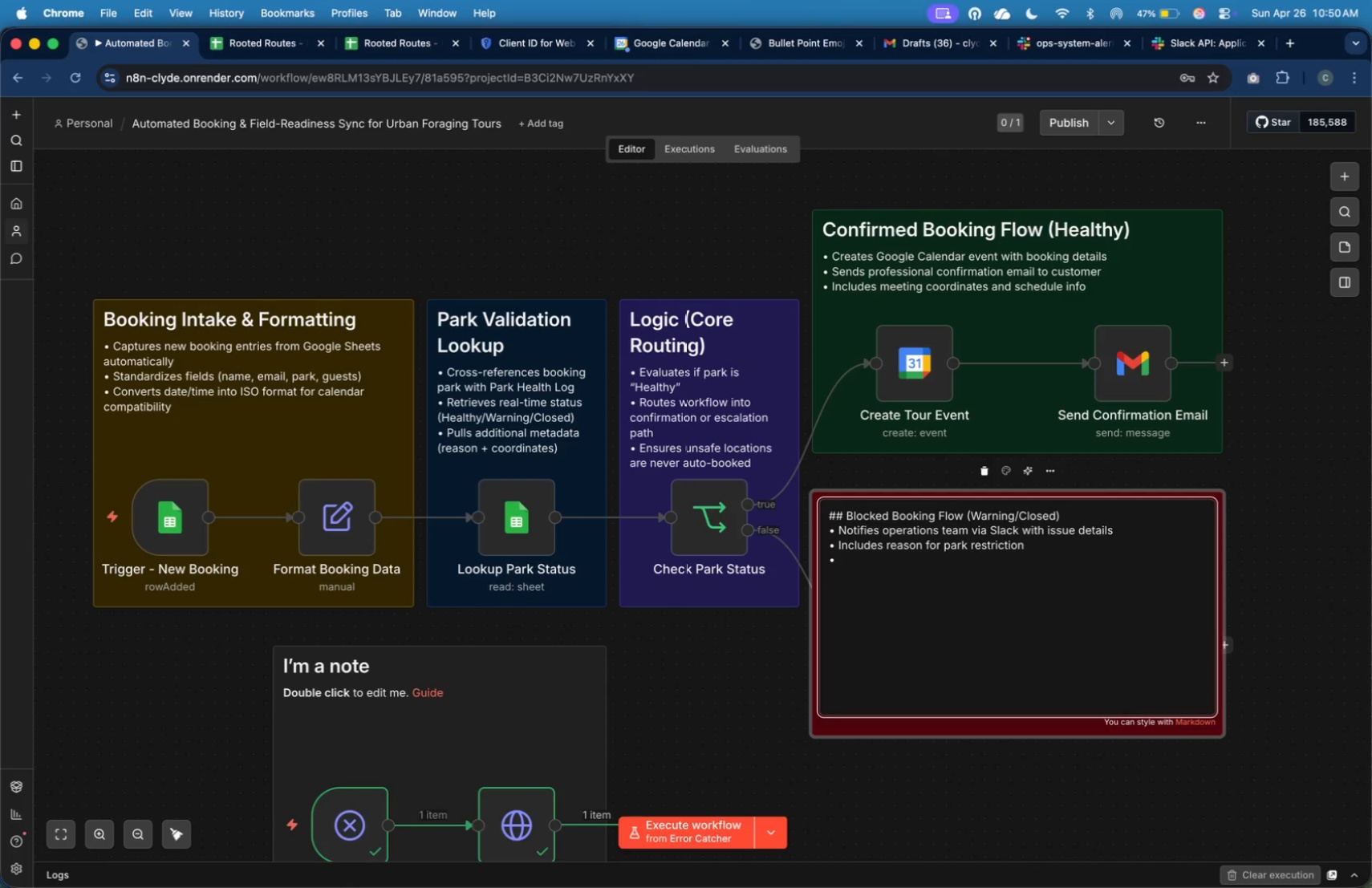 
type(H)
key(Backspace)
type(Generattes)
key(Backspace)
key(Backspace)
key(Backspace)
type(es draft email for customer rescheduling)
 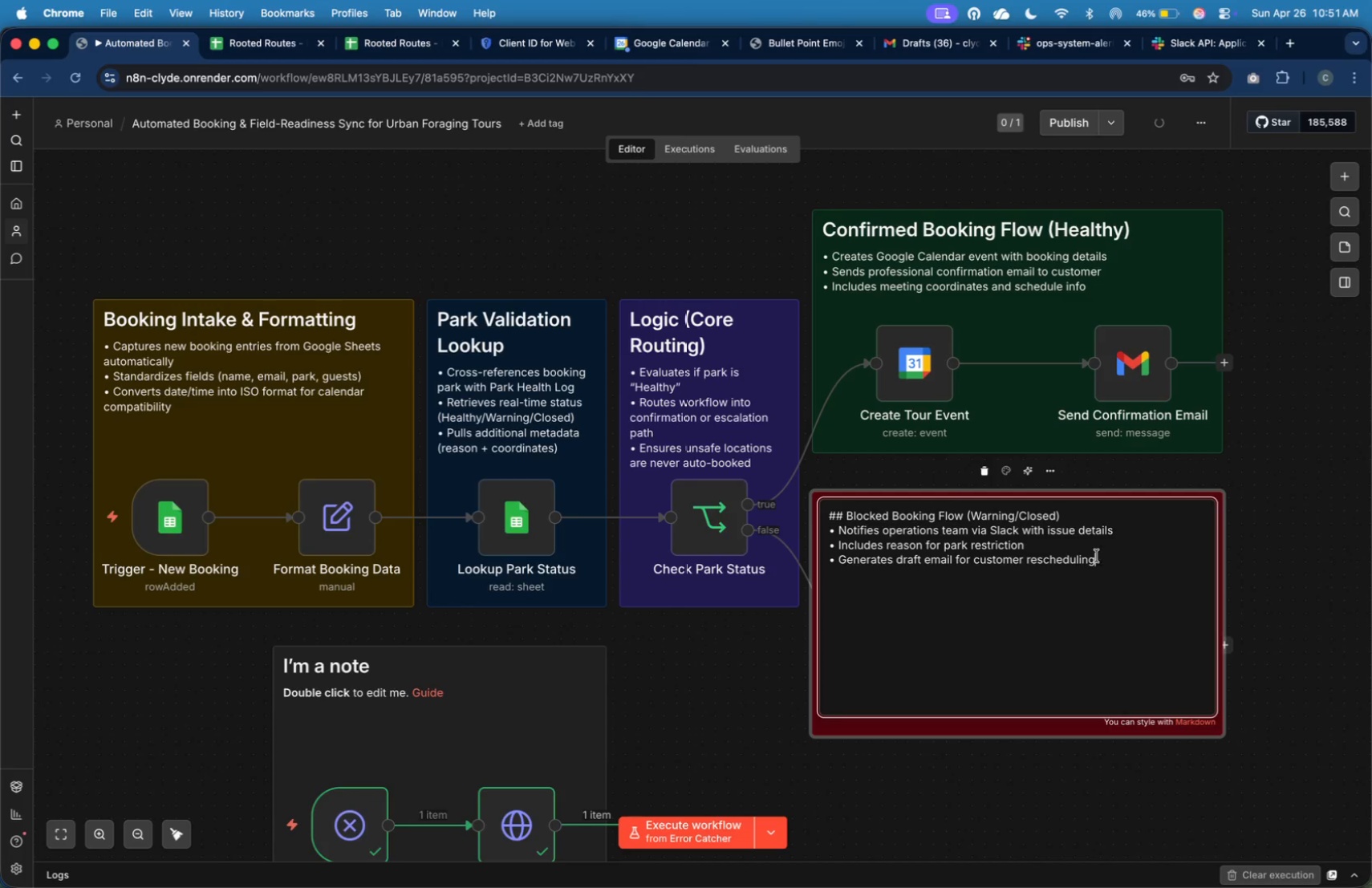 
left_click([1320, 412])
 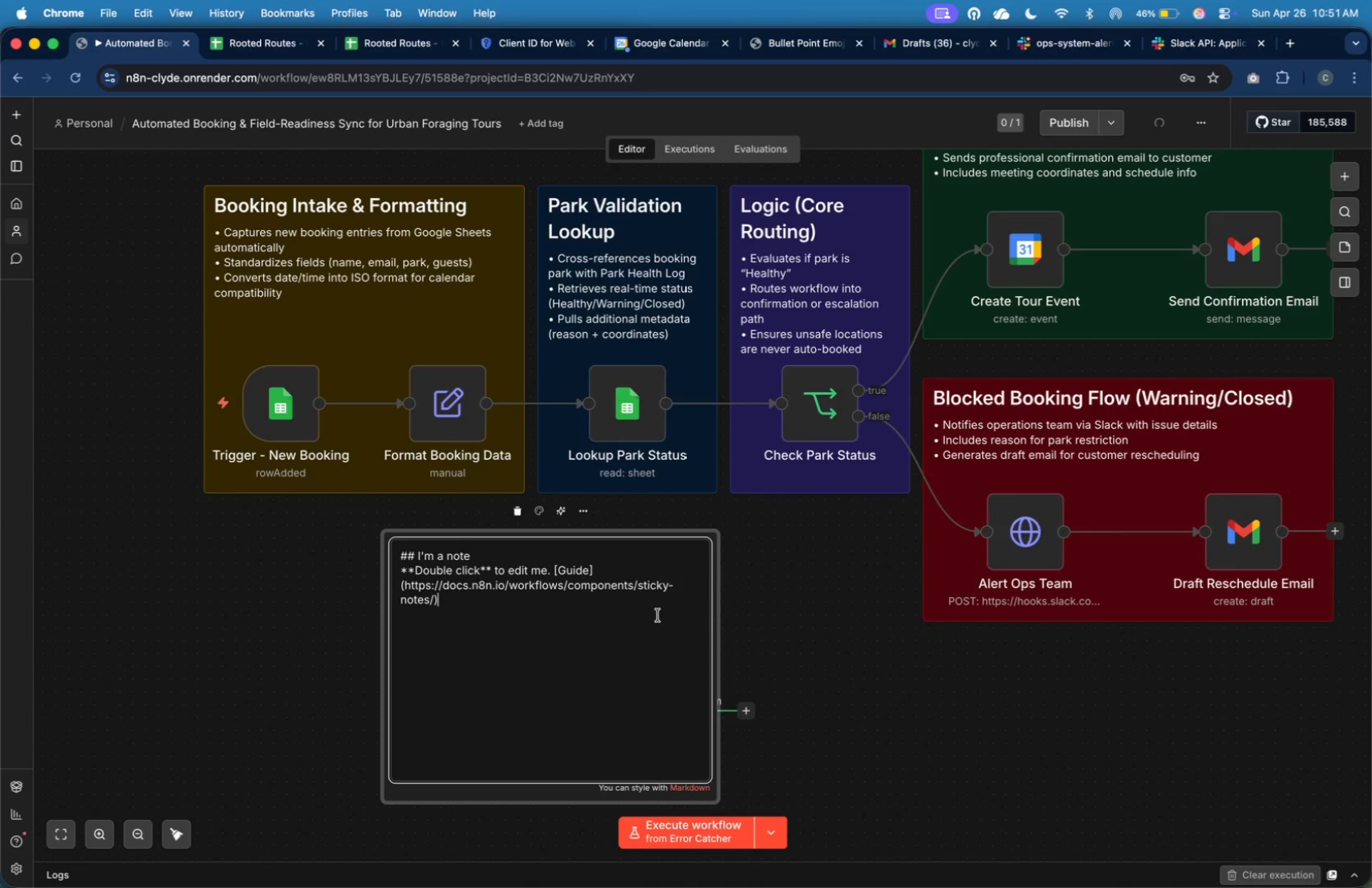 
wait(5.83)
 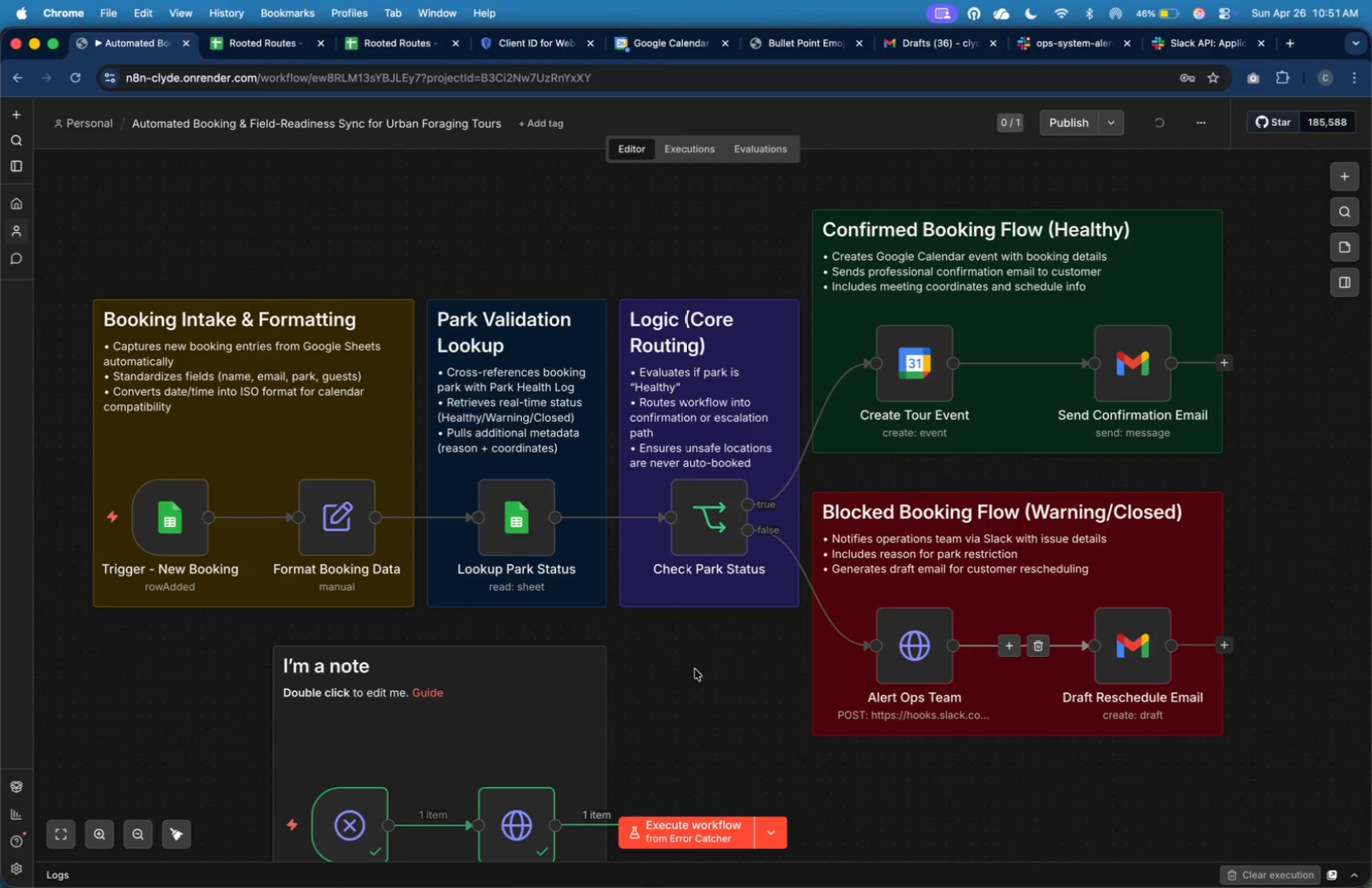 
key(Shift+ArrowUp)
 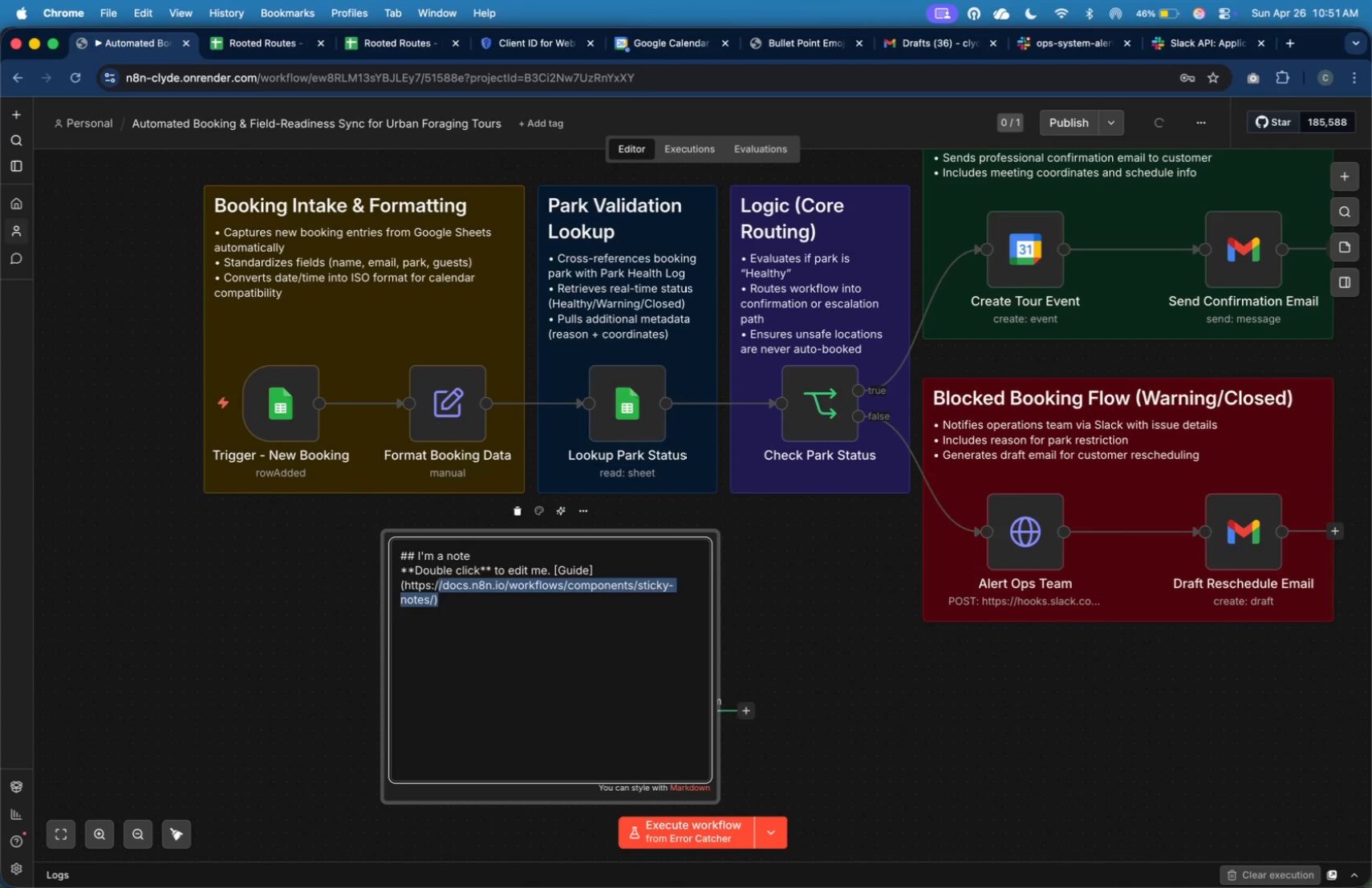 
key(Shift+ArrowUp)
 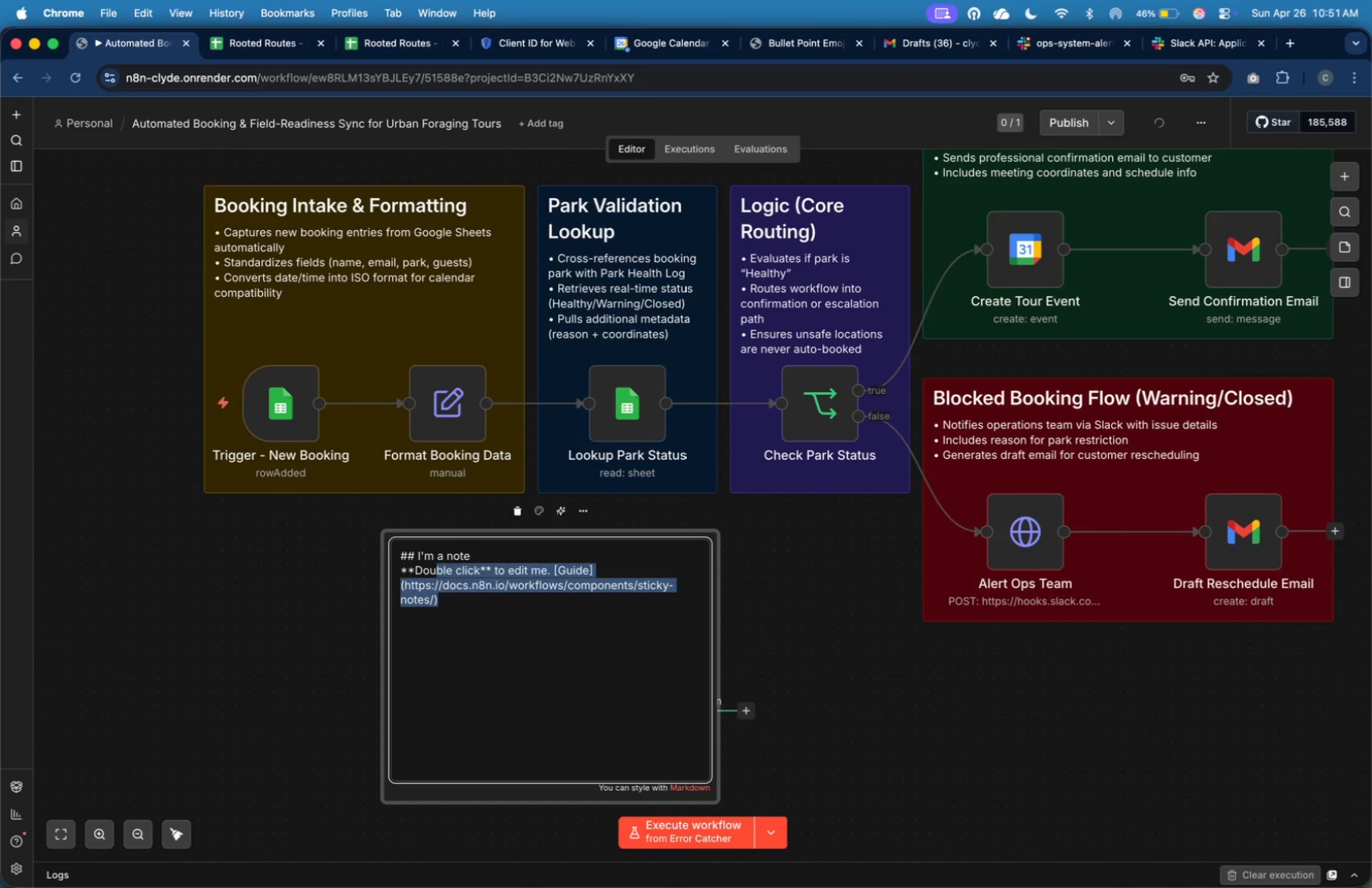 
key(Shift+ArrowUp)
 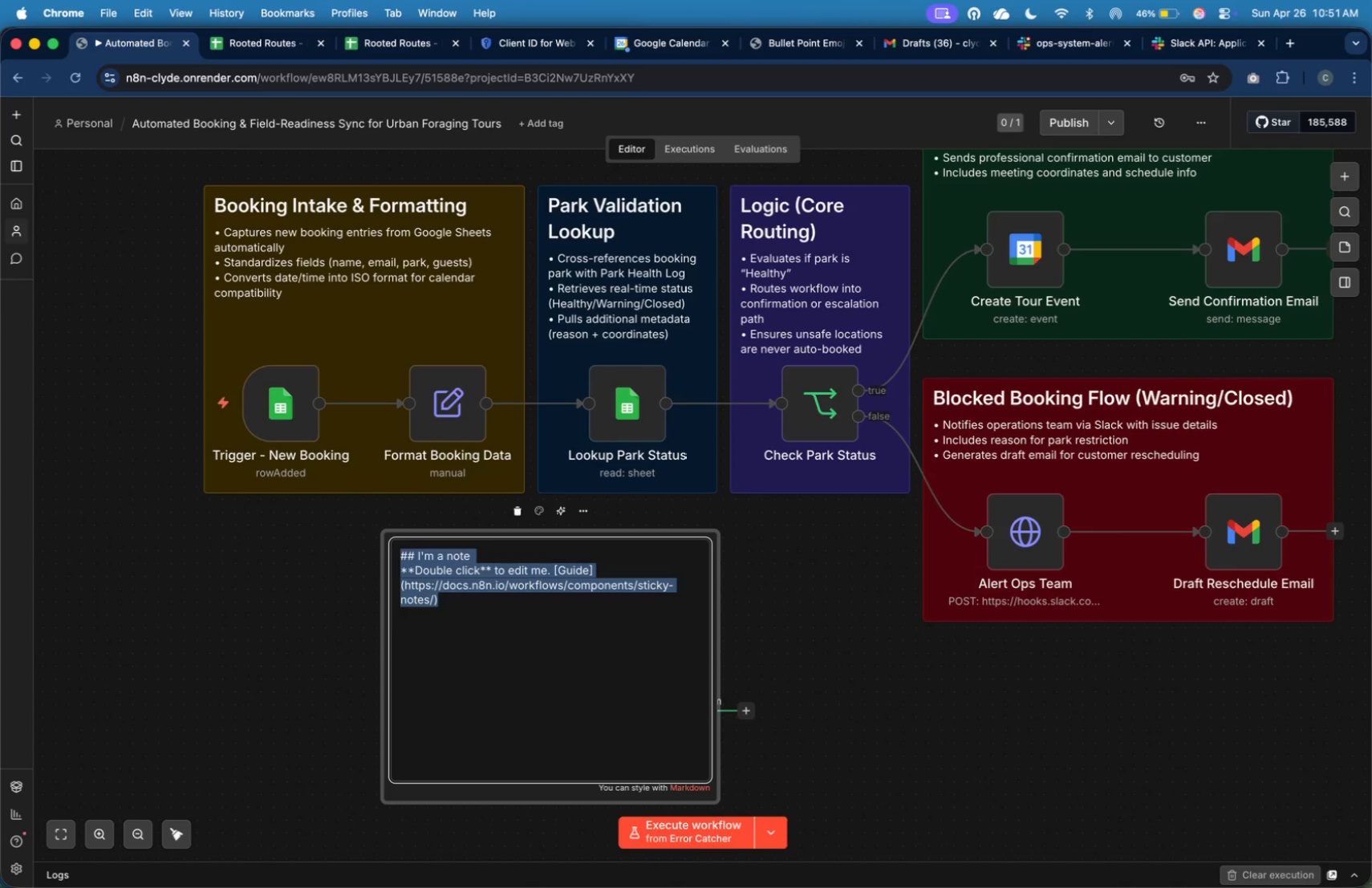 
key(Shift+ArrowUp)
 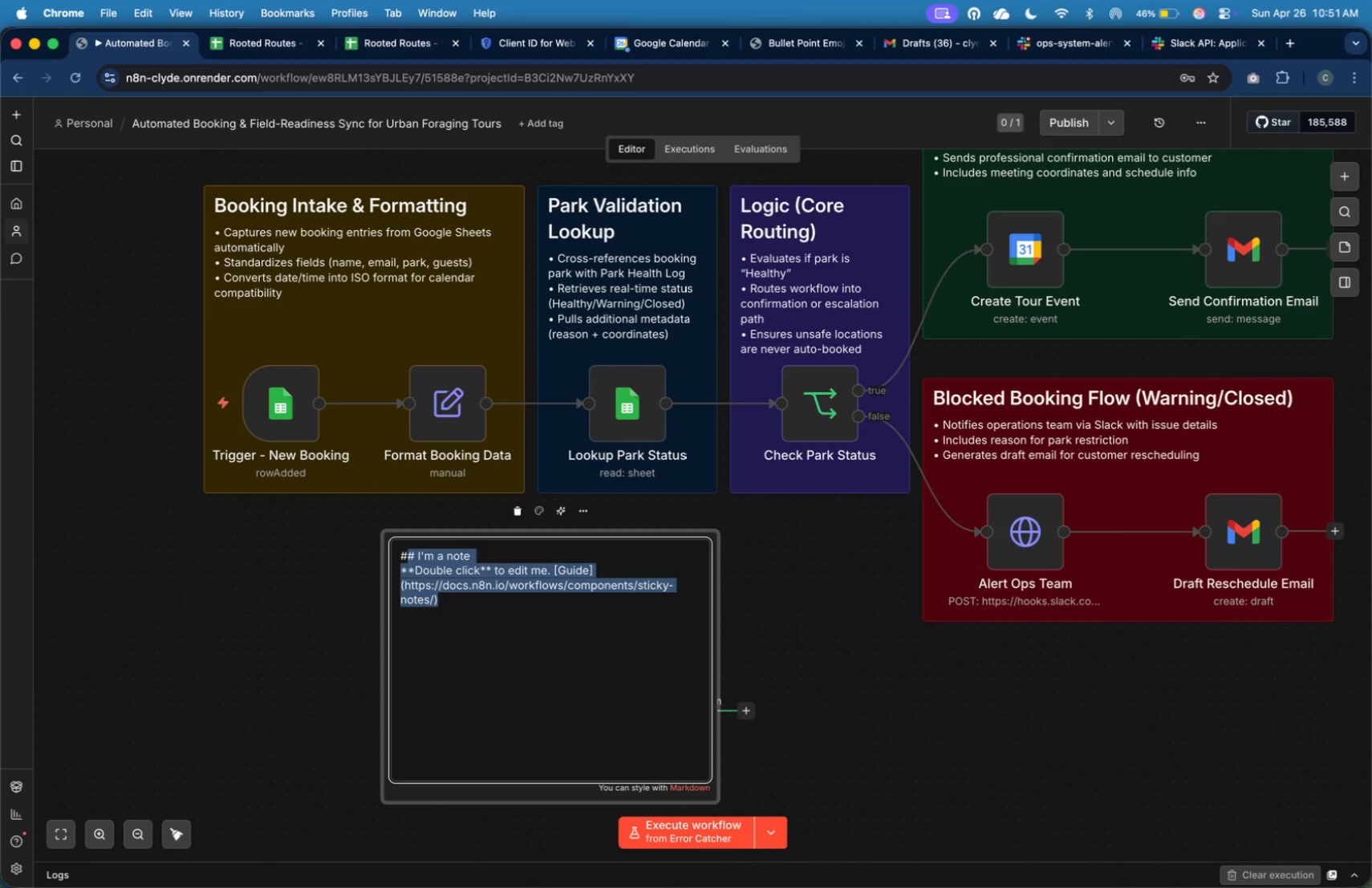 
key(Shift+ArrowRight)
 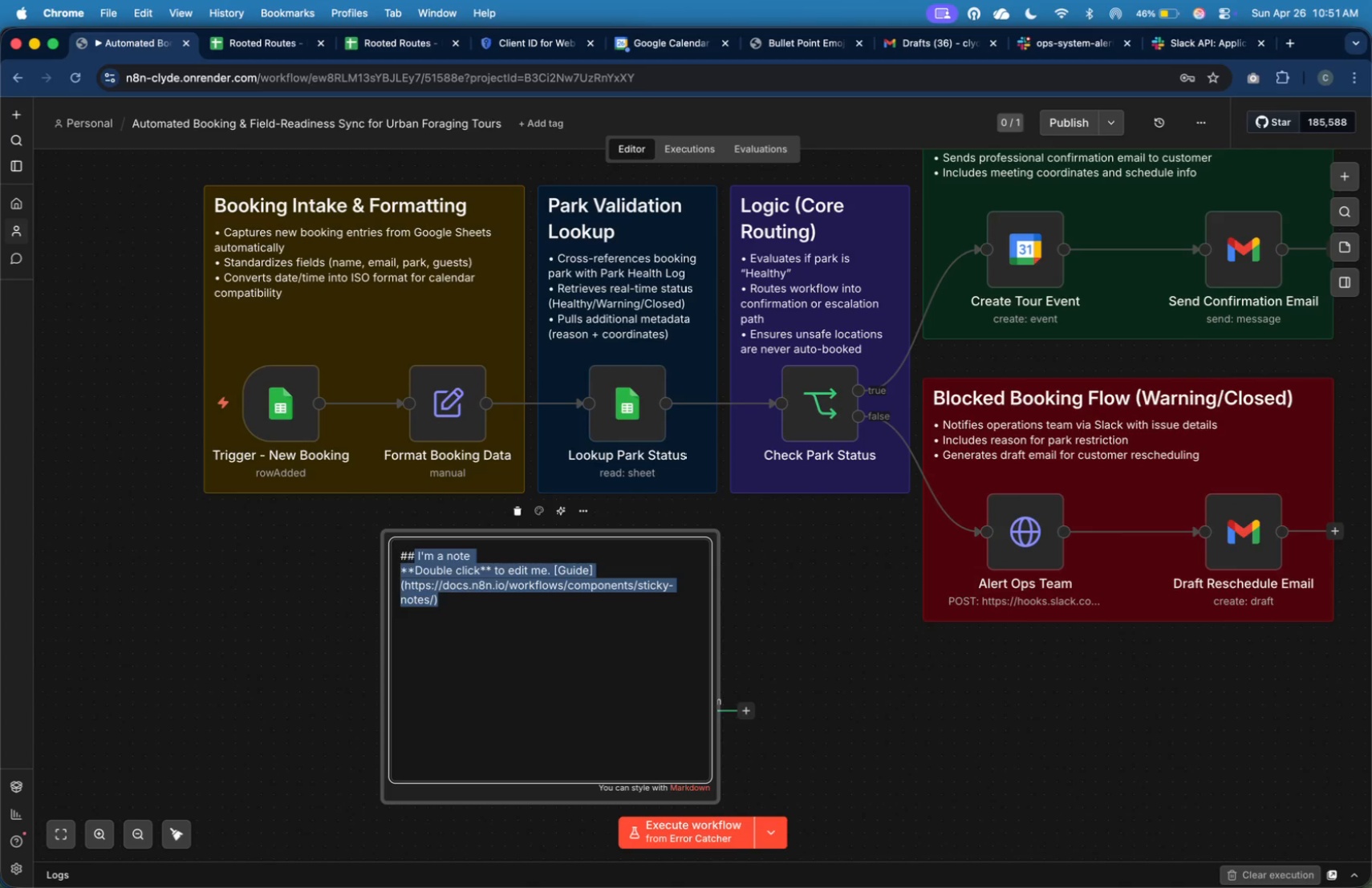 
key(Shift+ArrowRight)
 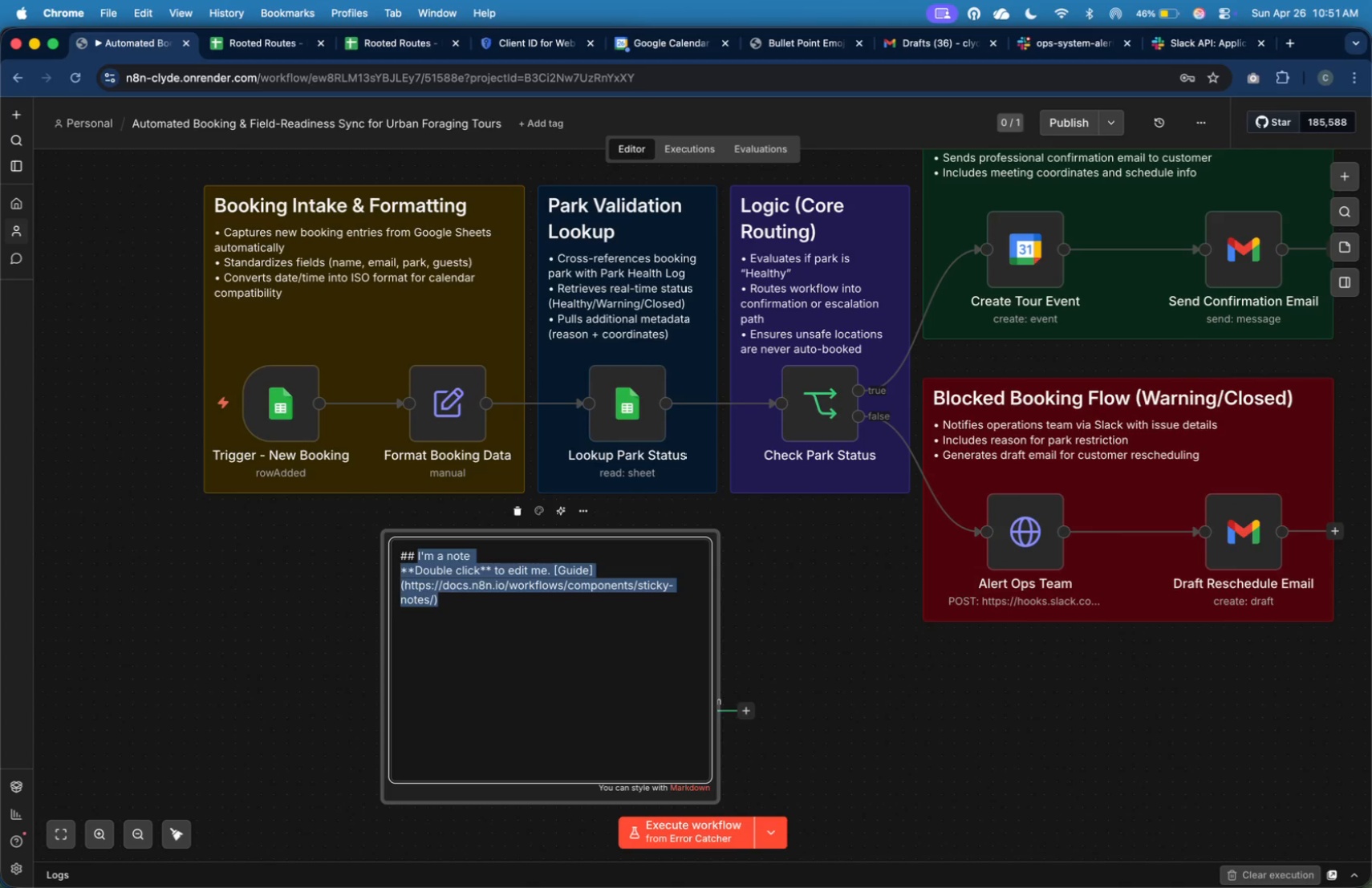 
key(Shift+ArrowRight)
 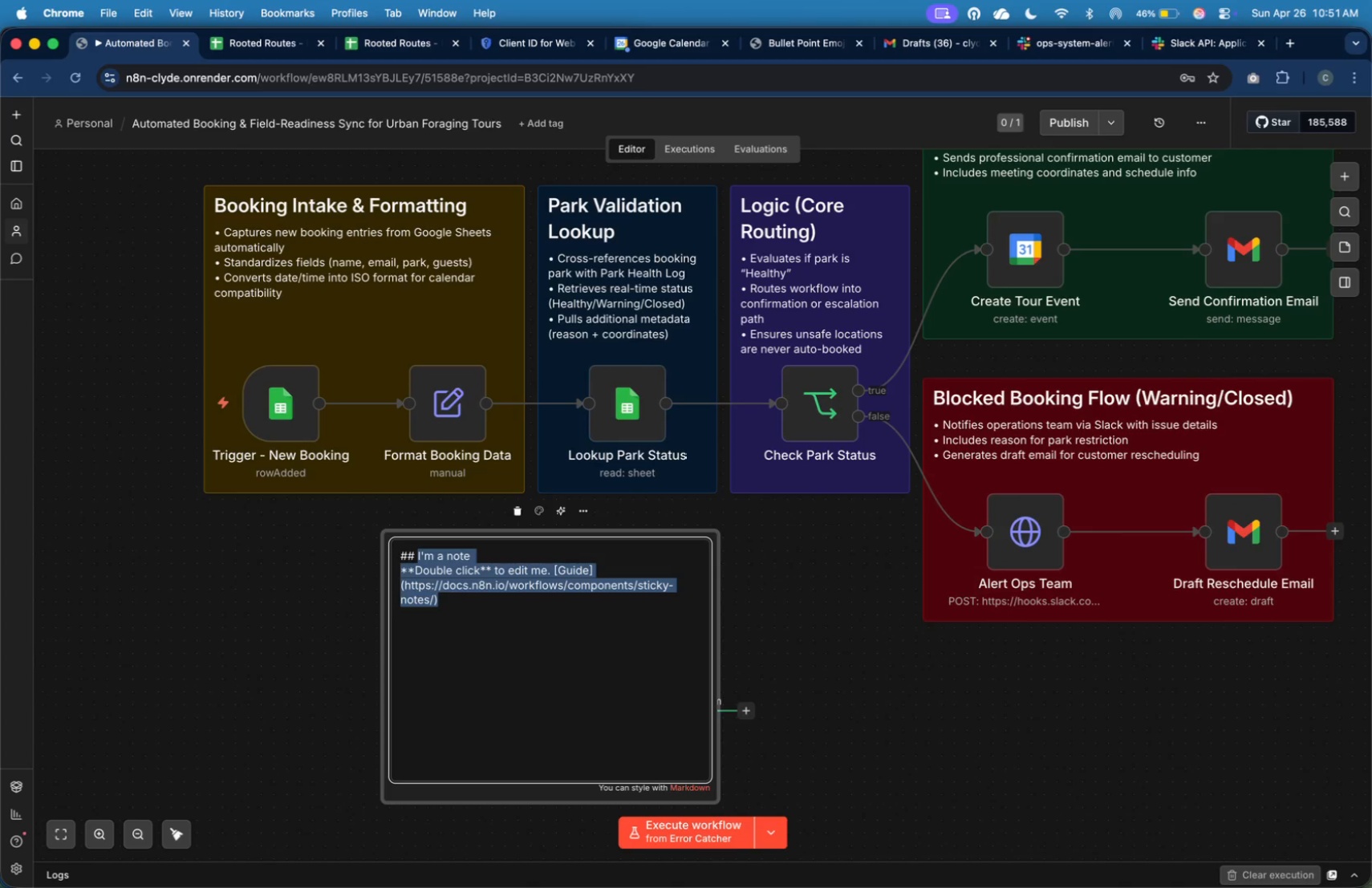 
type(Error Monitoring & Alerts)
 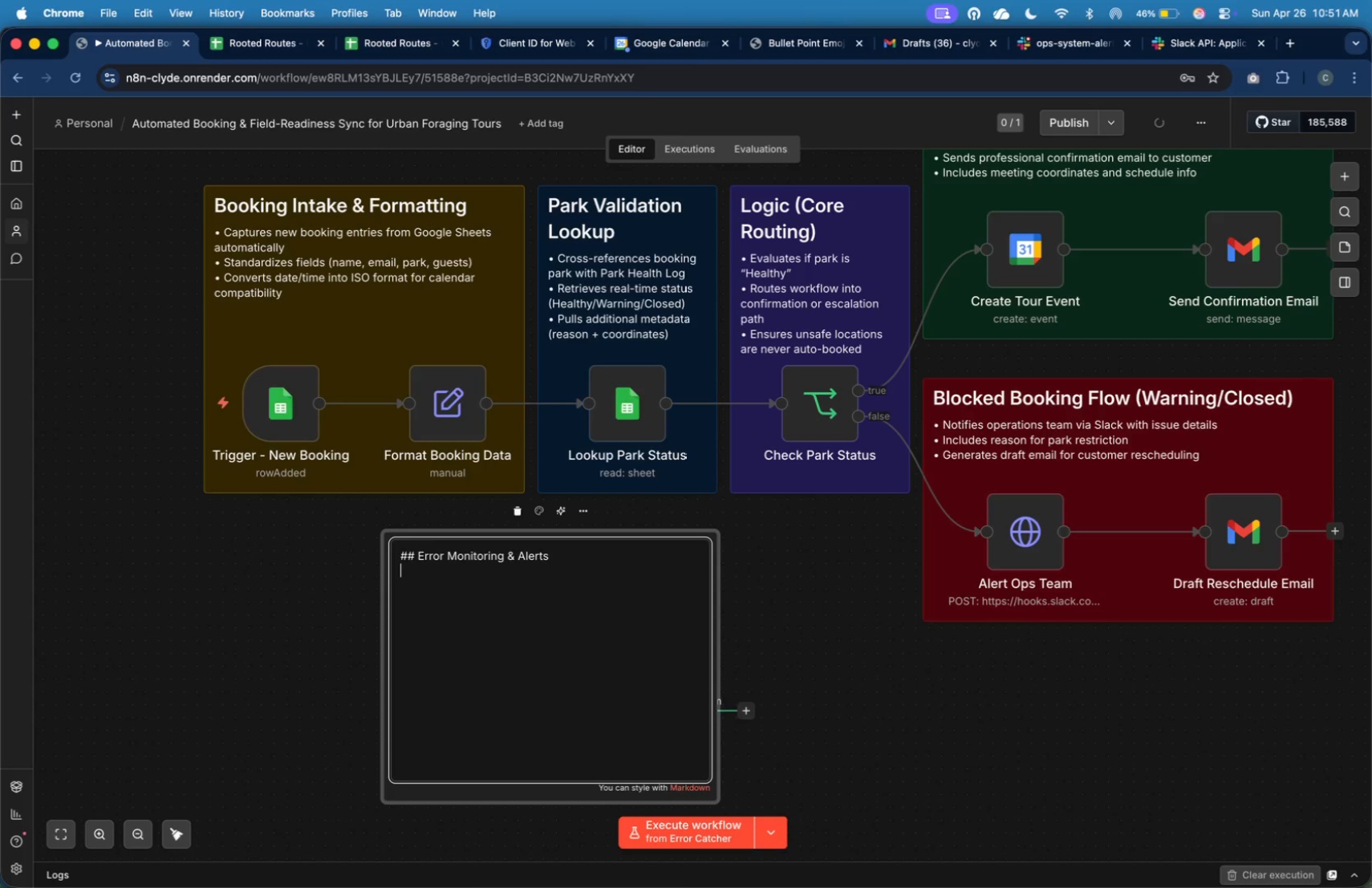 
 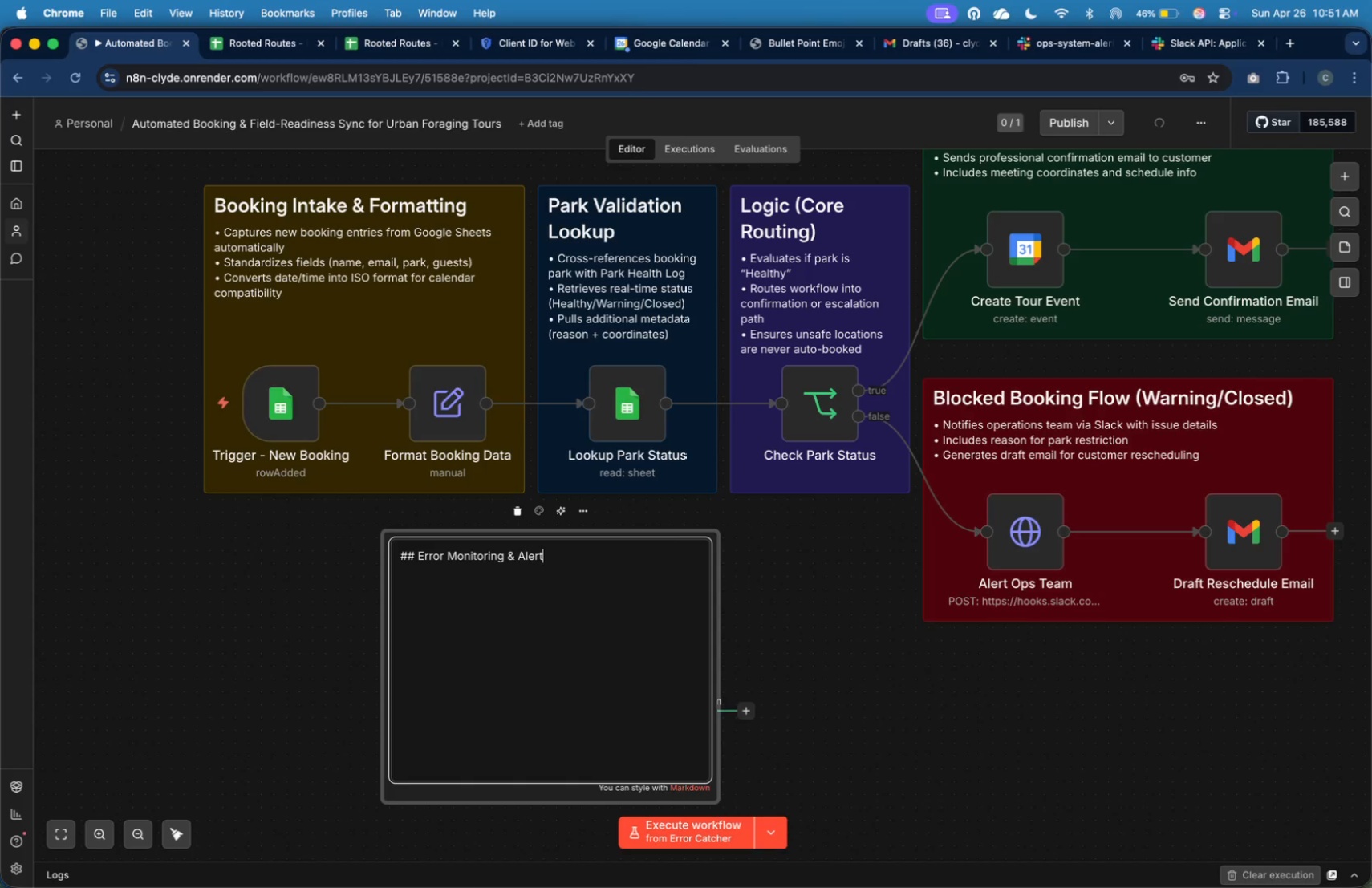 
key(Enter)
 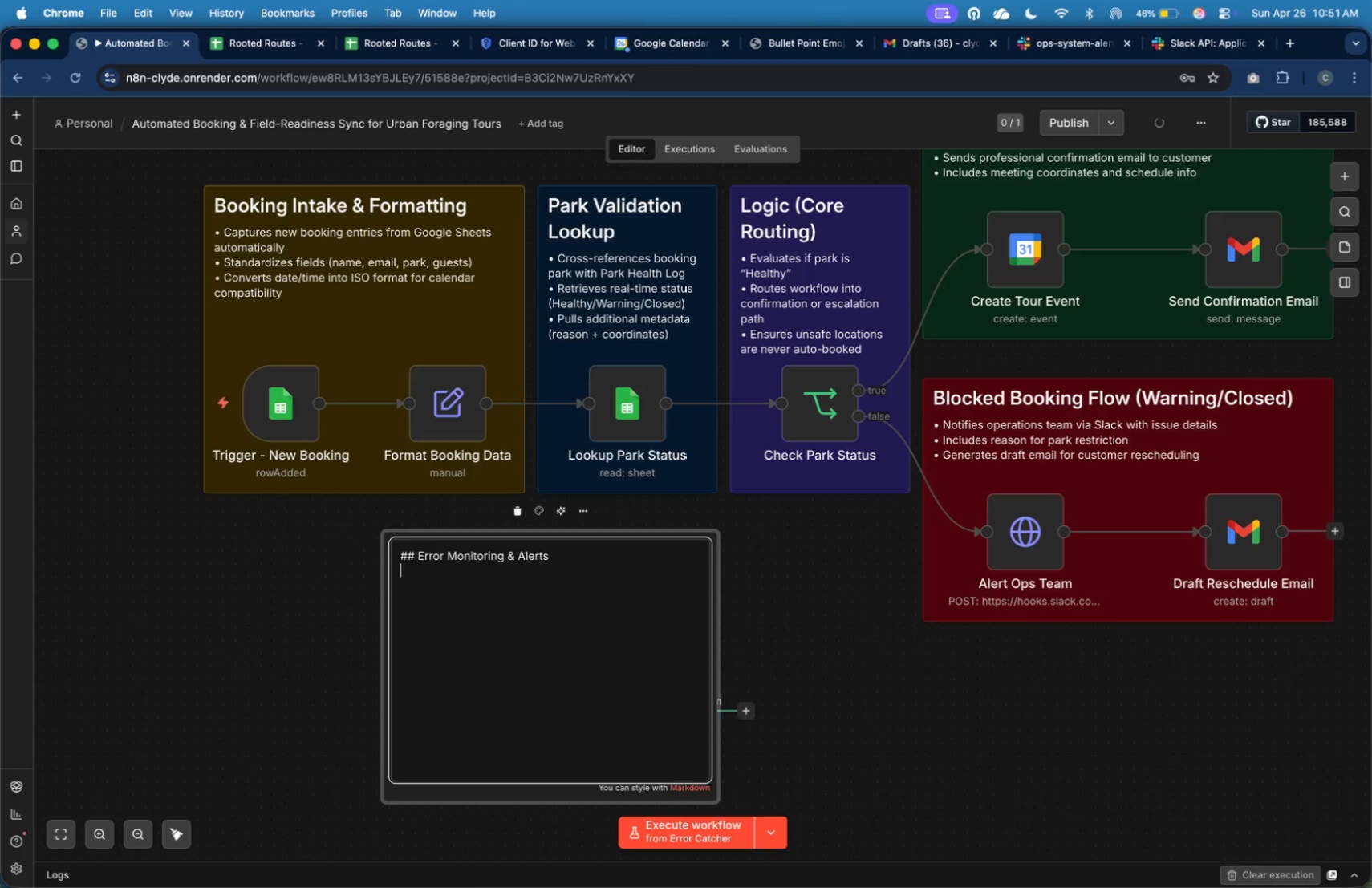 
key(Meta+V)
 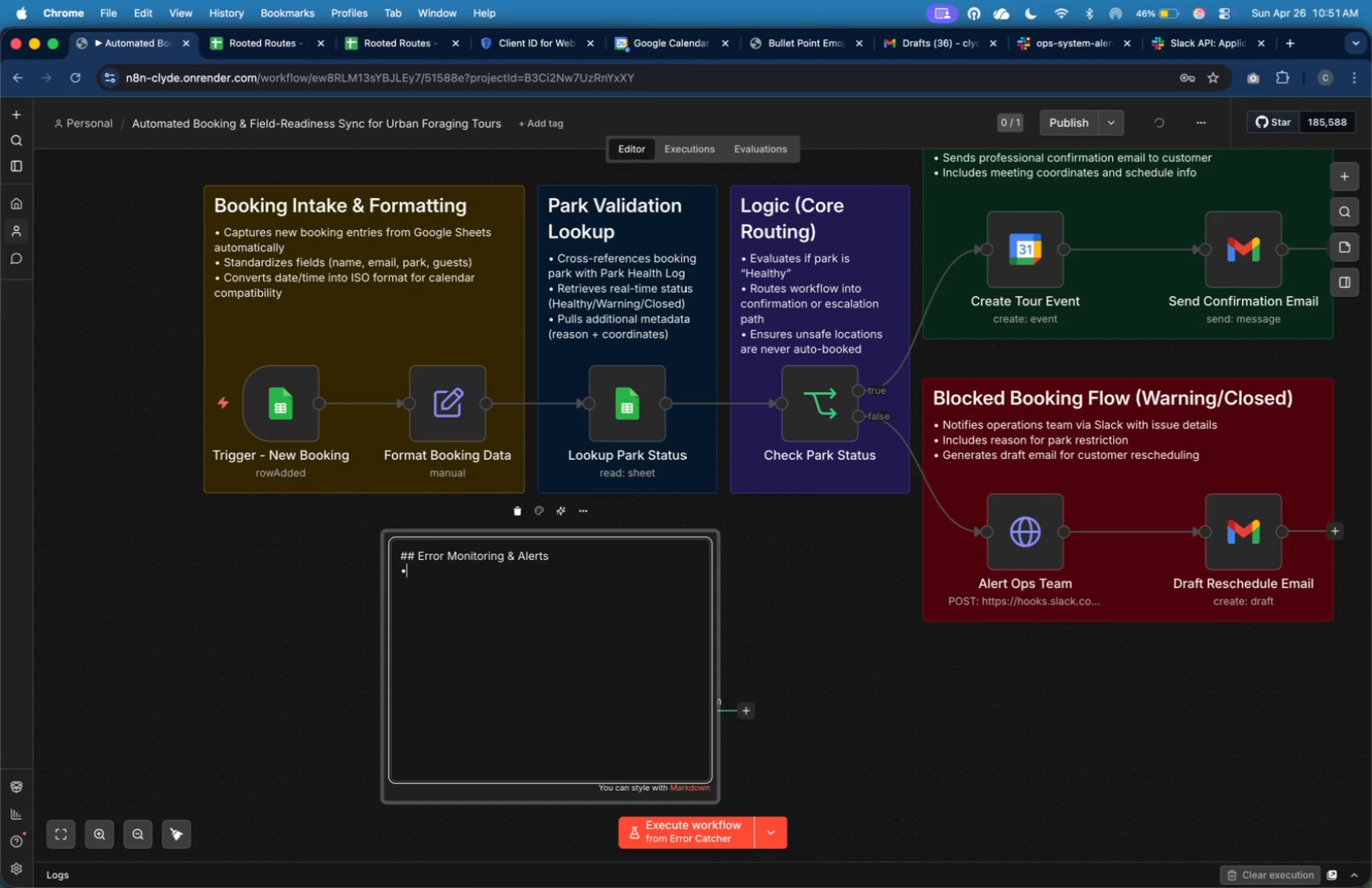 
type( Captures workflow or API failures automatically)
 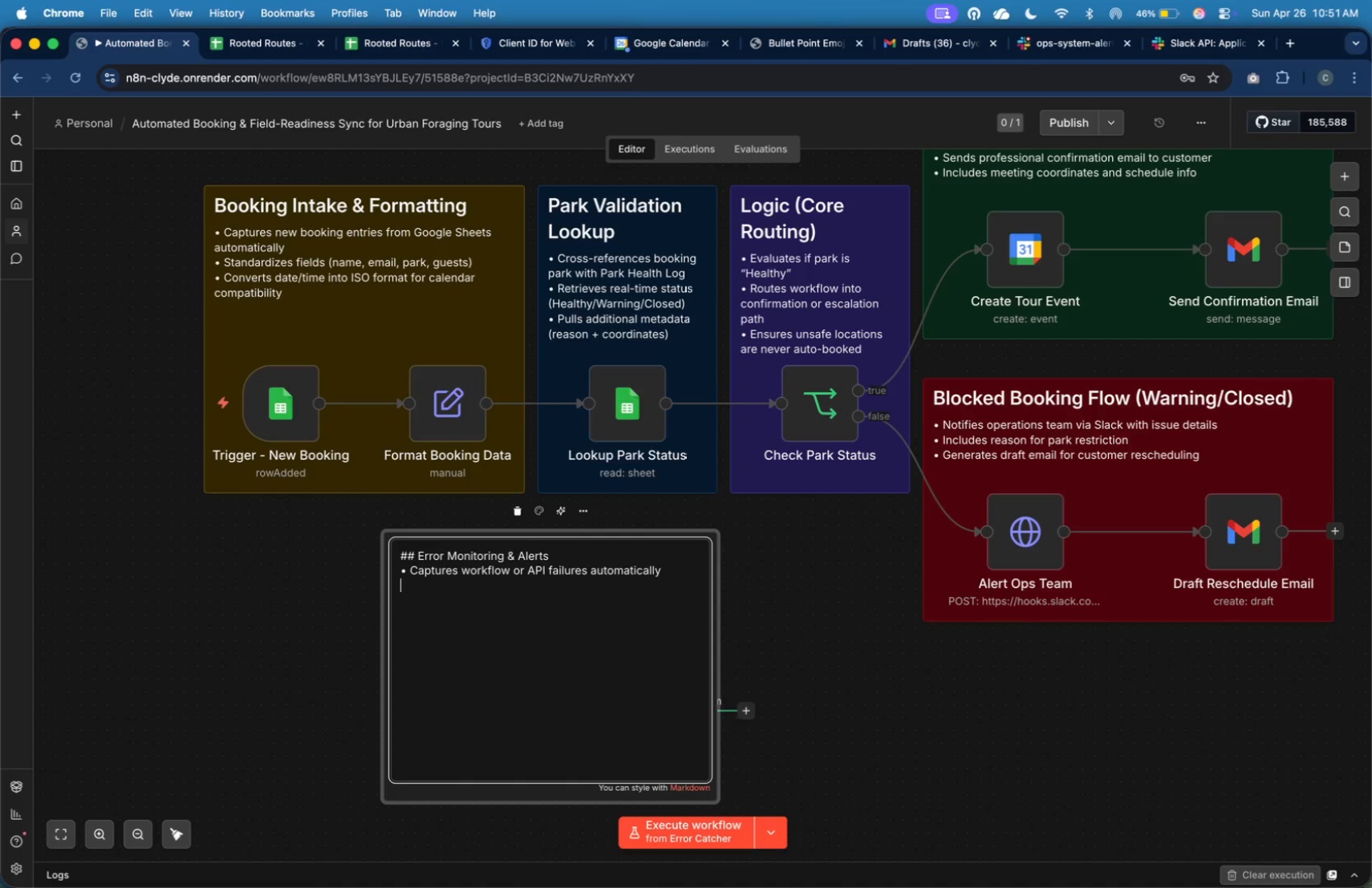 
 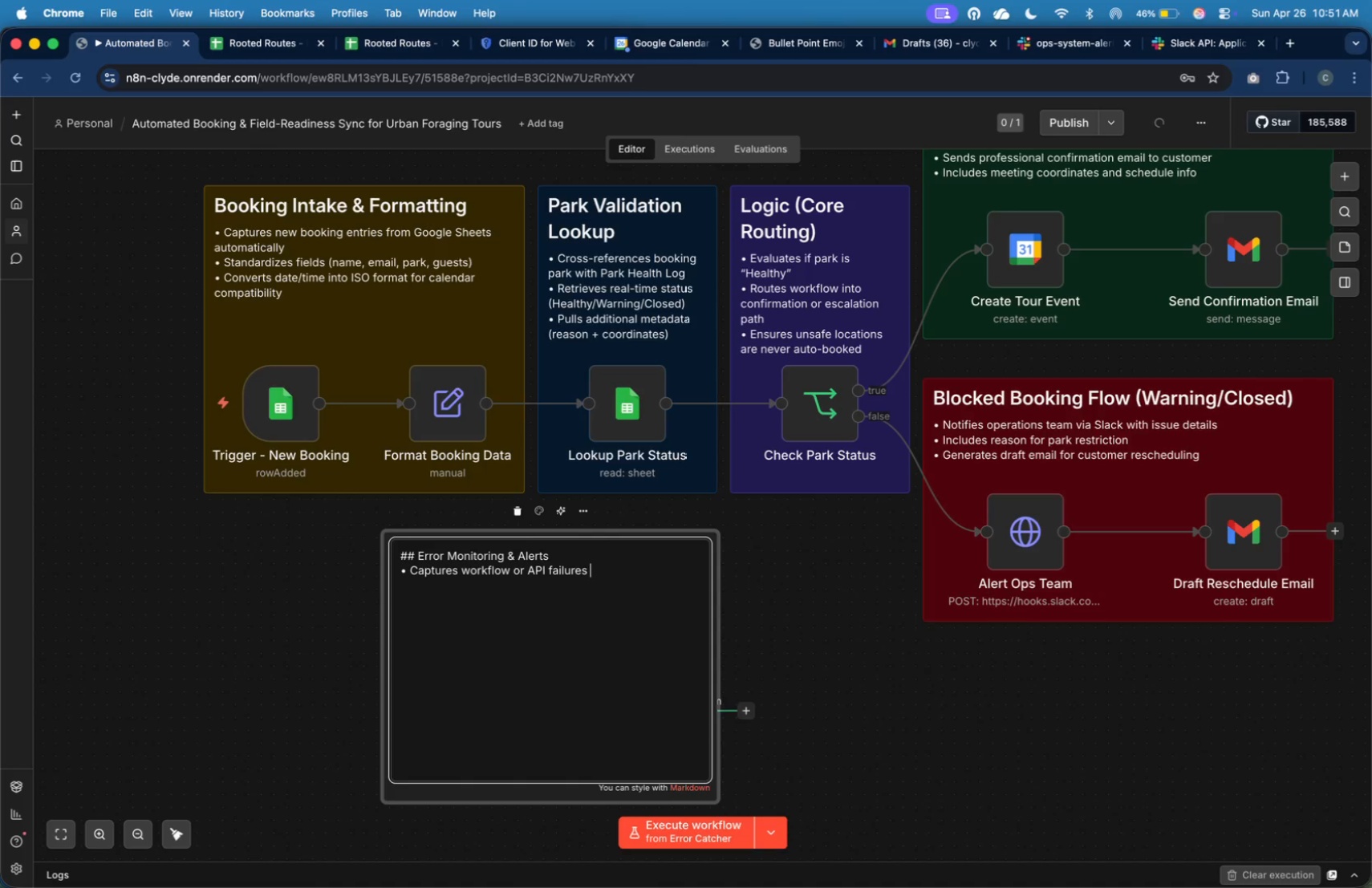 
key(Enter)
 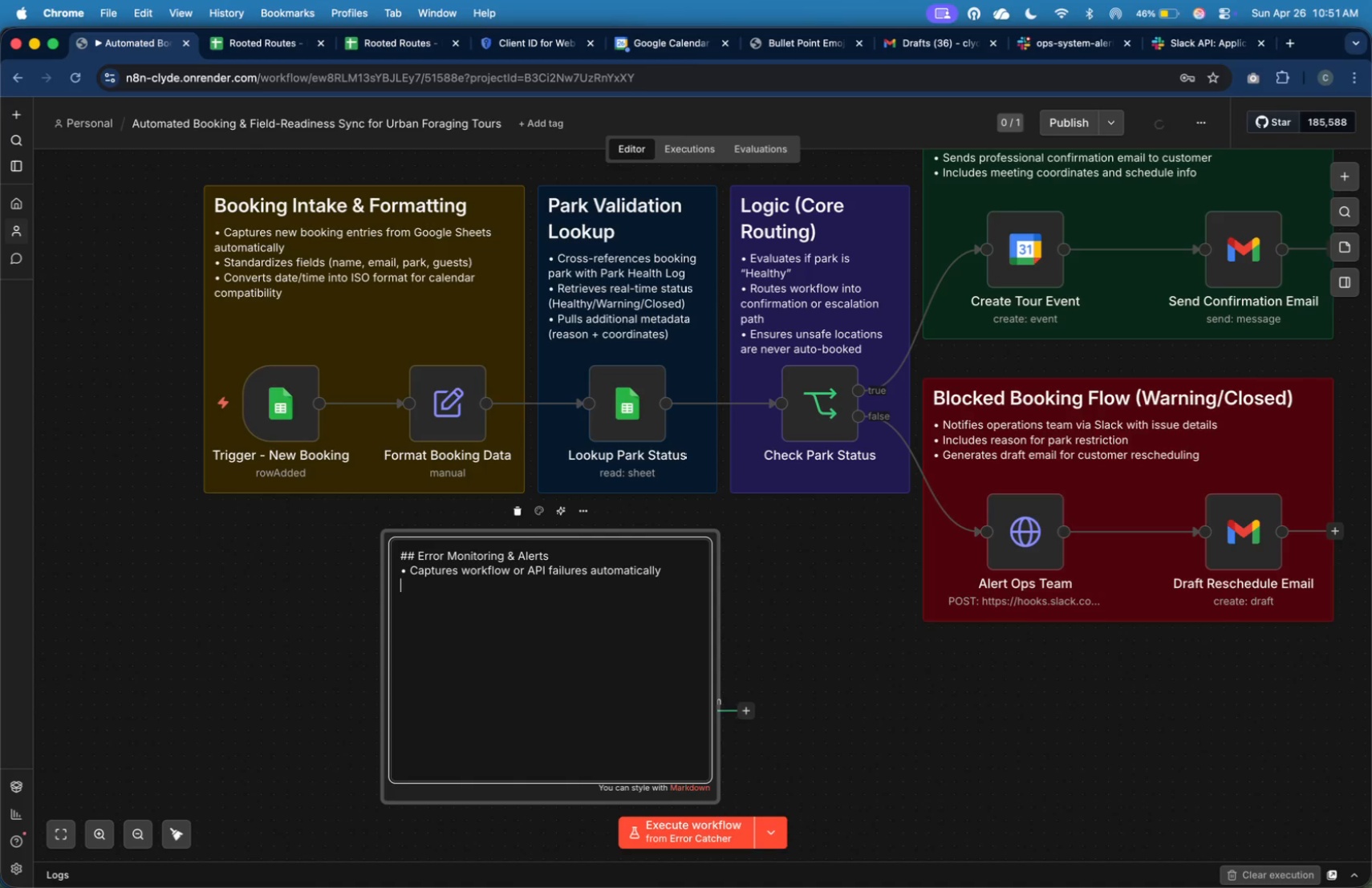 
key(Meta+V)
 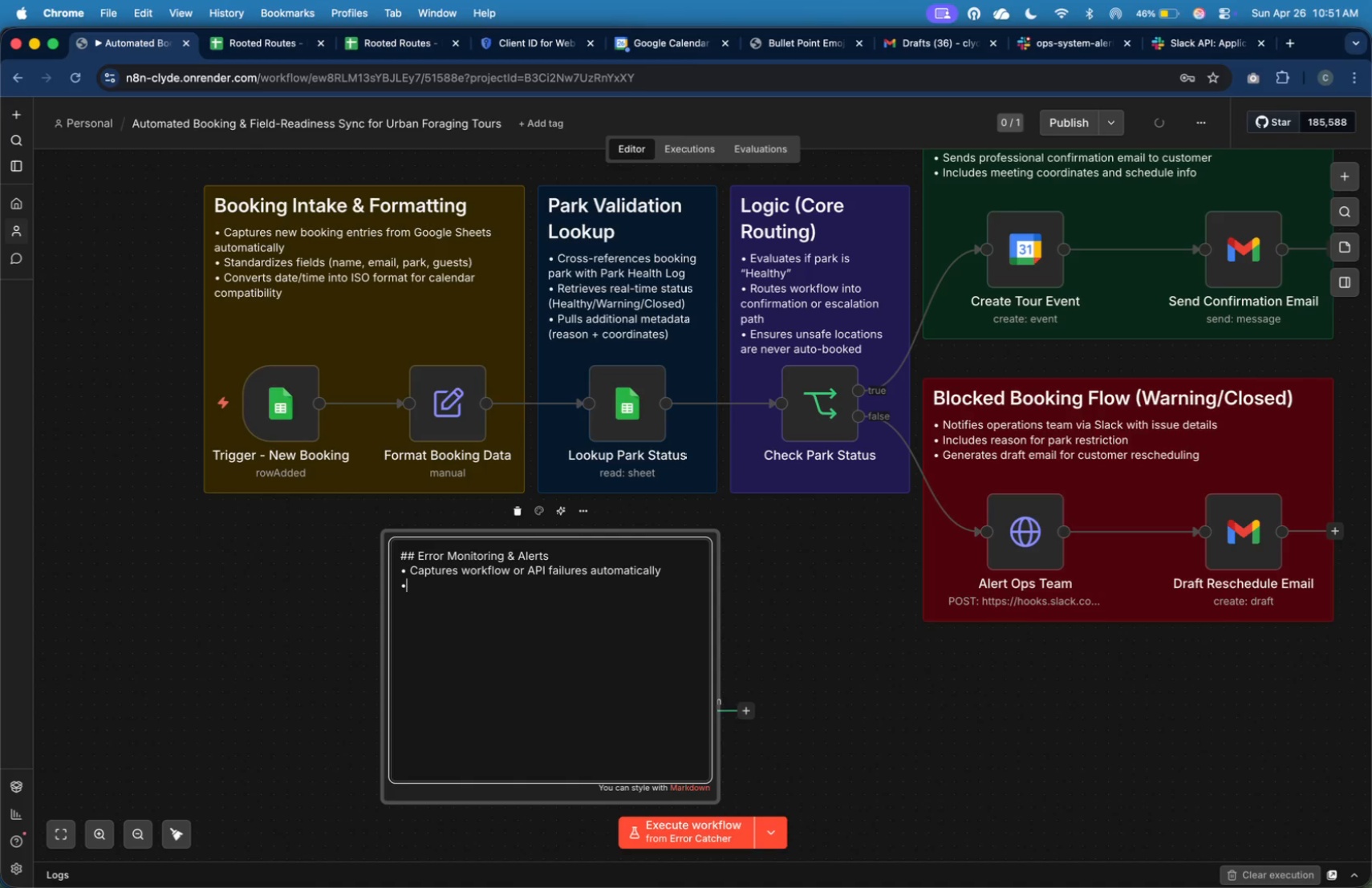 
type( Sends )
 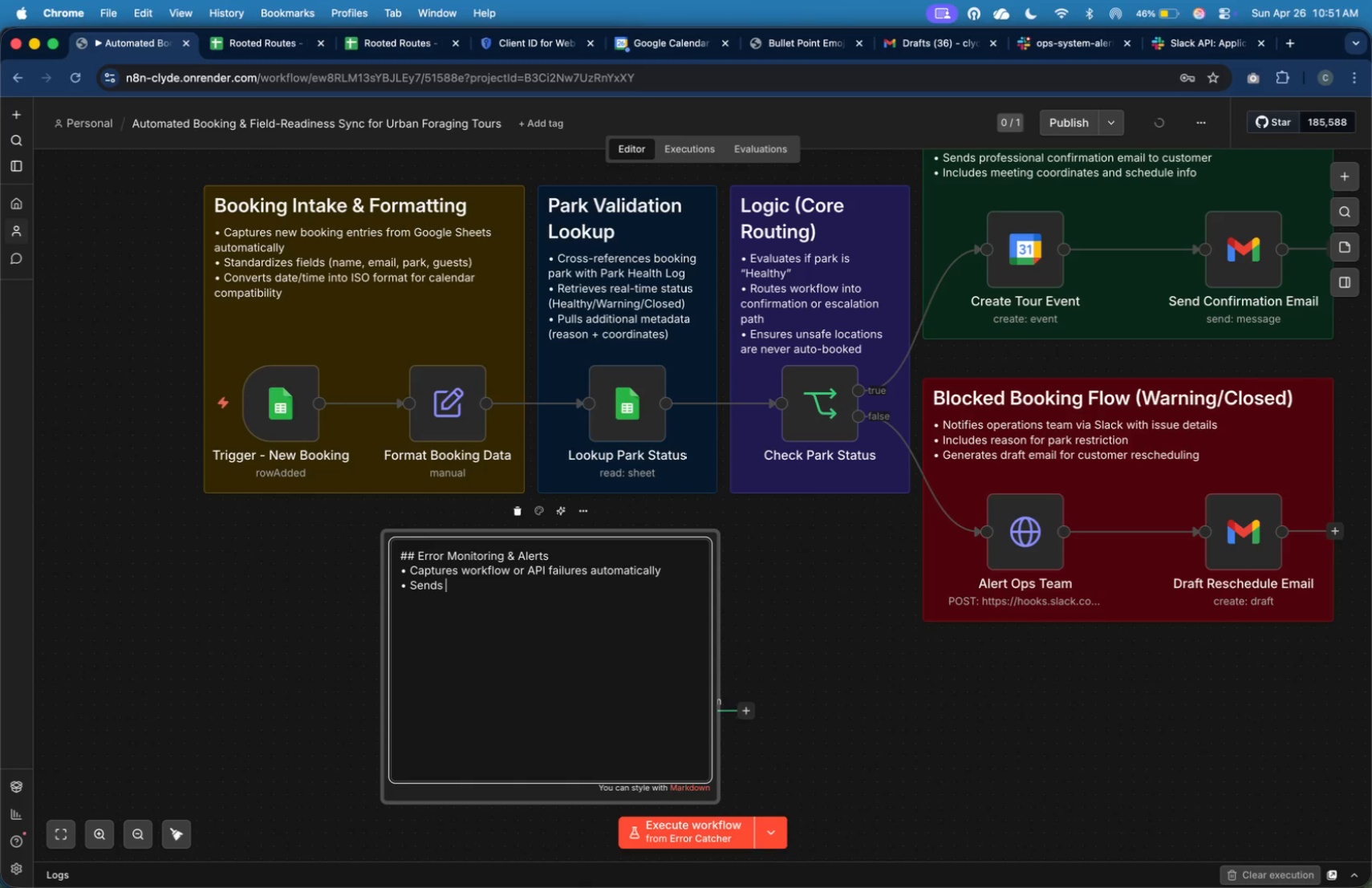 
wait(14.57)
 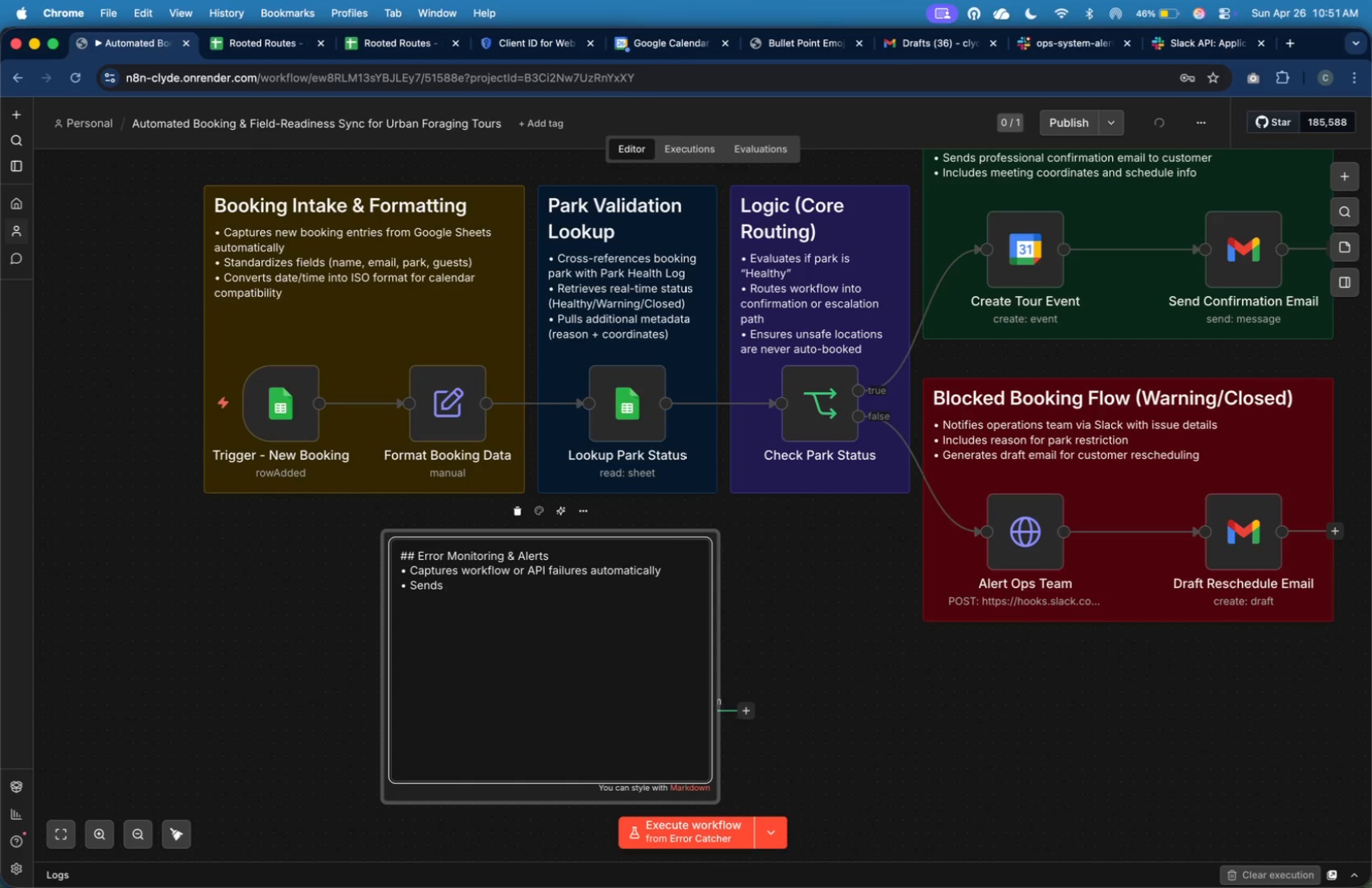 
key(S)
 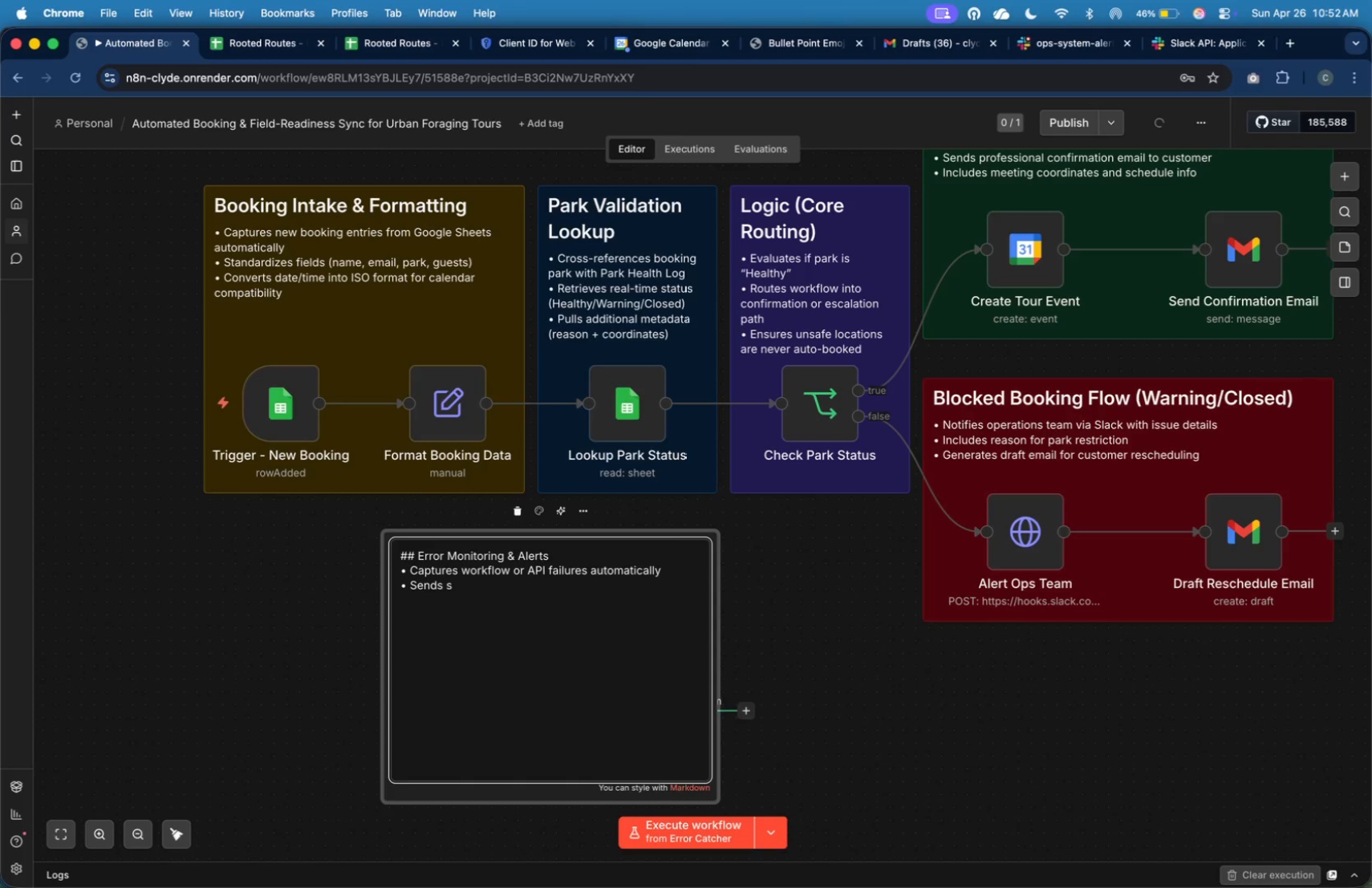 
type(tr)
 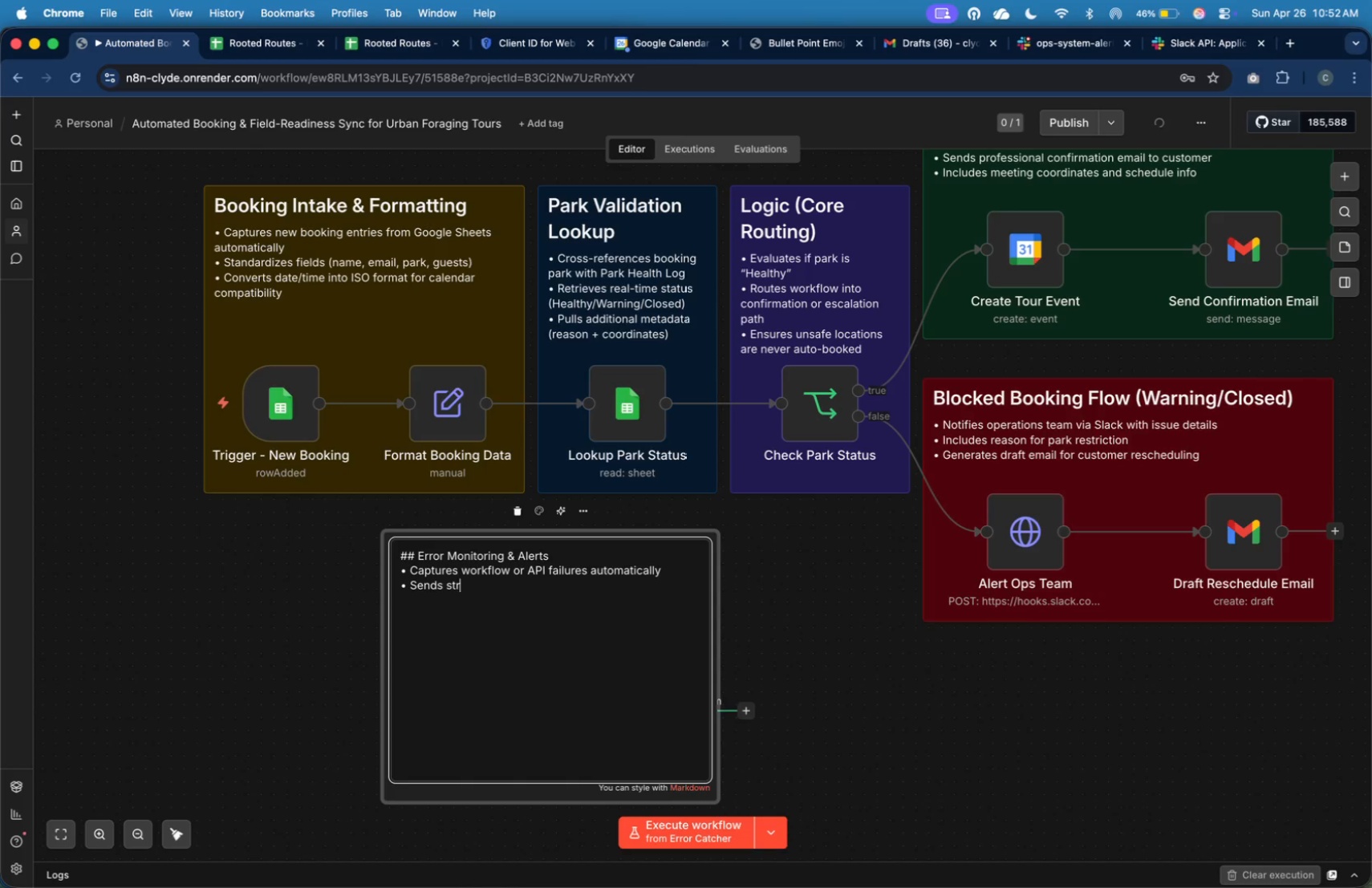 
wait(5.5)
 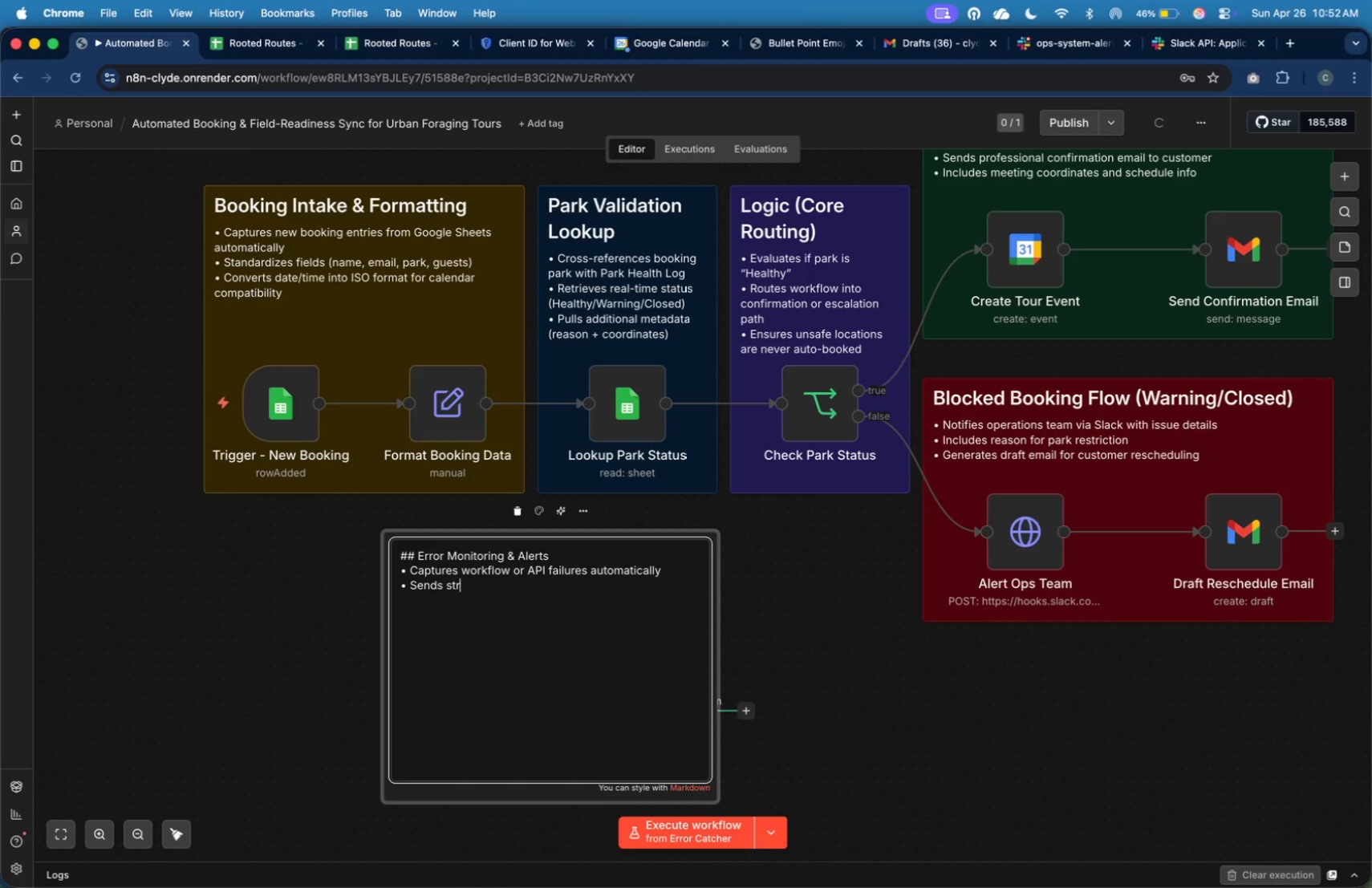 
key(U)
 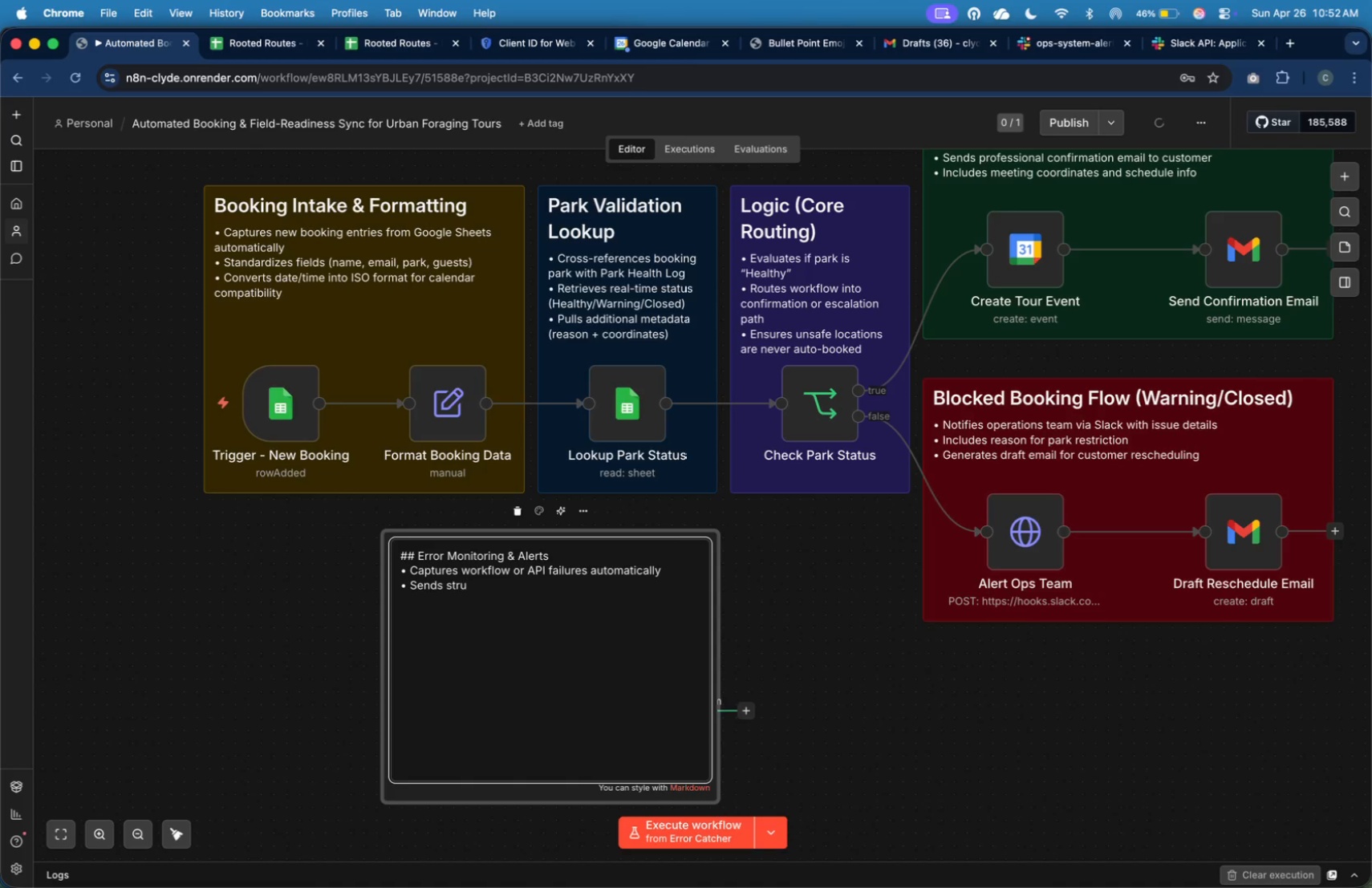 
wait(11.62)
 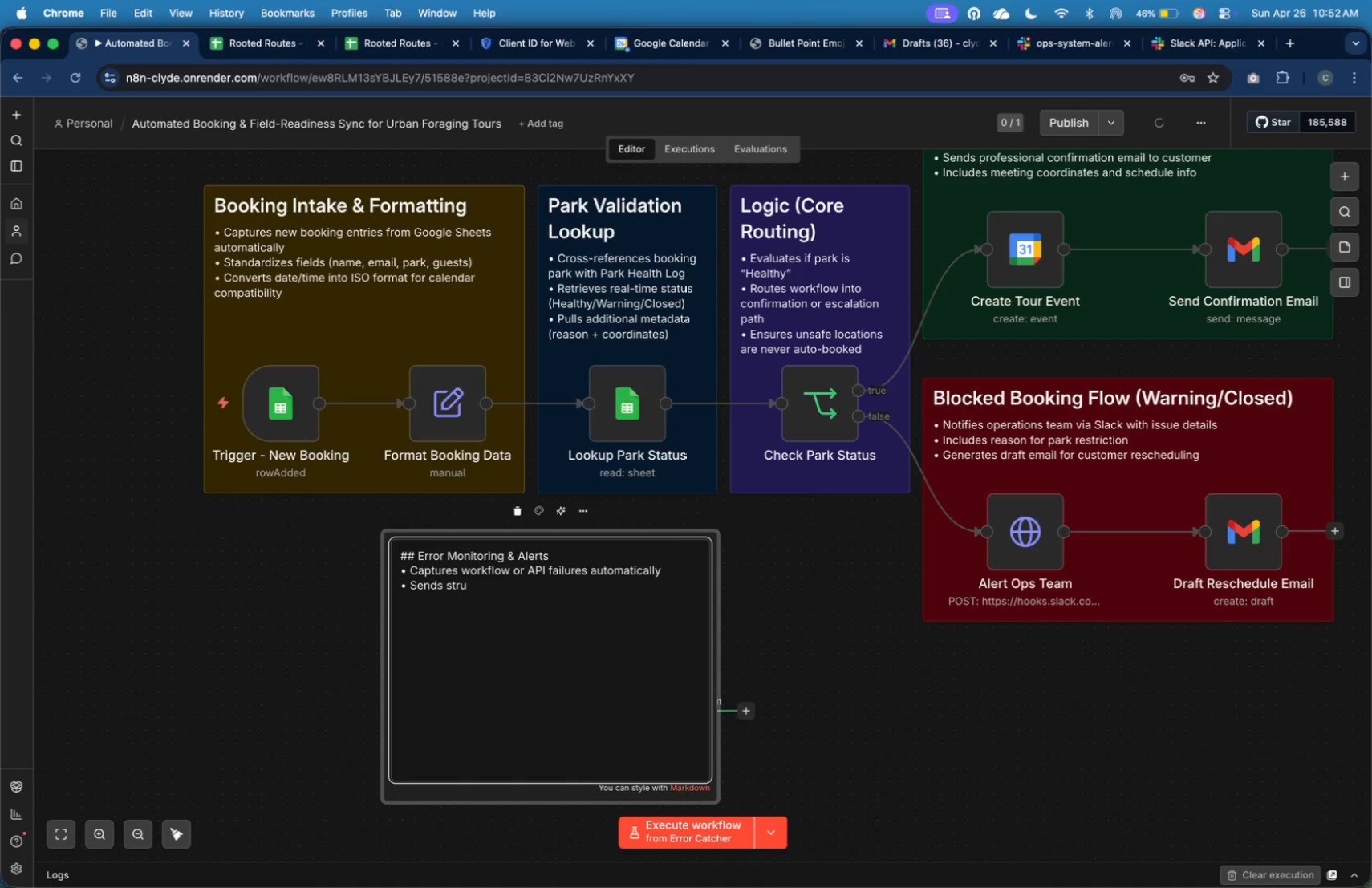 
key(C)
 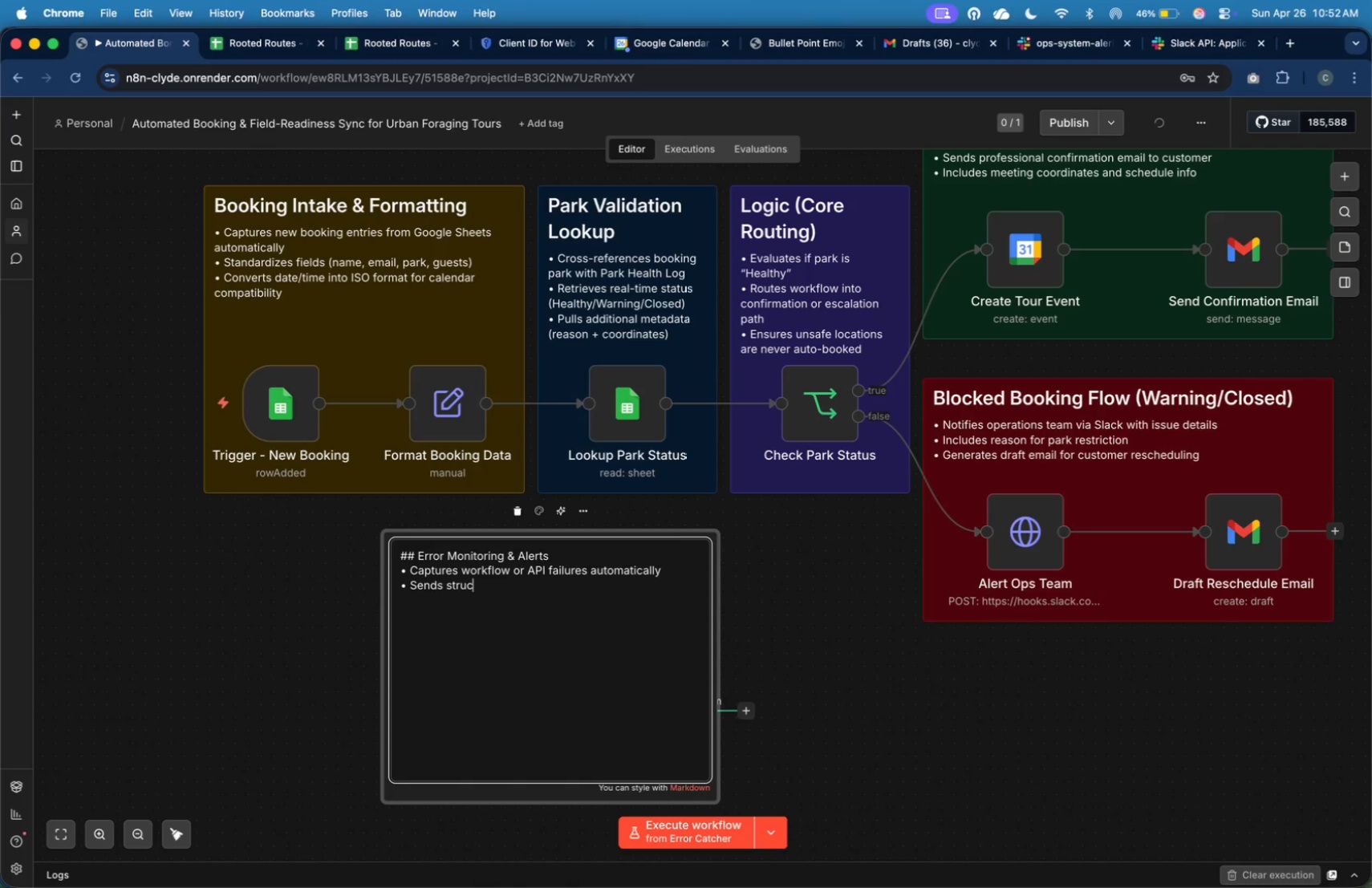 
wait(7.31)
 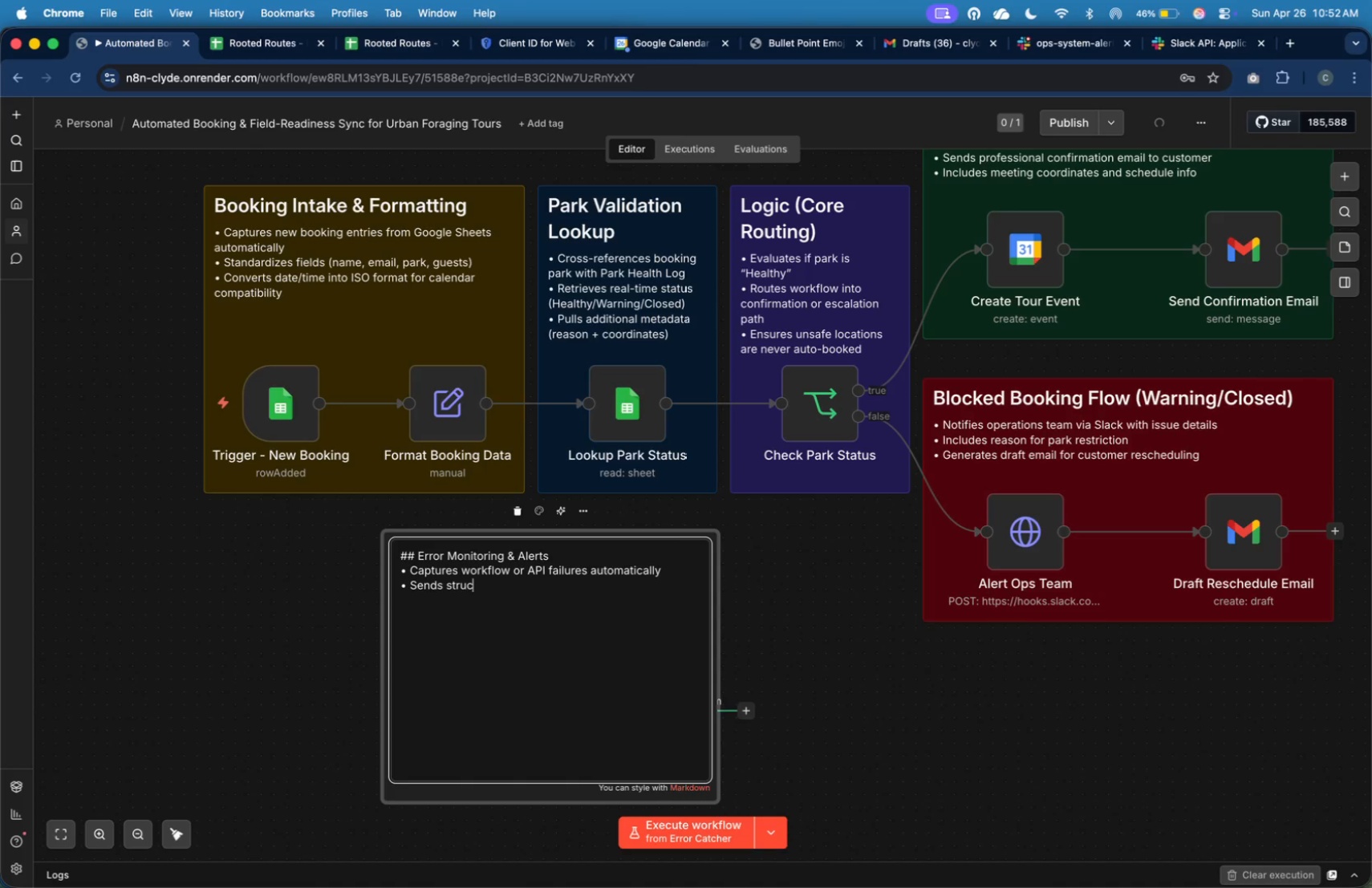 
key(T)
 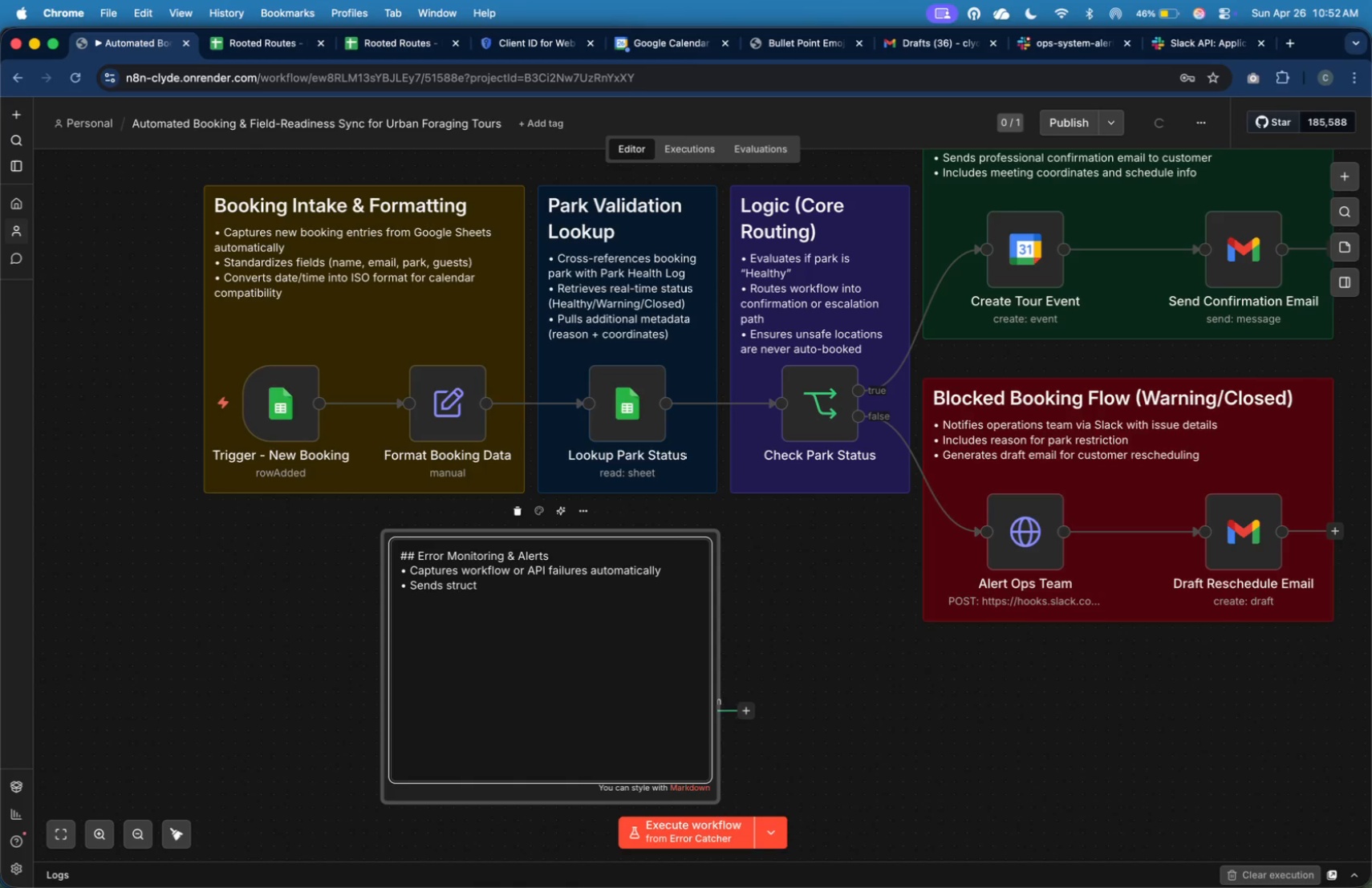 
type(ured )
 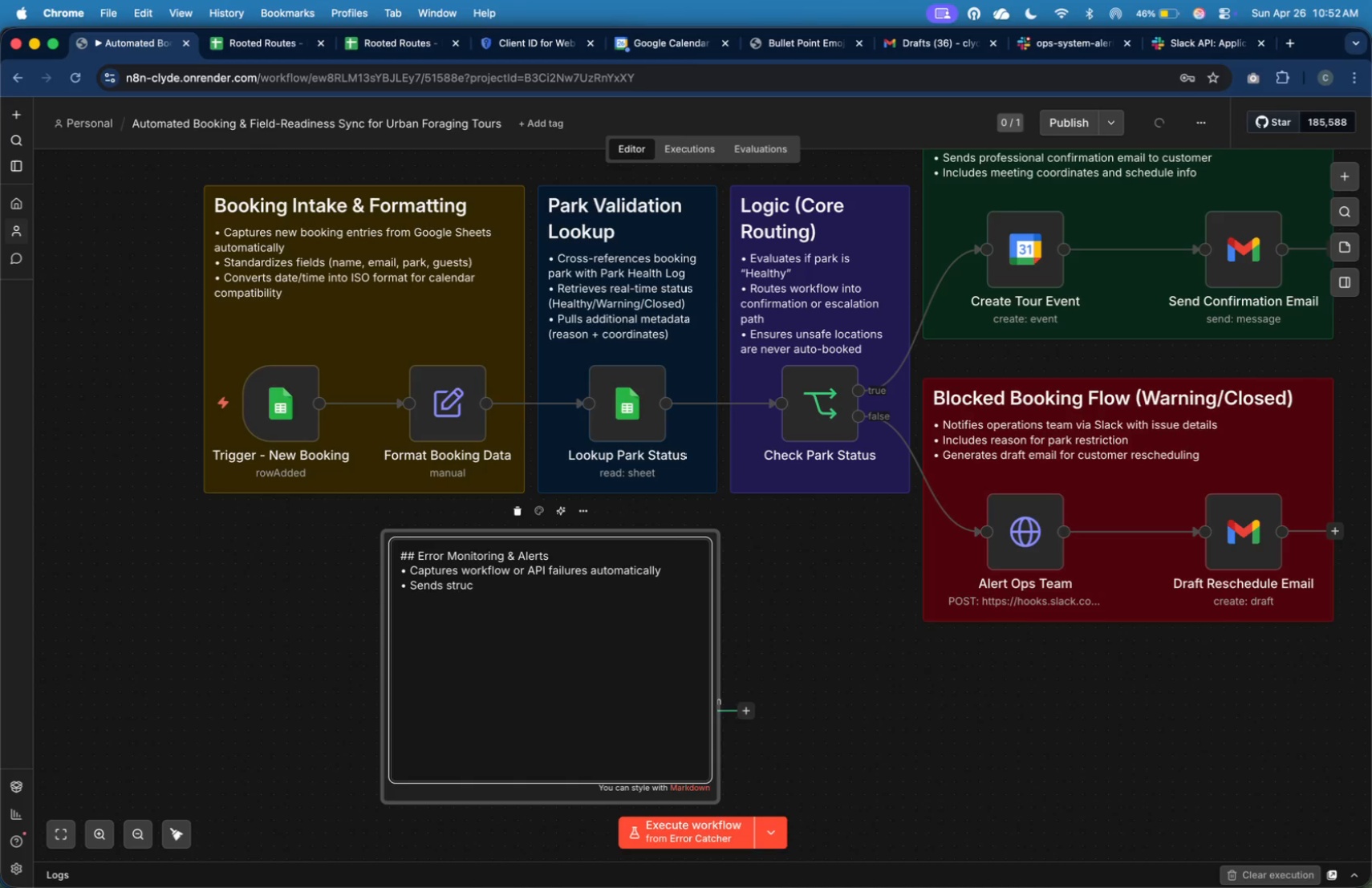 
type(tures)
key(Backspace)
type(d alert via Slack for immediate action)
 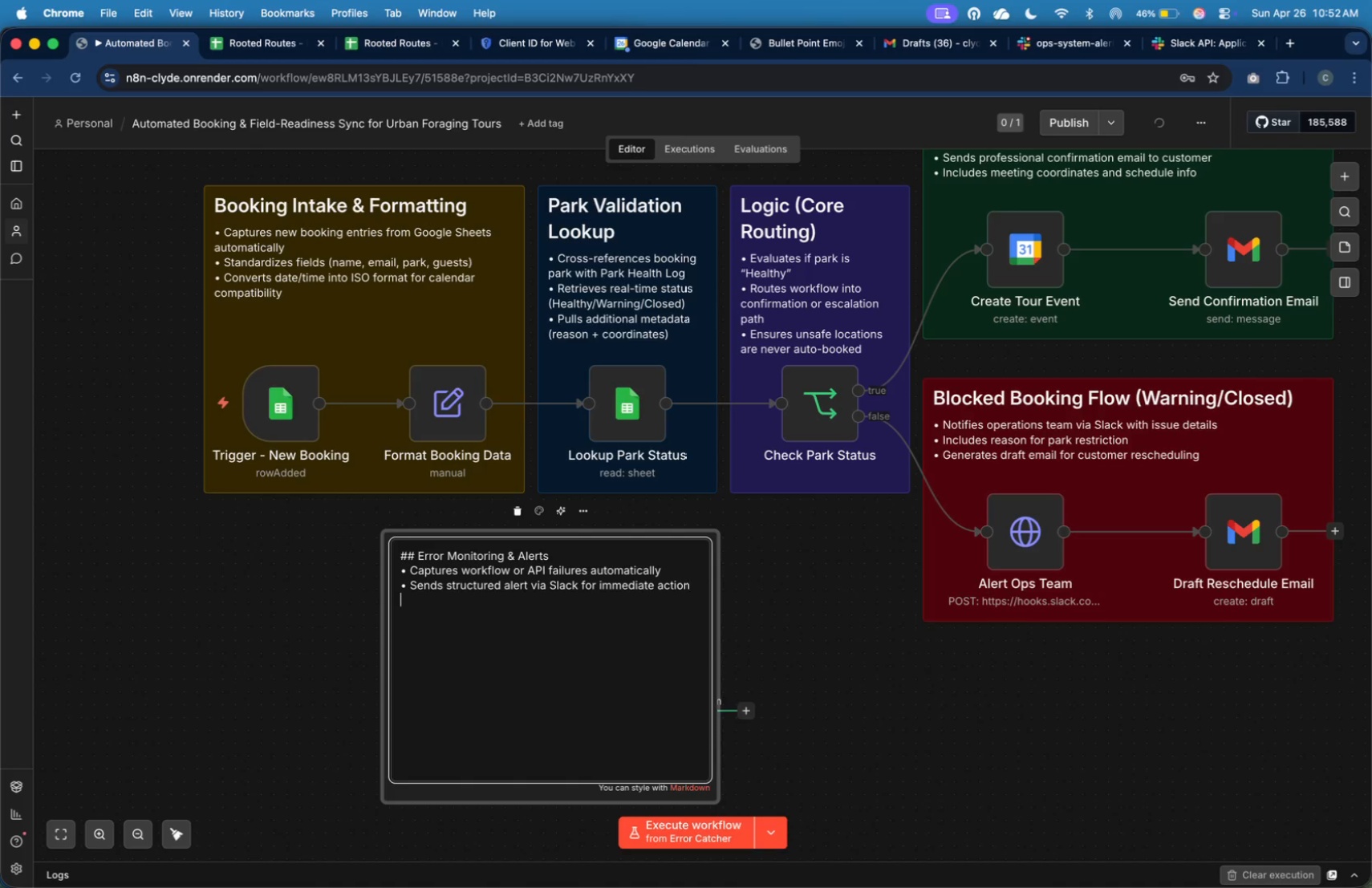 
 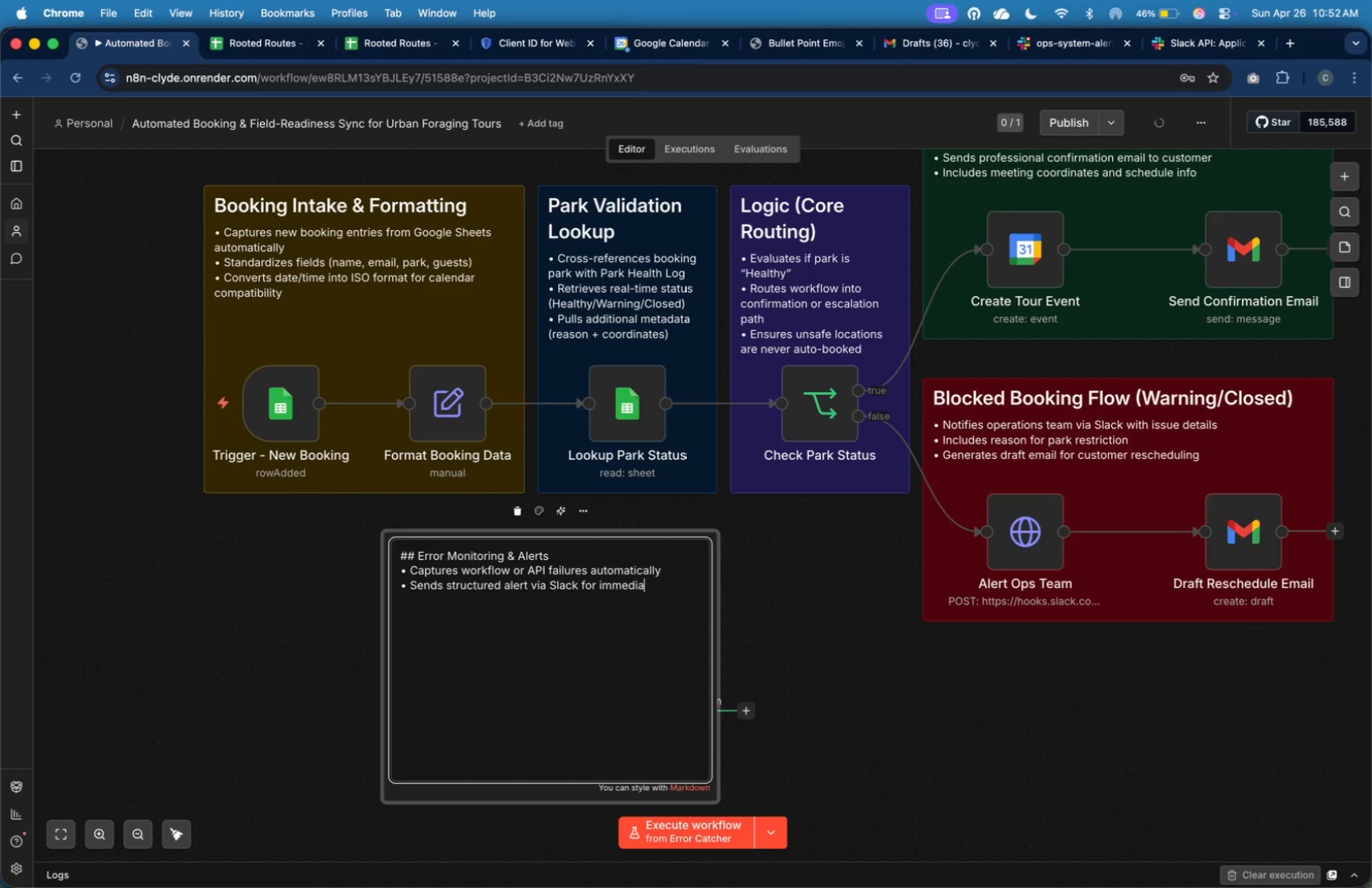 
key(Enter)
 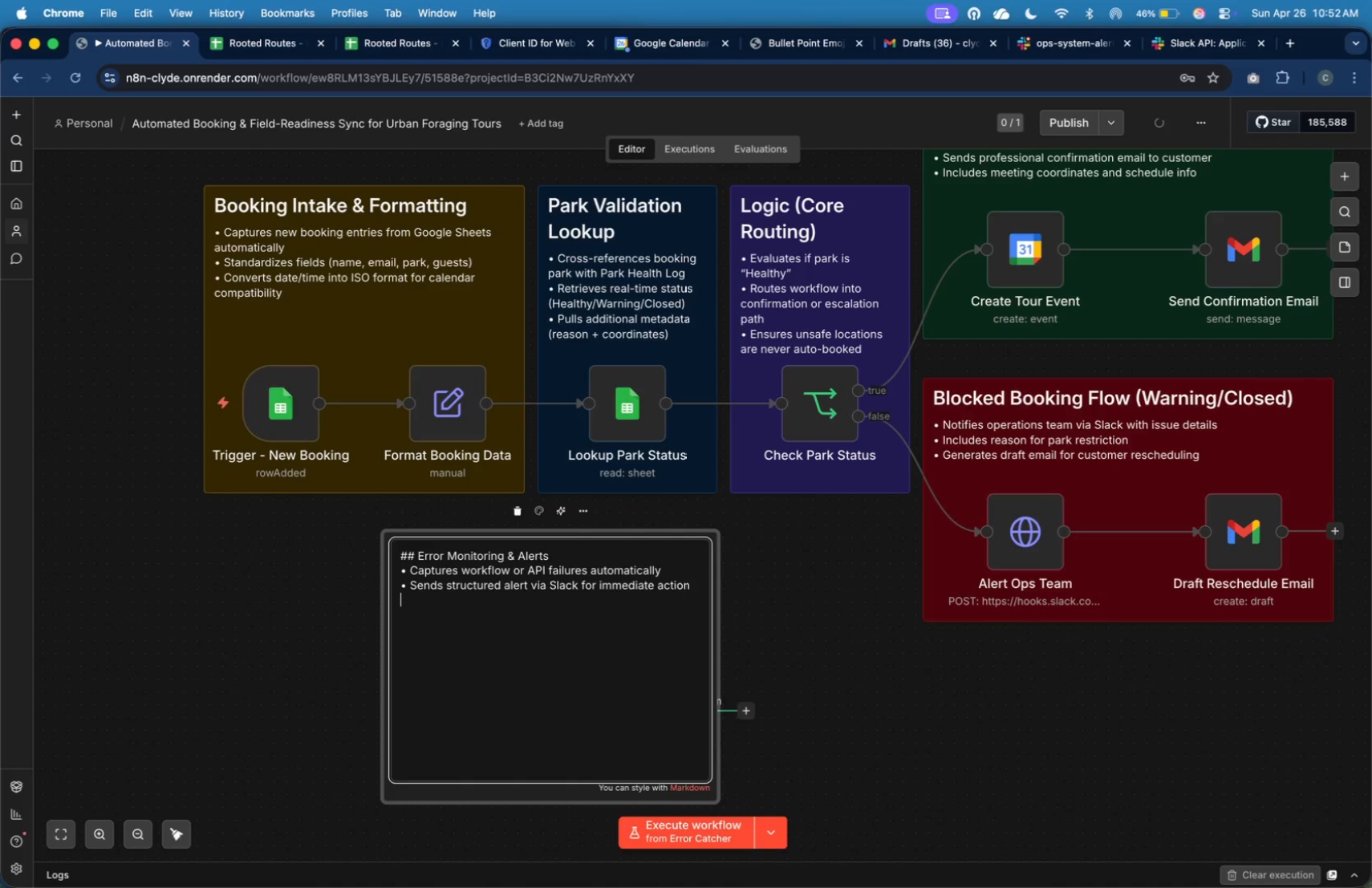 
key(Meta+V)
 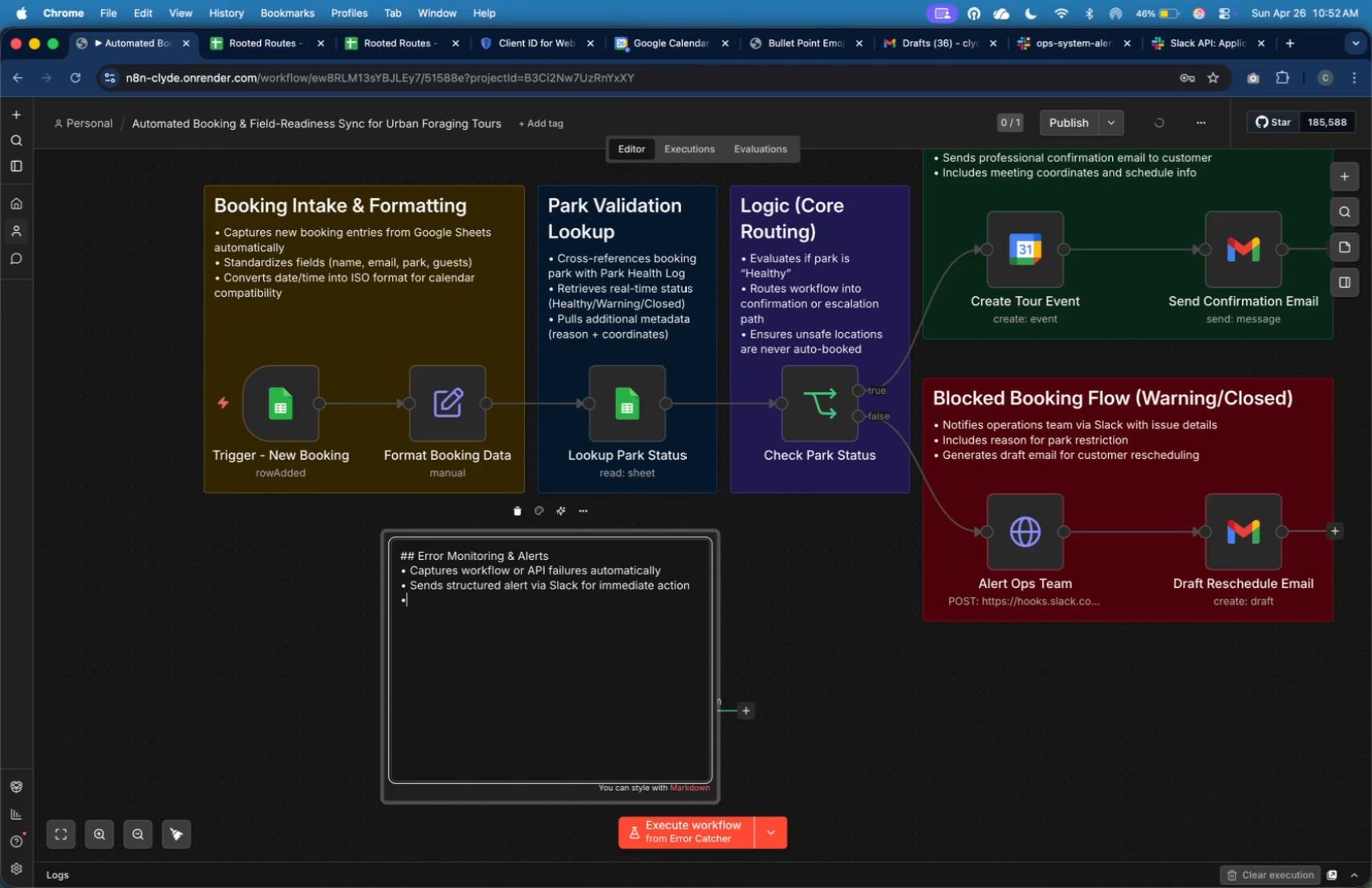 
type( Improves reliability and operational)
 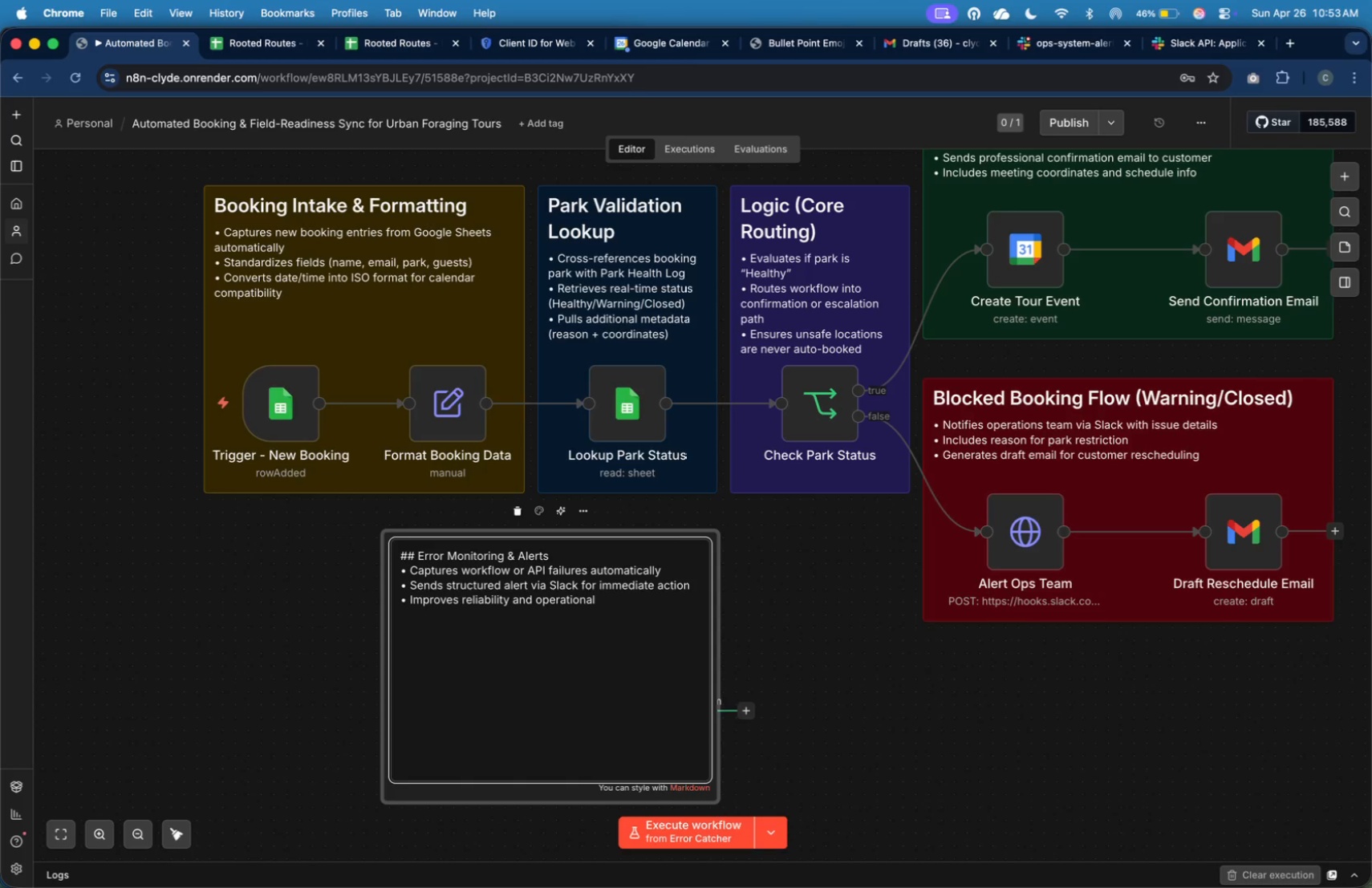 
wait(25.73)
 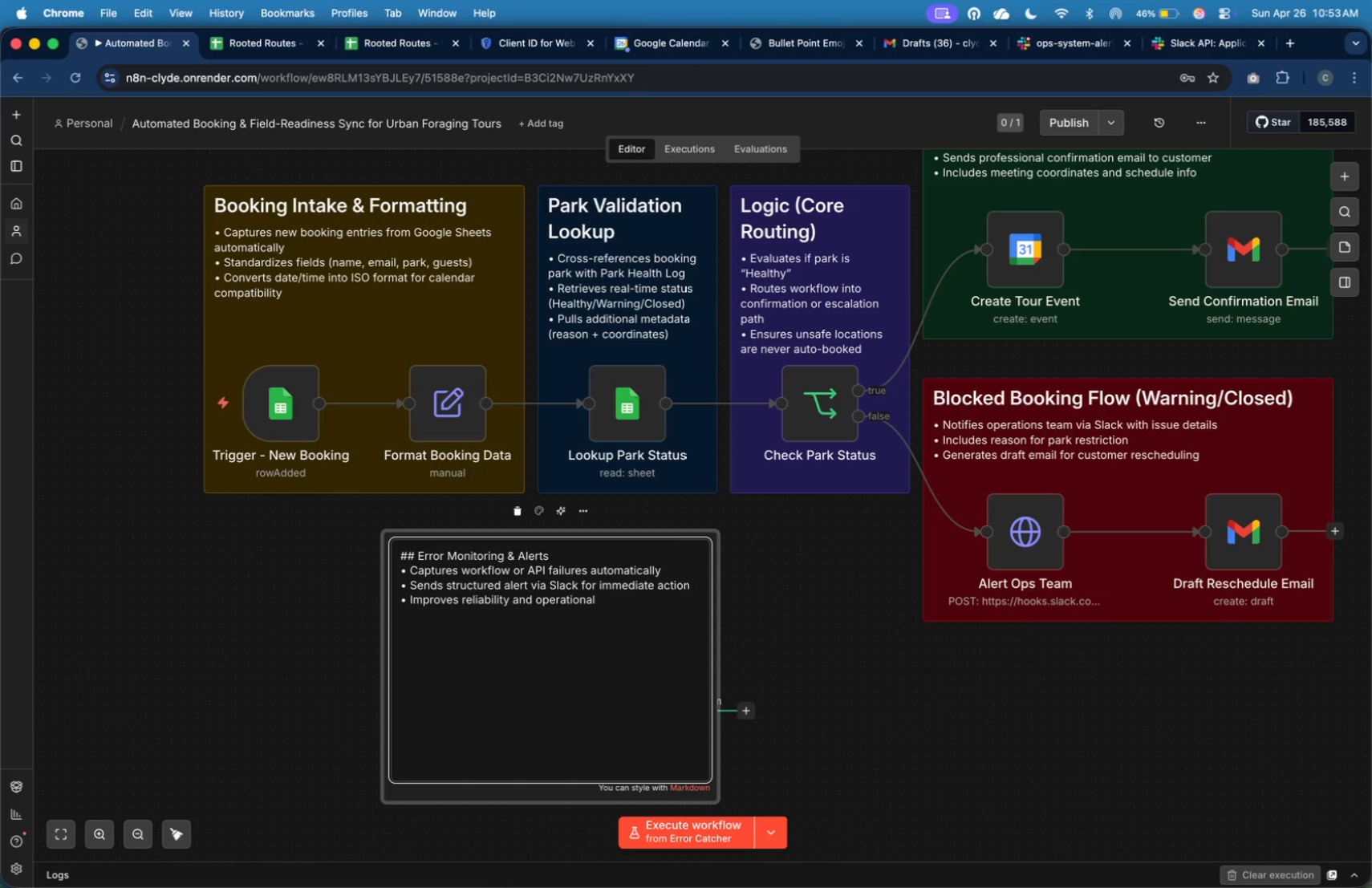 
type( visi)
 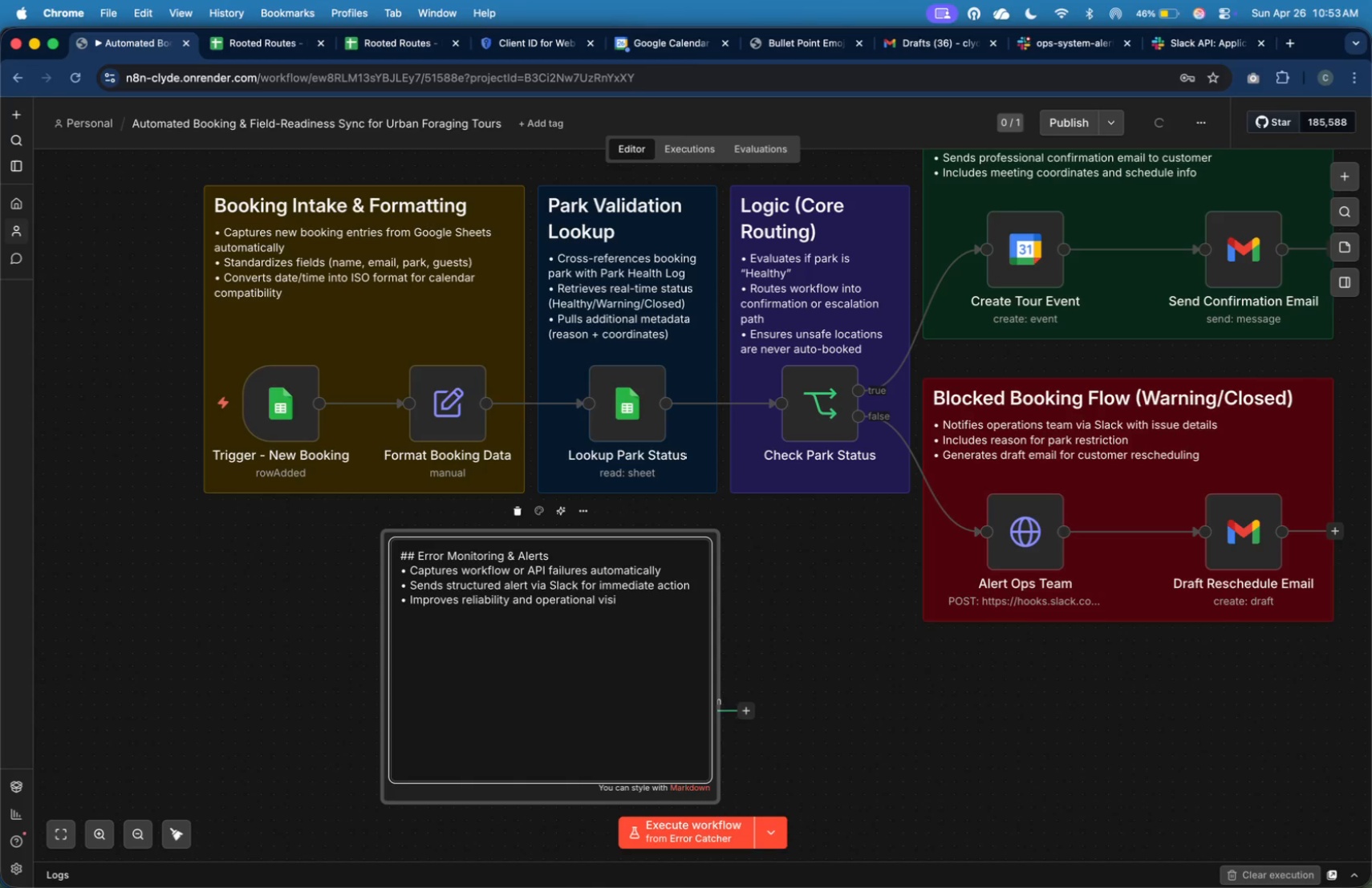 
type(bi)
 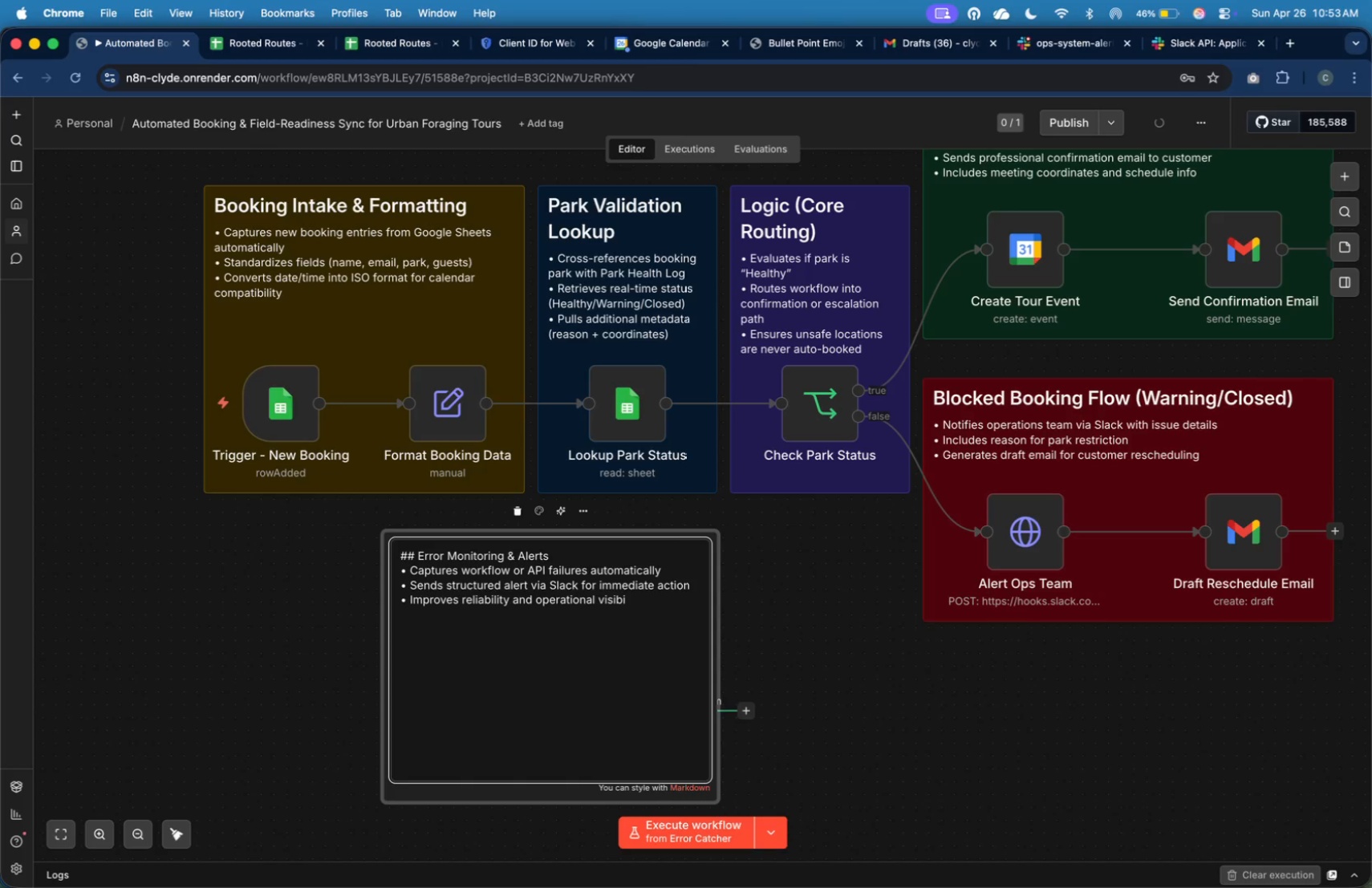 
wait(7.49)
 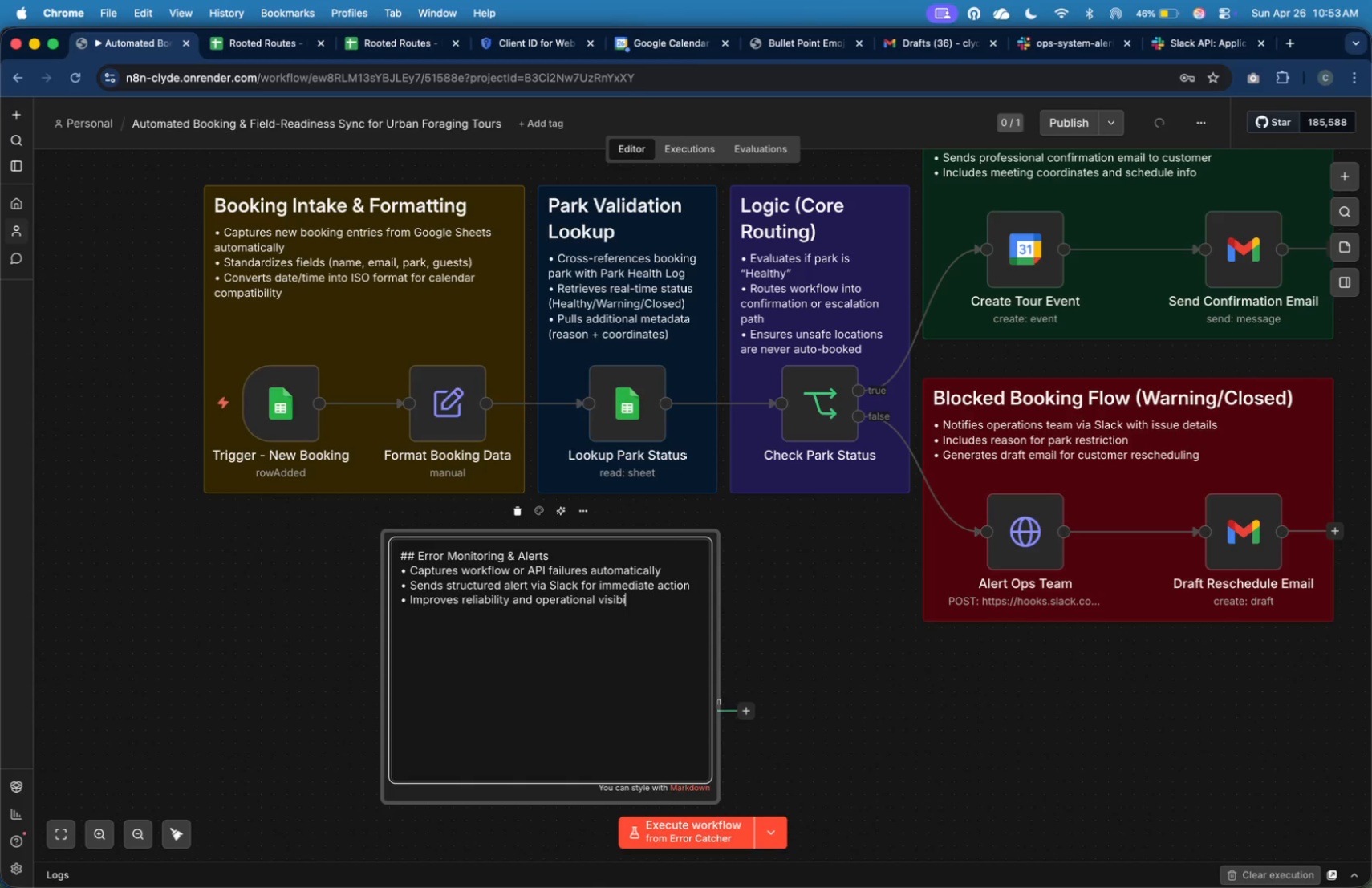 
type(lity)
 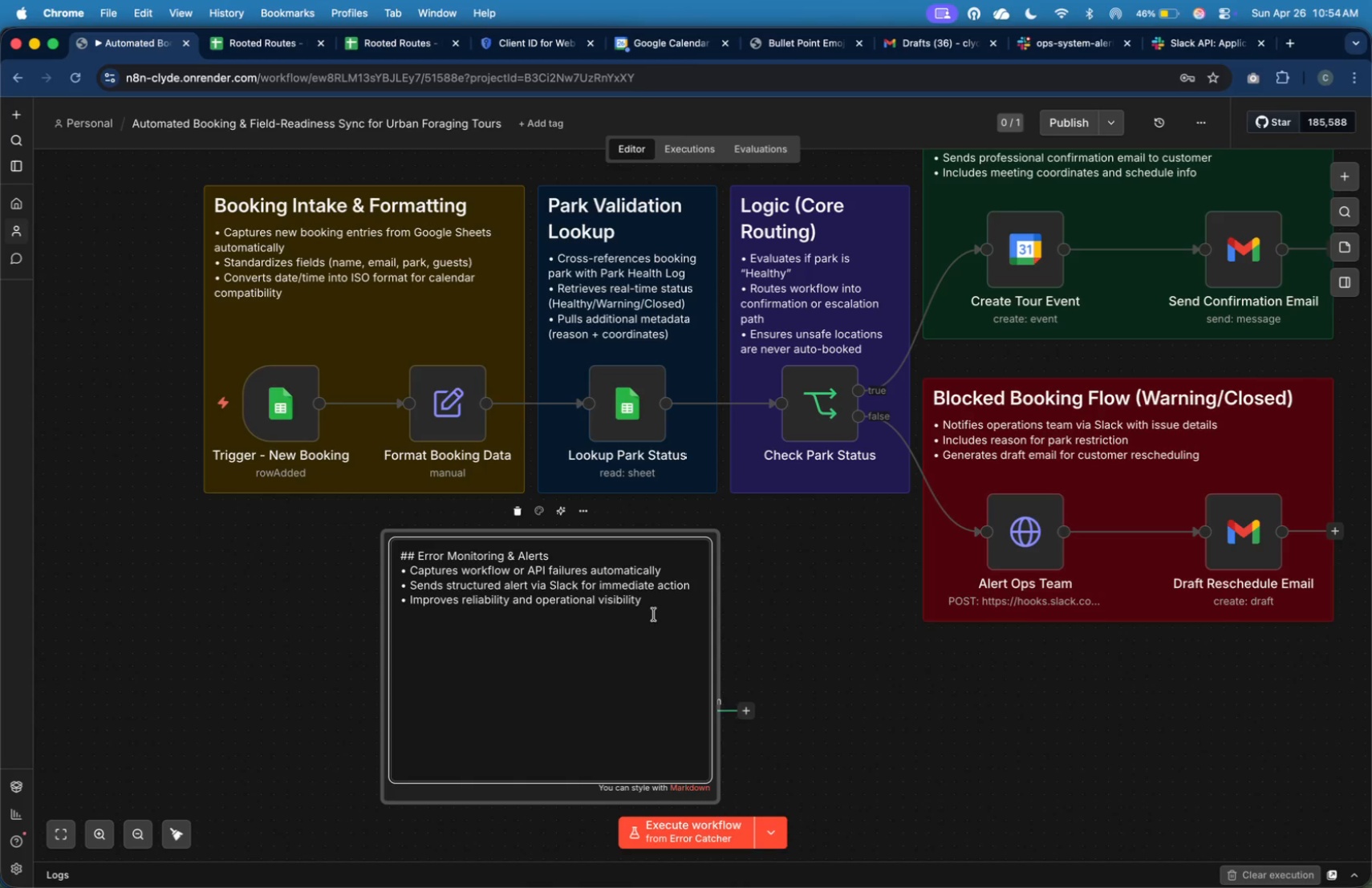 
wait(24.5)
 